 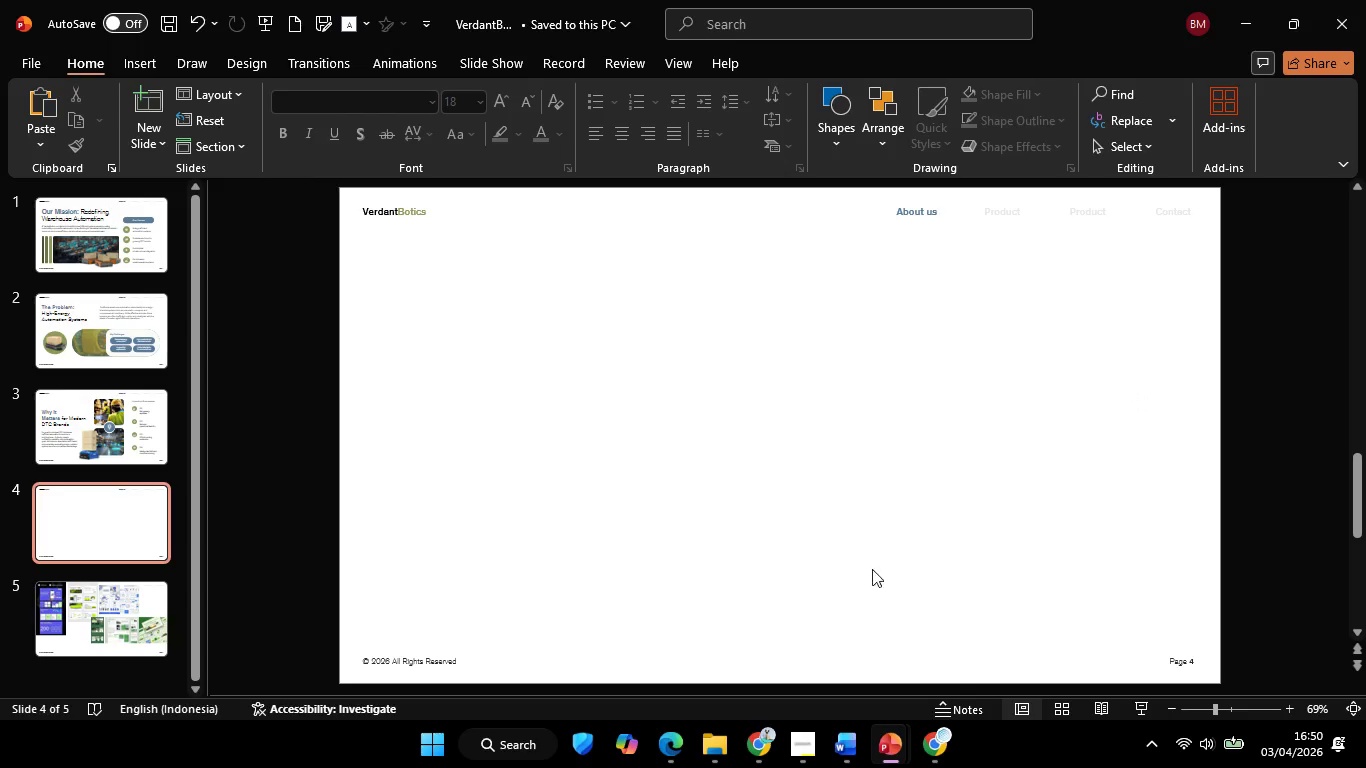 
left_click([849, 750])
 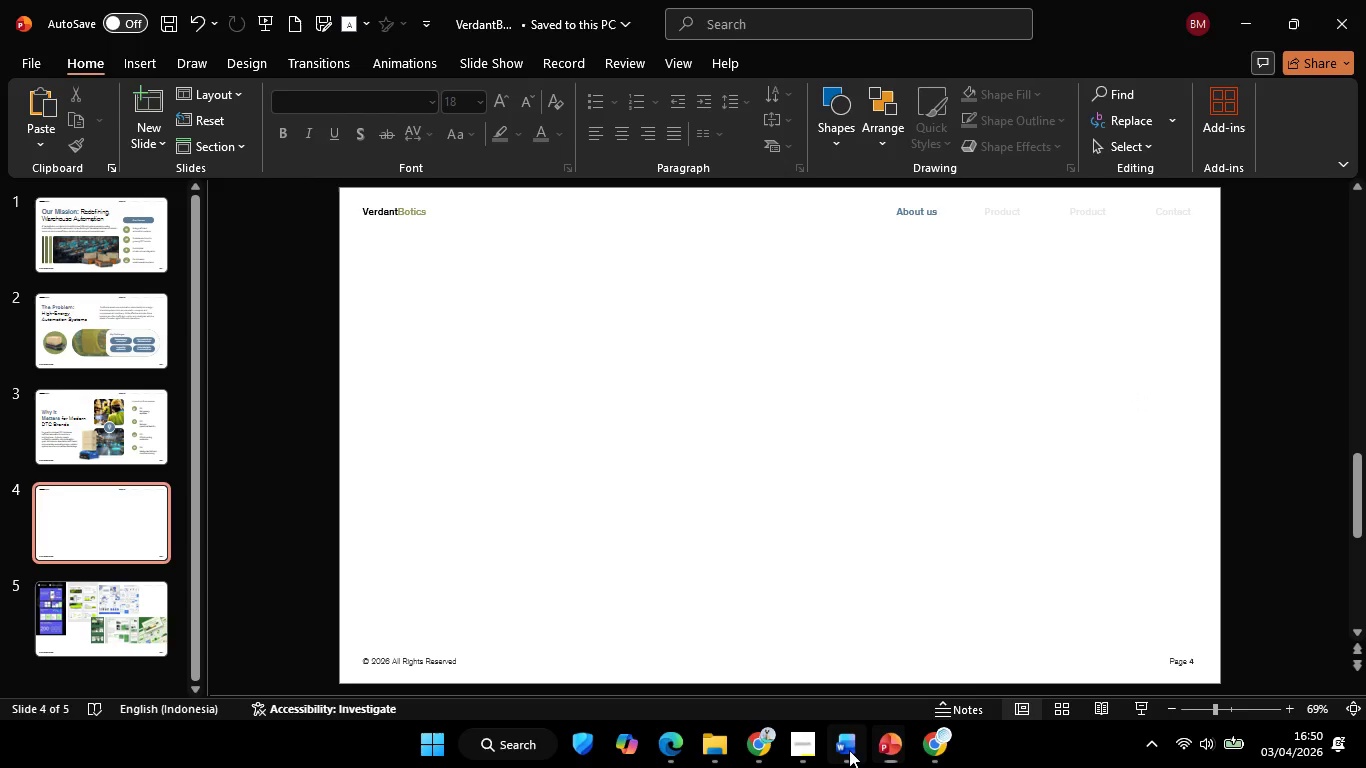 
scroll: coordinate [732, 481], scroll_direction: down, amount: 10.0
 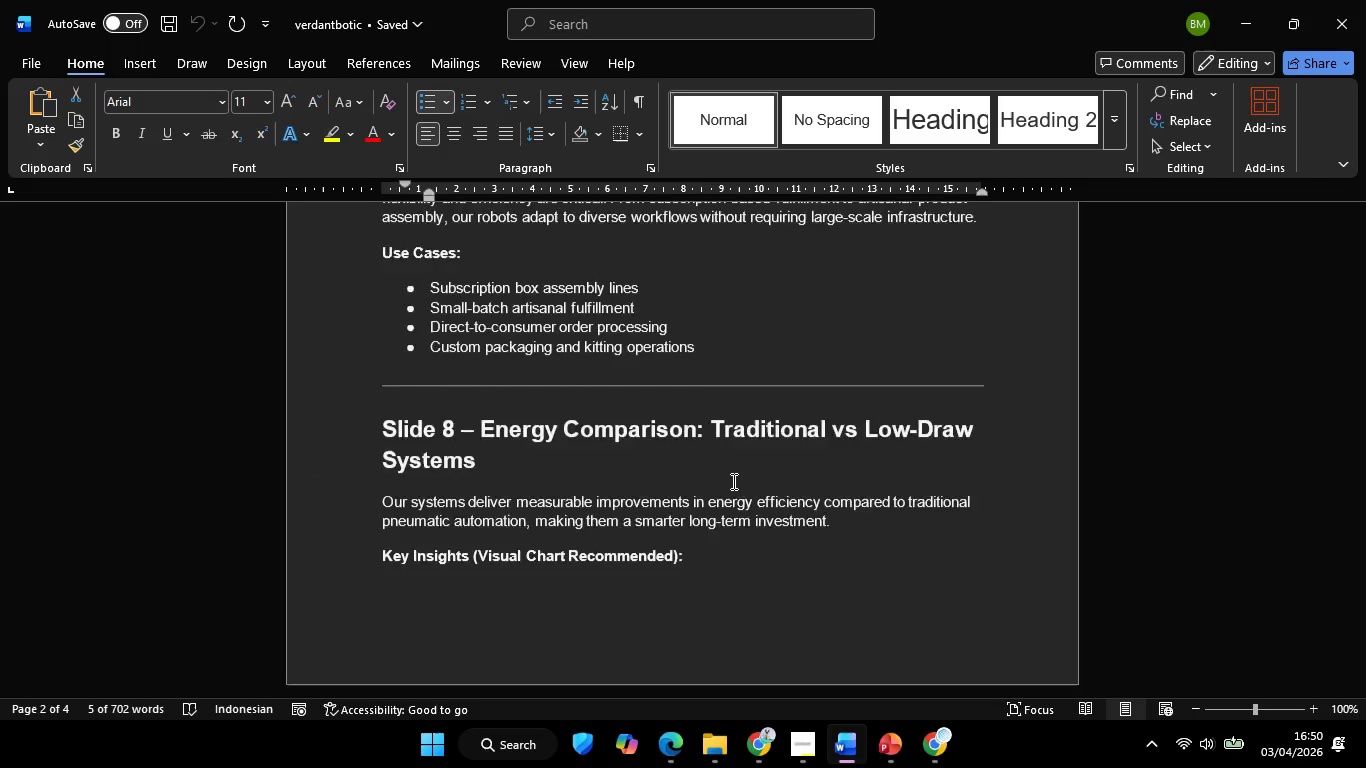 
scroll: coordinate [732, 481], scroll_direction: up, amount: 26.0
 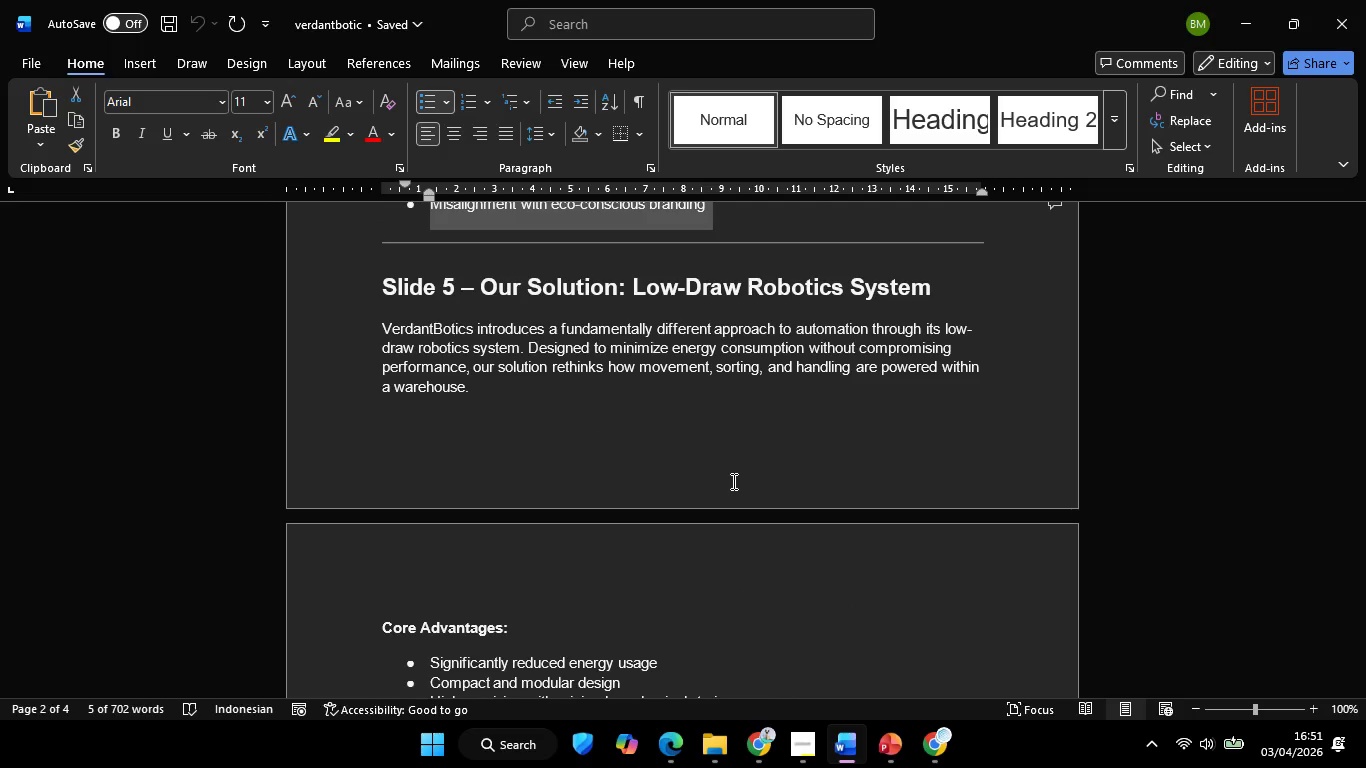 
scroll: coordinate [732, 481], scroll_direction: down, amount: 6.0
 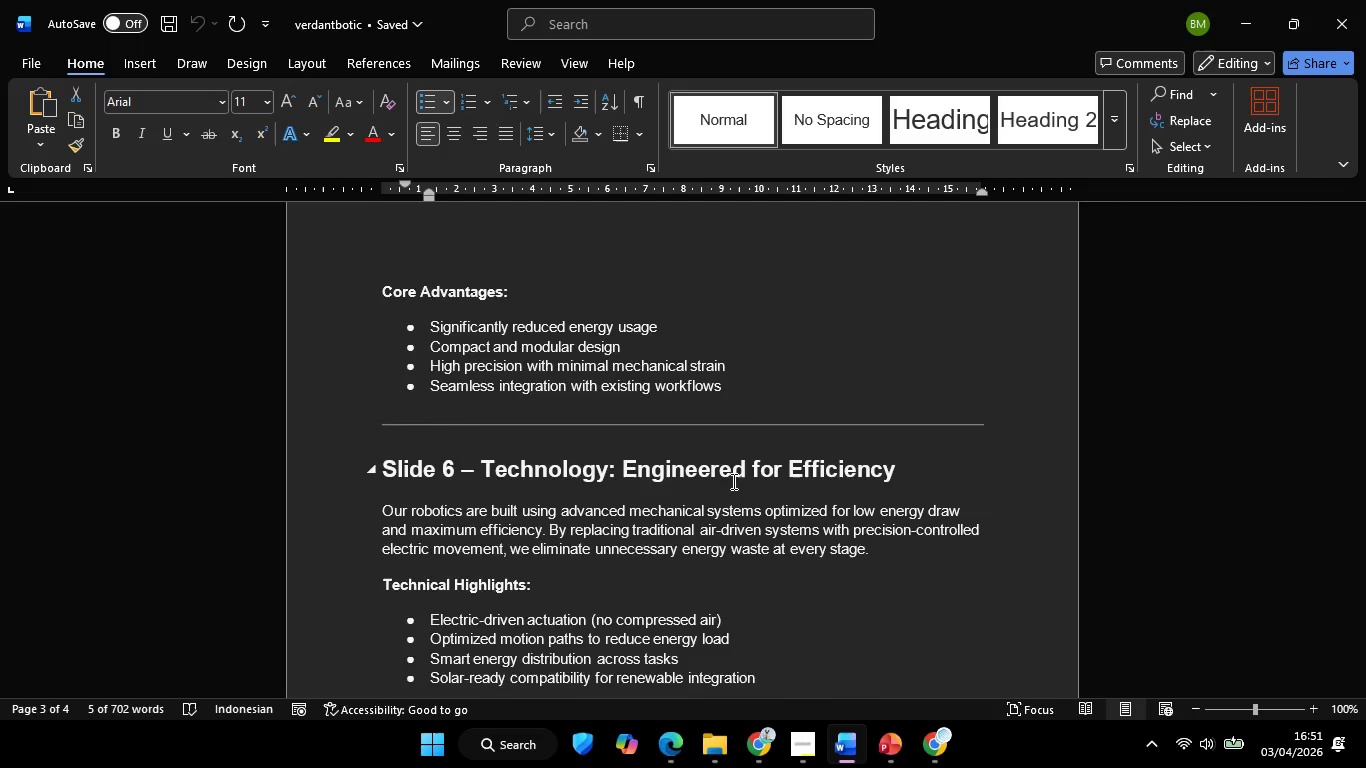 
scroll: coordinate [732, 481], scroll_direction: up, amount: 6.0
 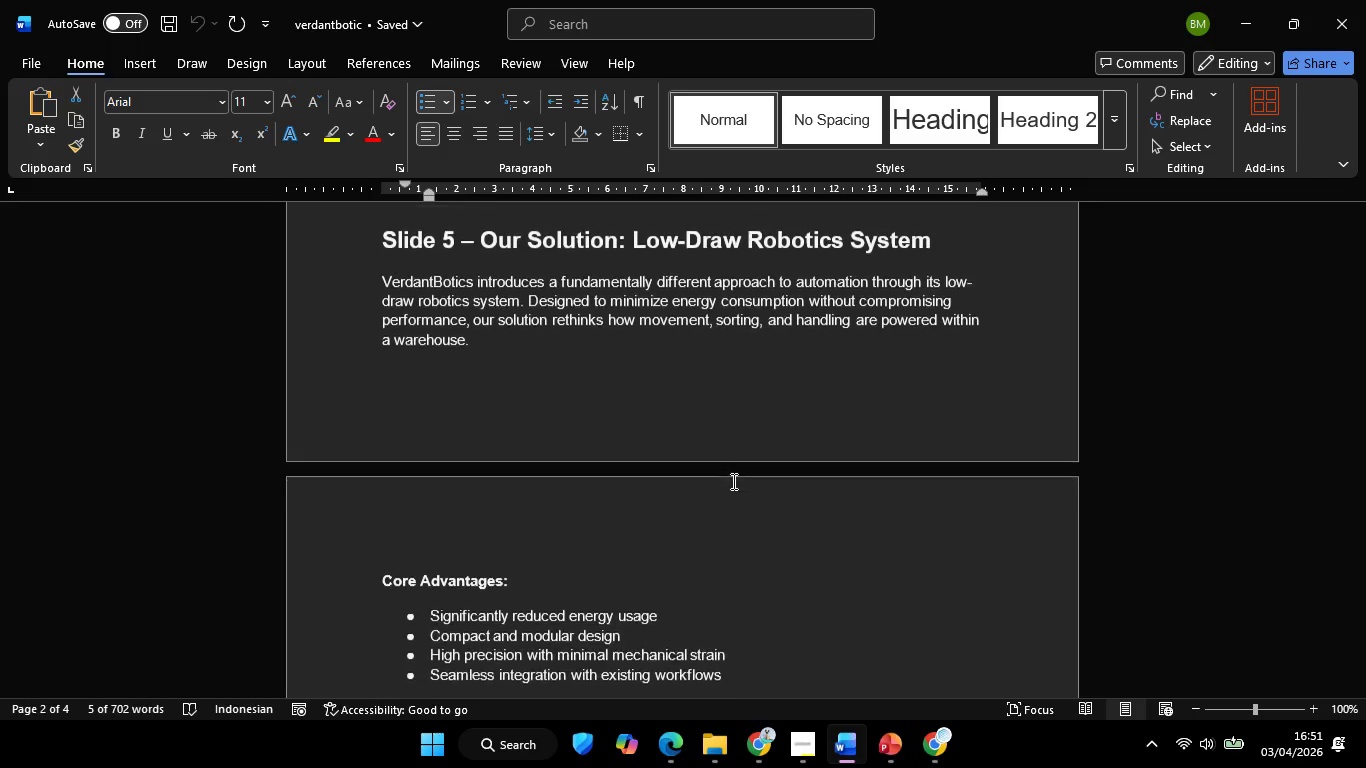 
scroll: coordinate [732, 481], scroll_direction: down, amount: 1.0
 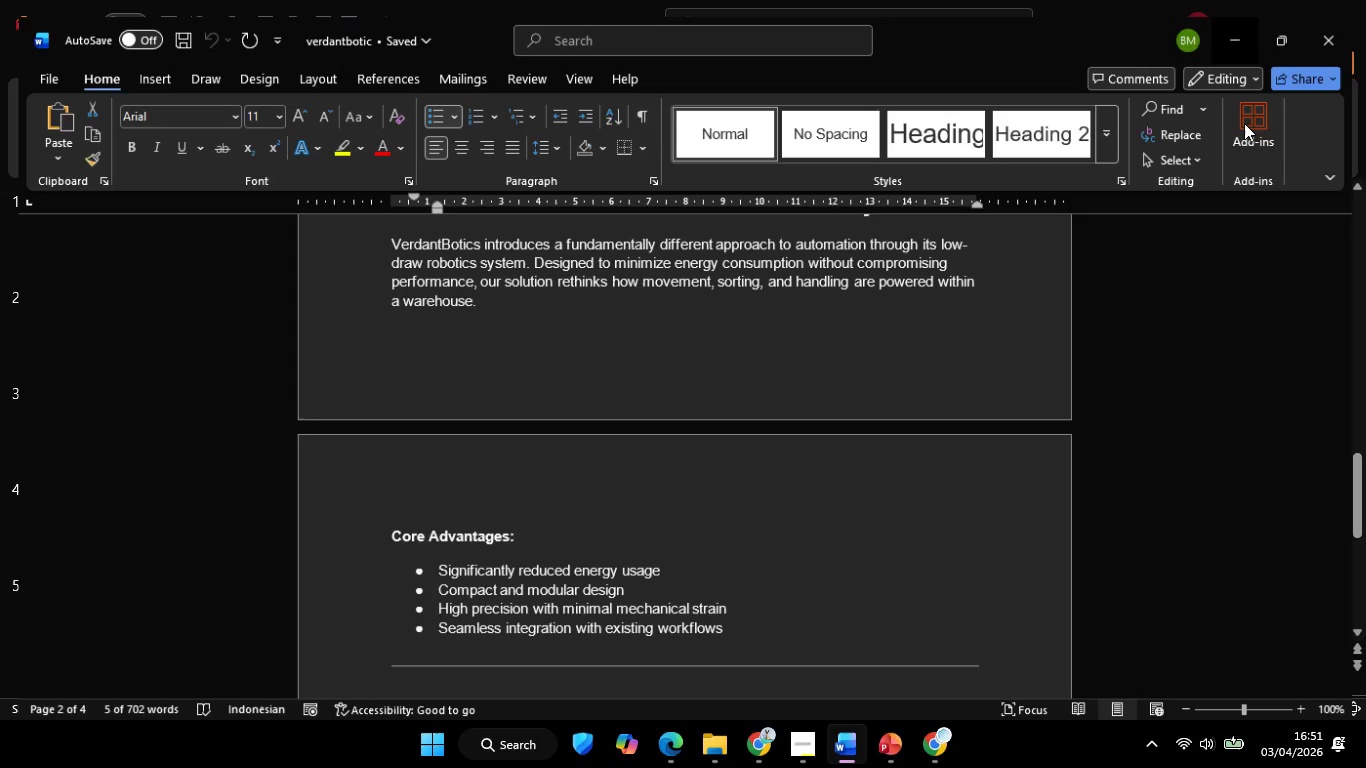 
left_click([961, 461])
 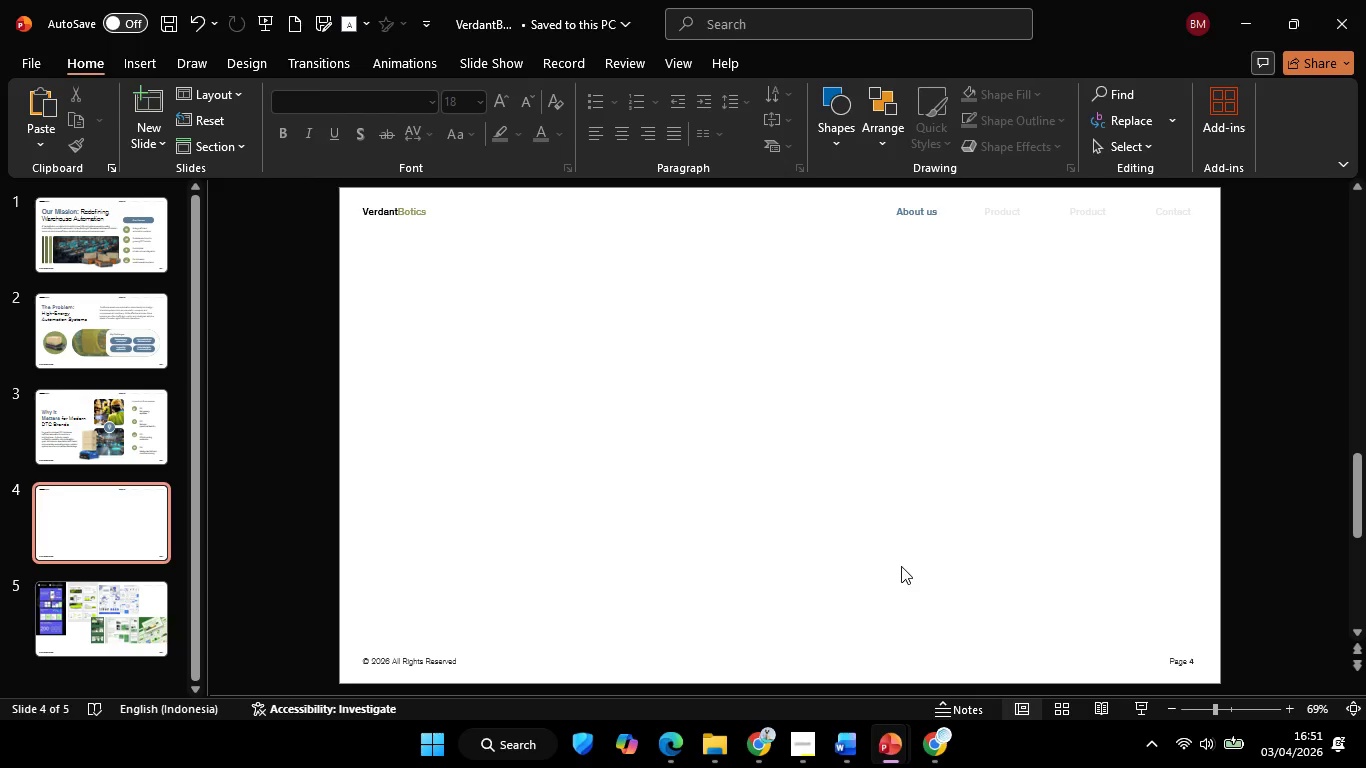 
left_click([902, 566])
 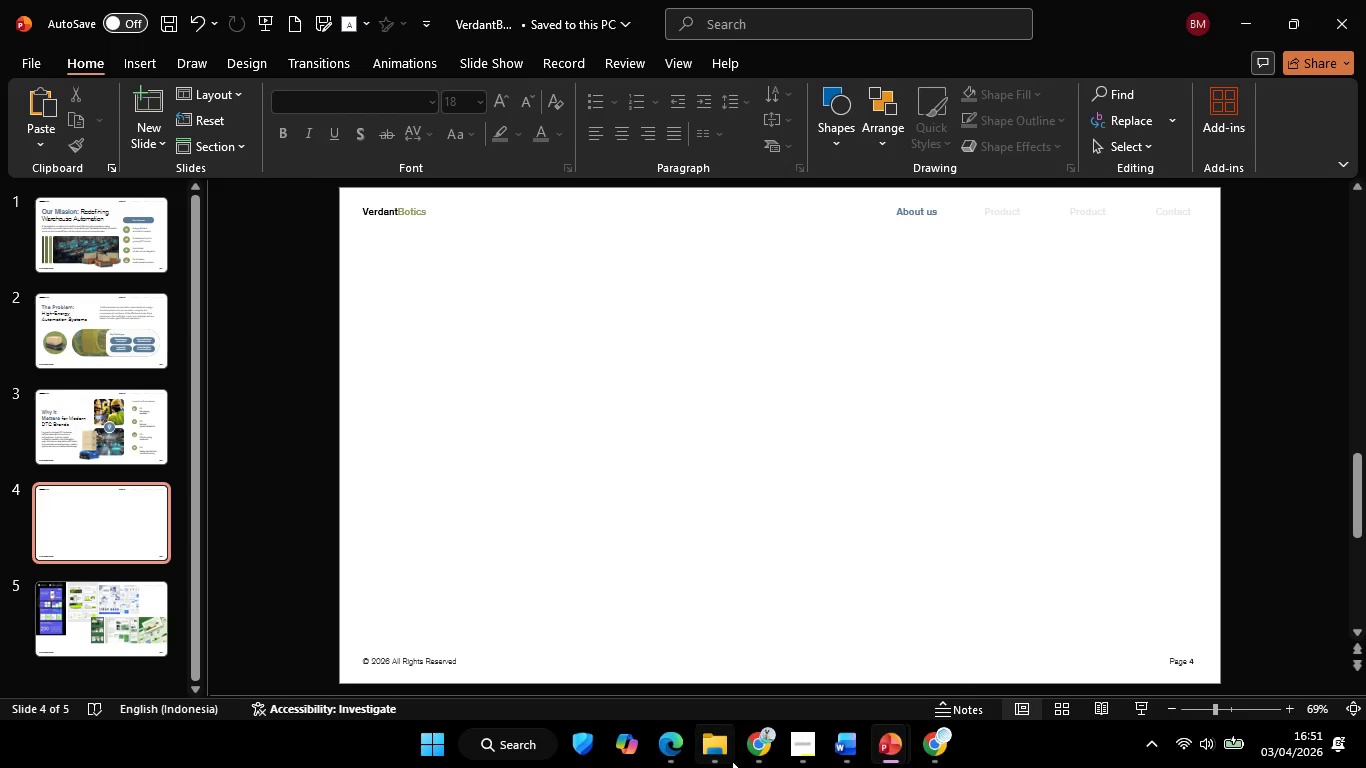 
left_click([722, 751])
 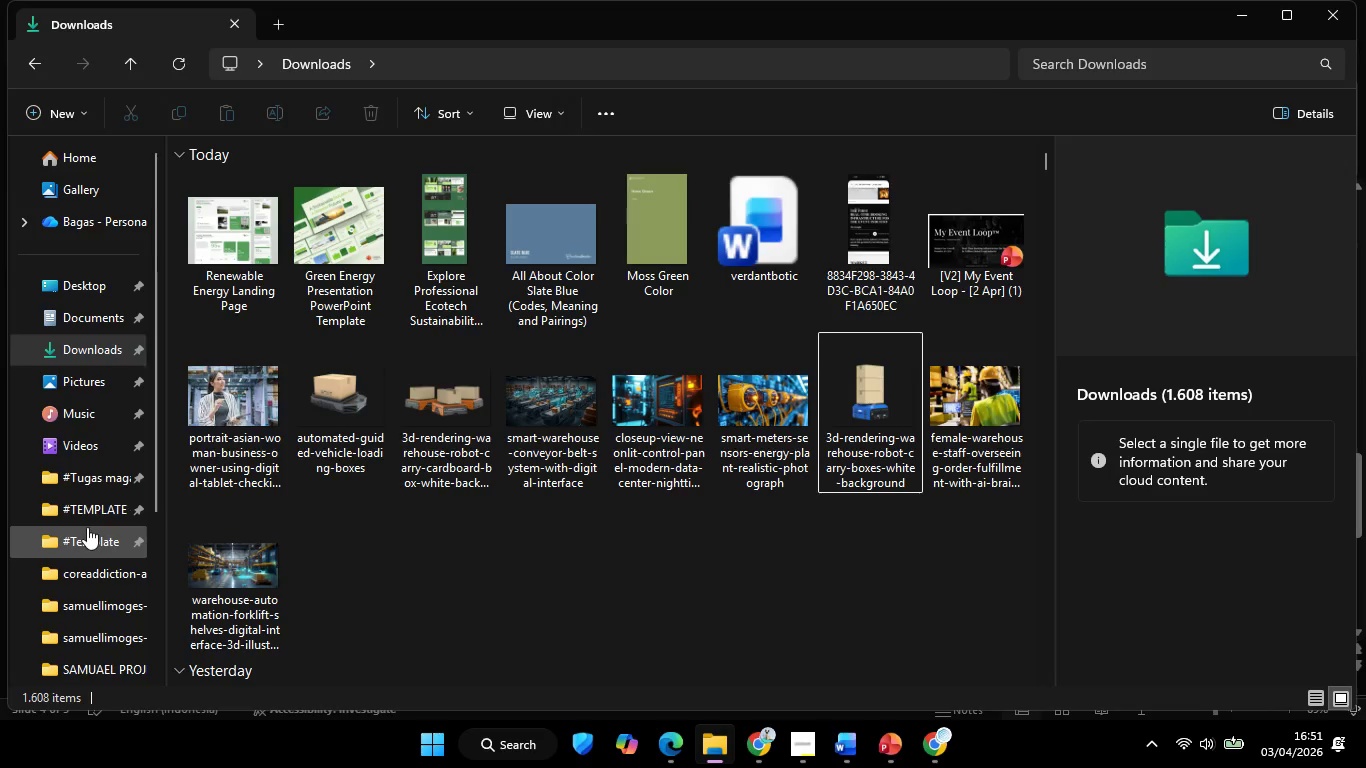 
left_click([89, 507])
 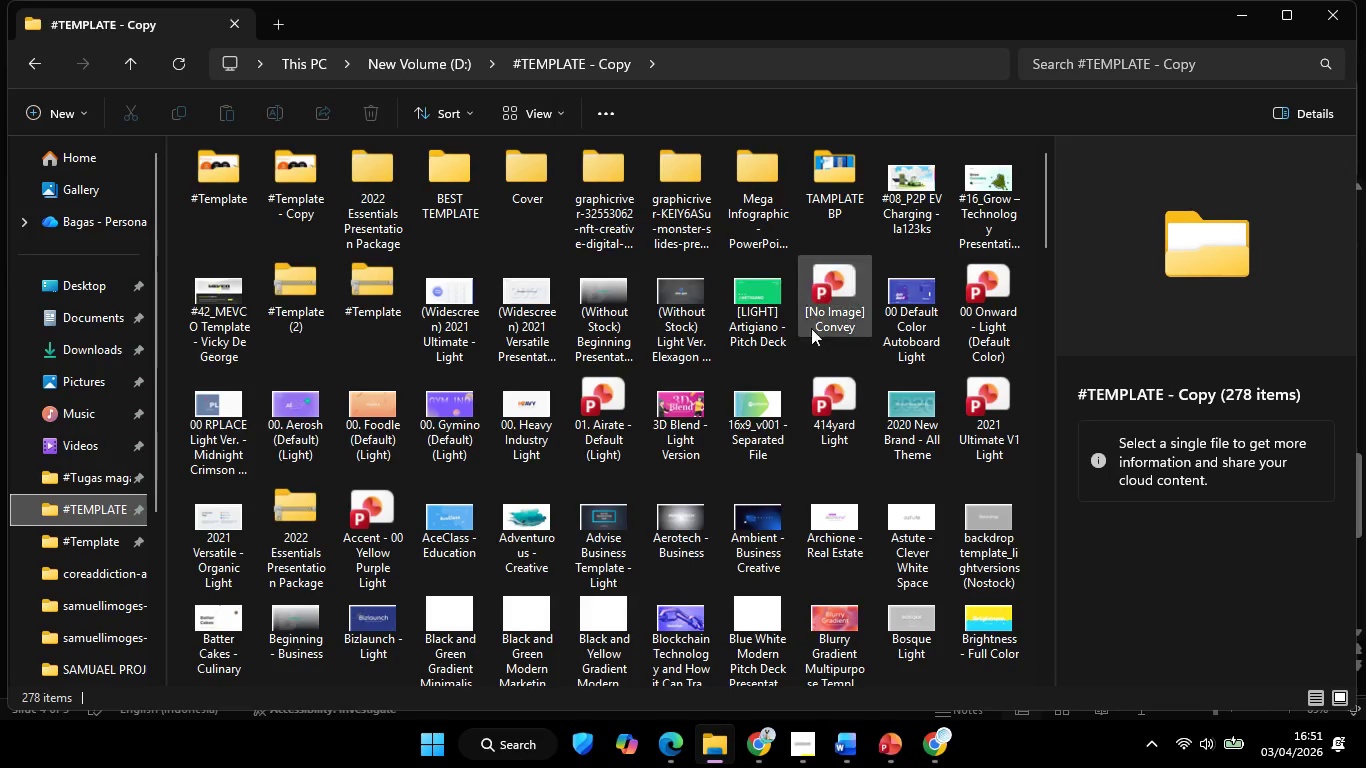 
scroll: coordinate [728, 328], scroll_direction: down, amount: 1.0
 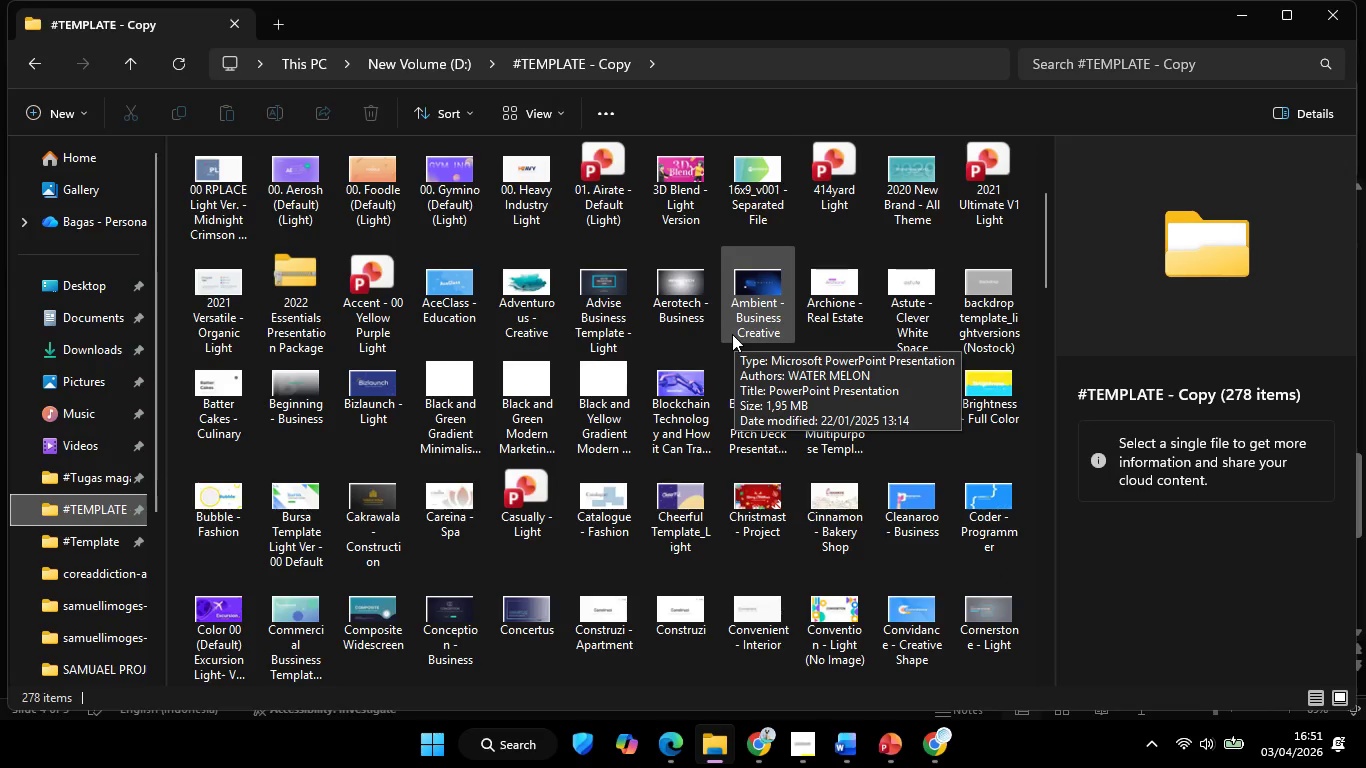 
scroll: coordinate [733, 333], scroll_direction: none, amount: 0.0
 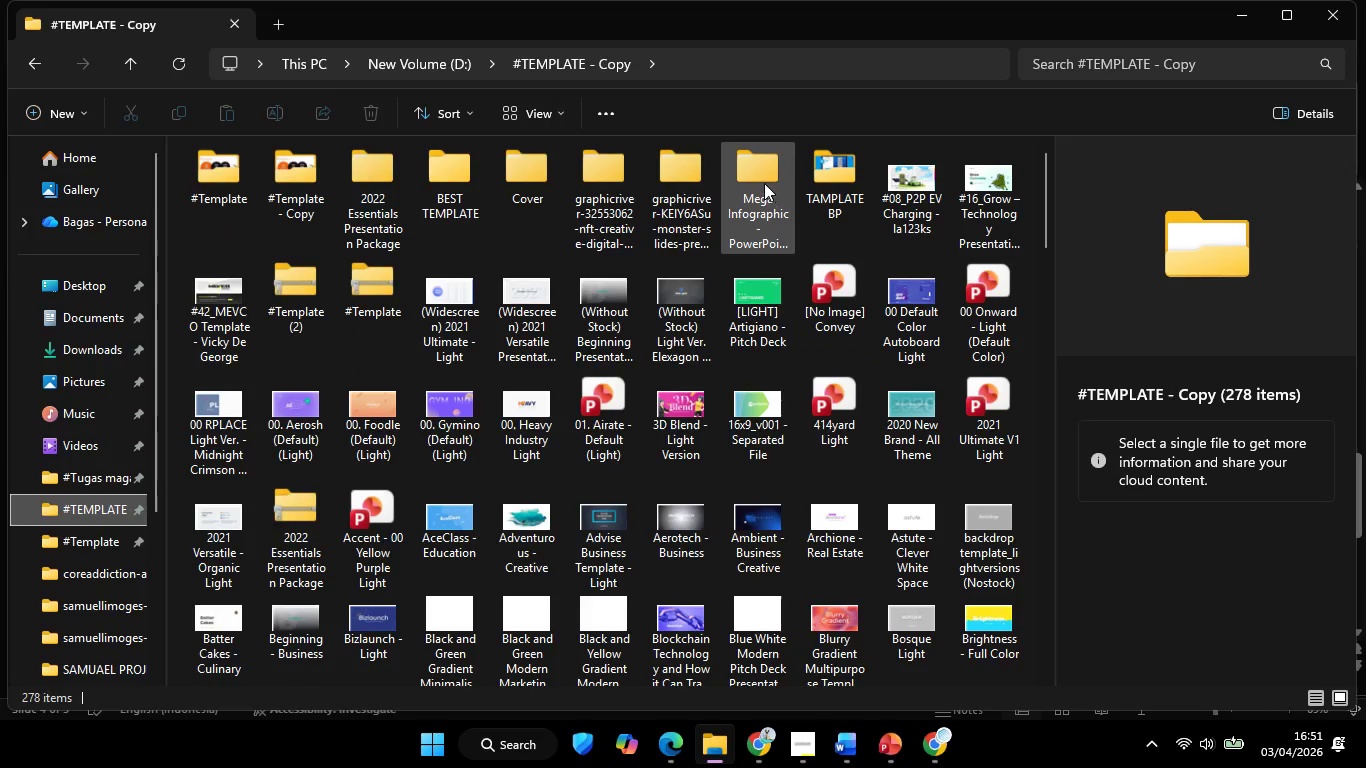 
double_click([761, 181])
 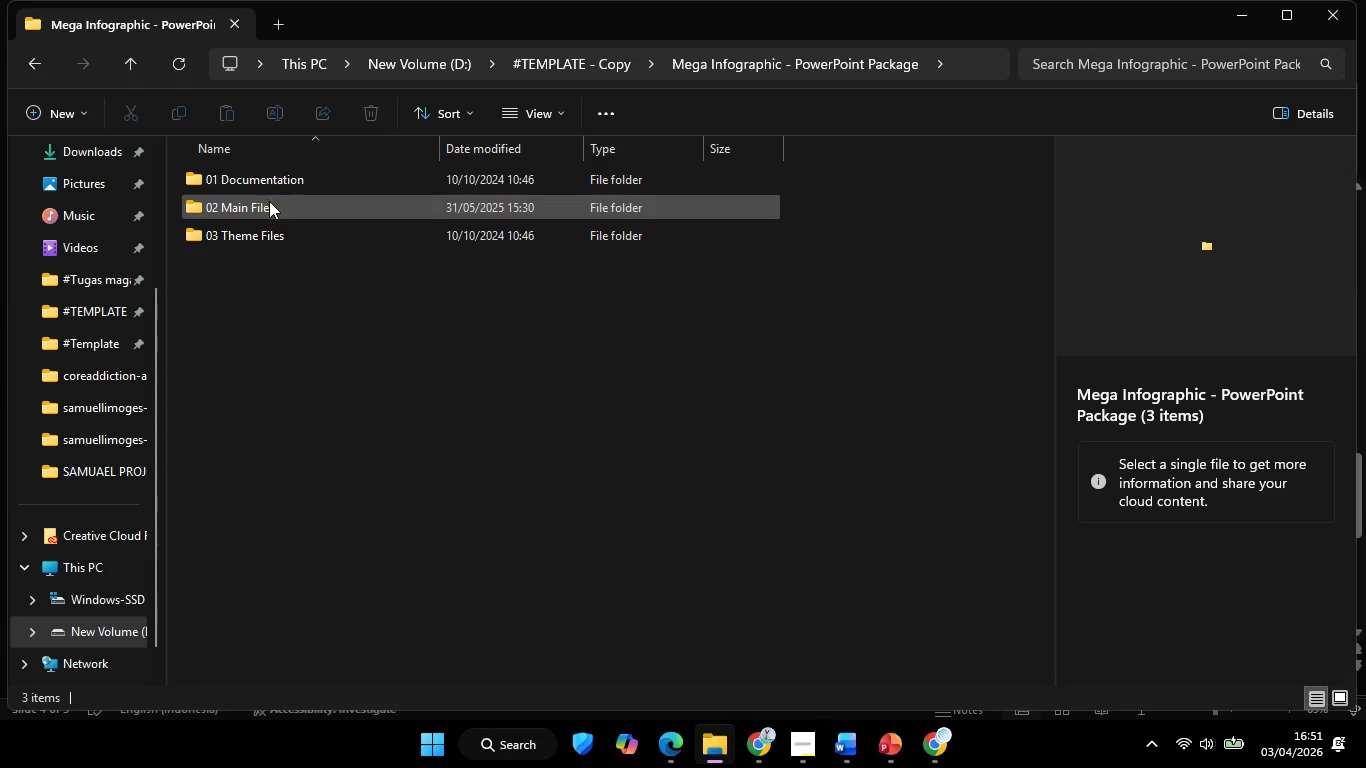 
double_click([271, 204])
 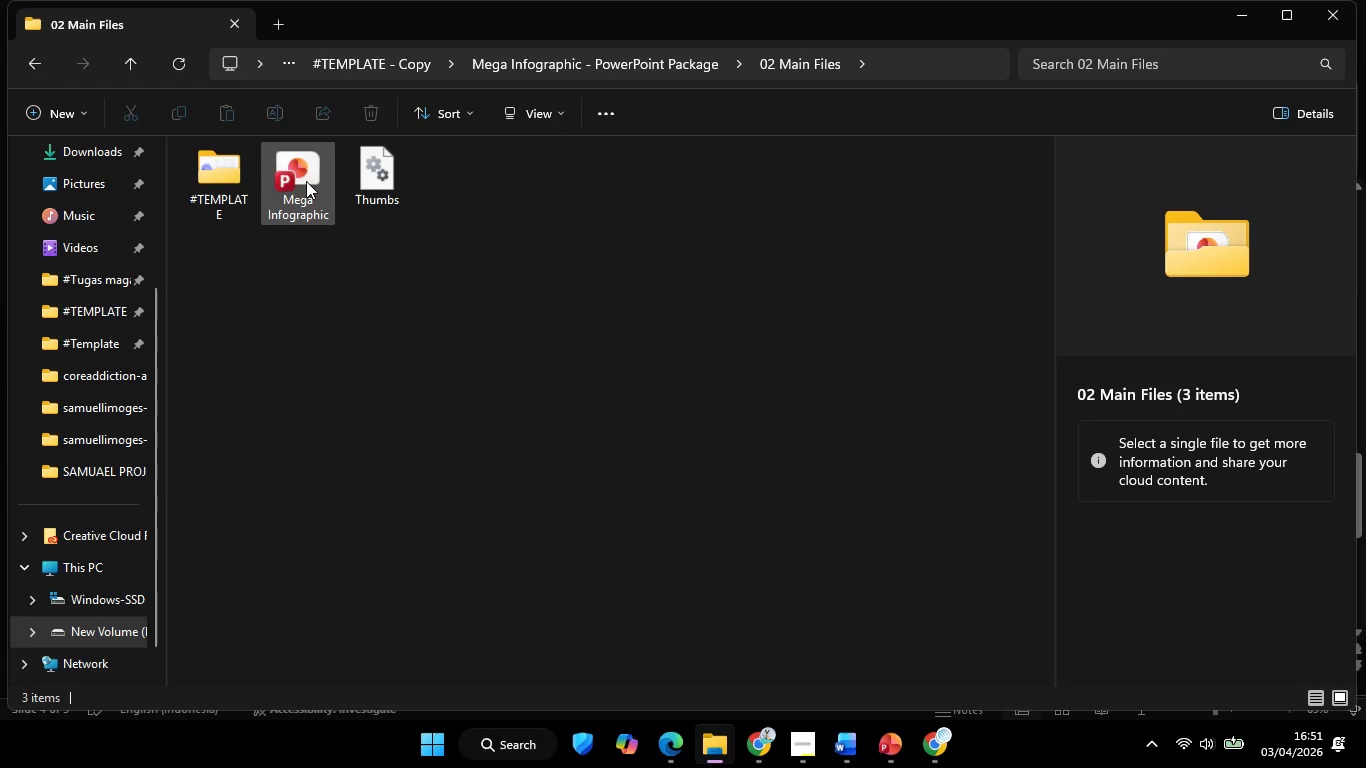 
double_click([306, 181])
 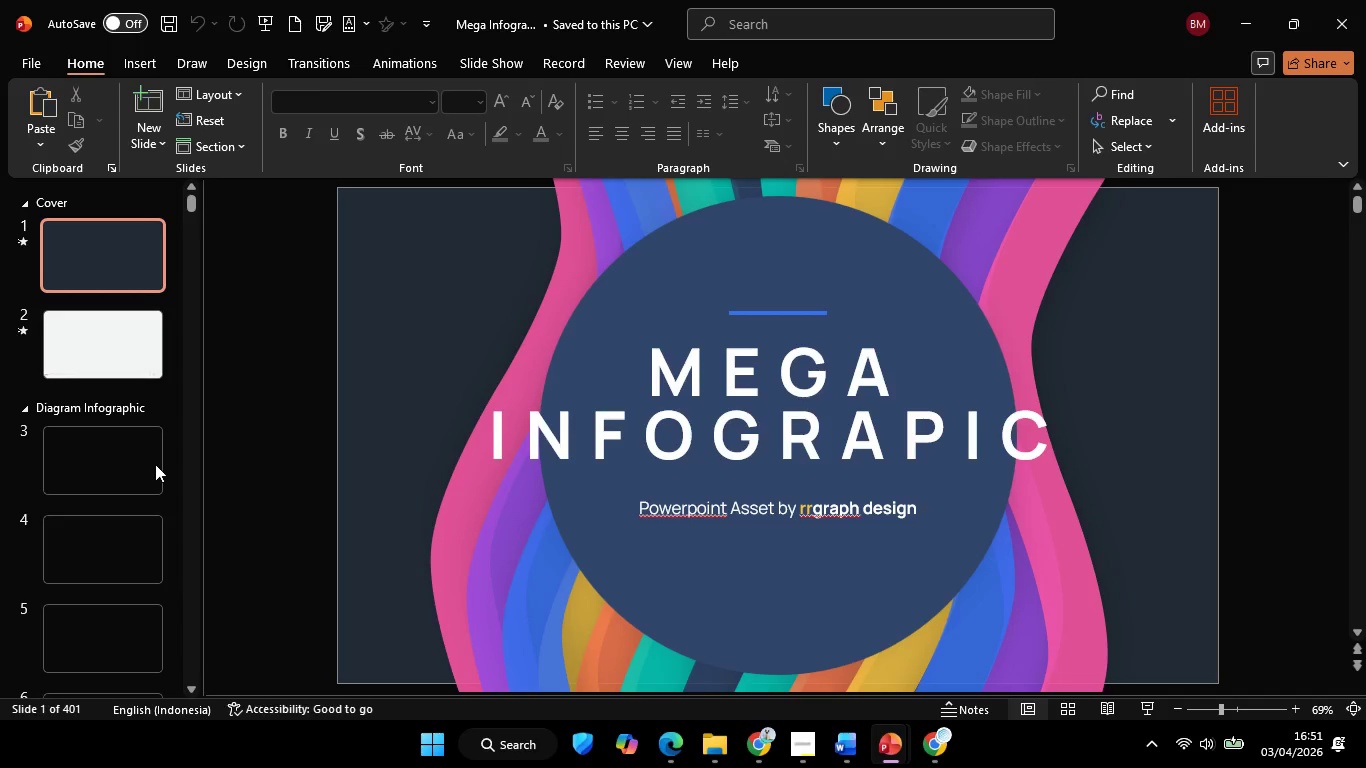 
wait(17.47)
 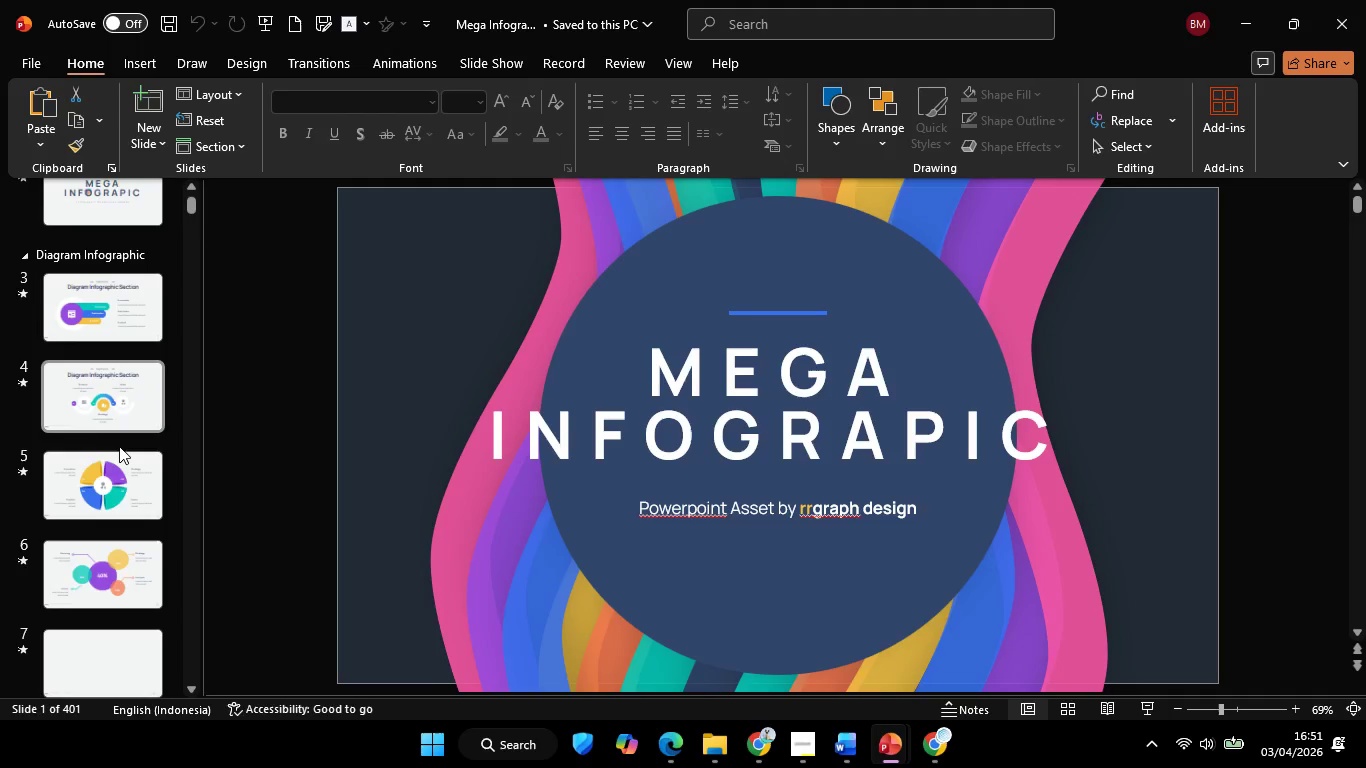 
left_click([102, 537])
 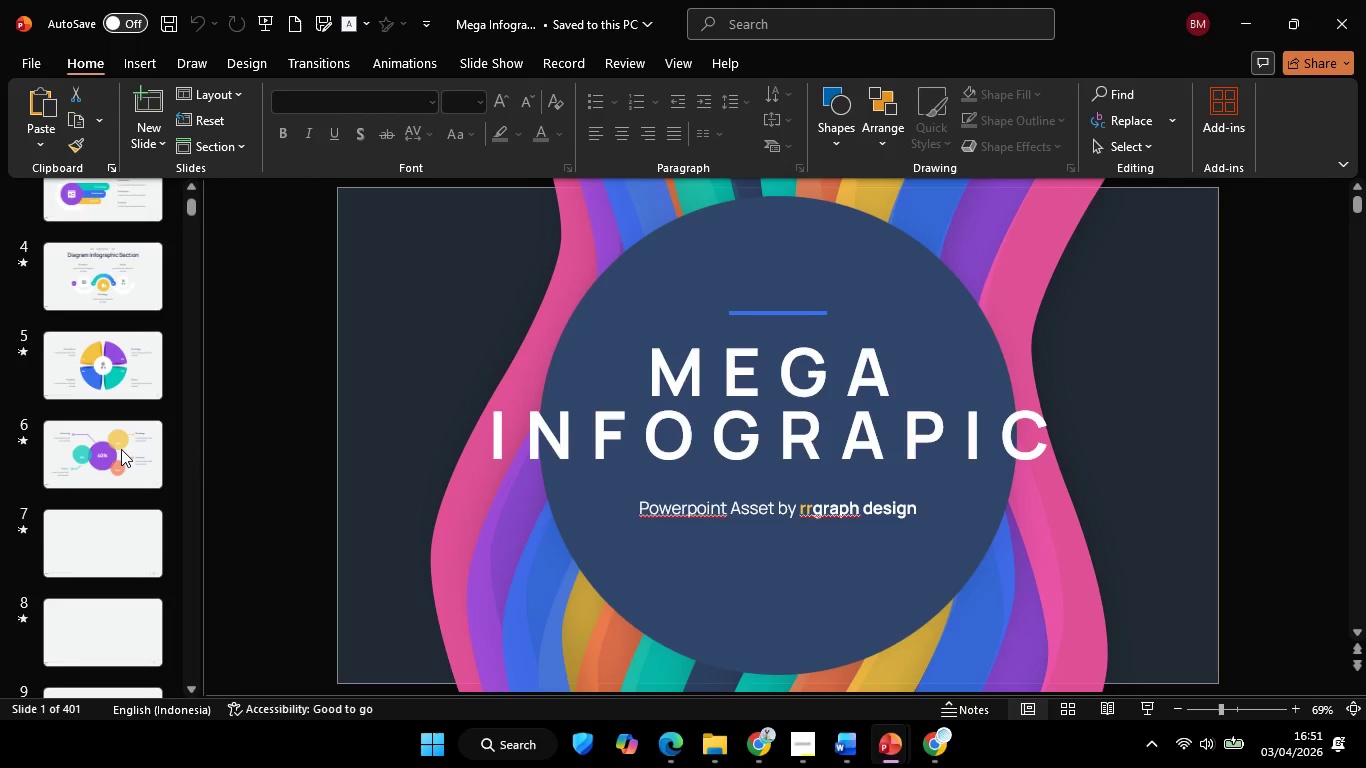 
scroll: coordinate [153, 576], scroll_direction: down, amount: 37.0
 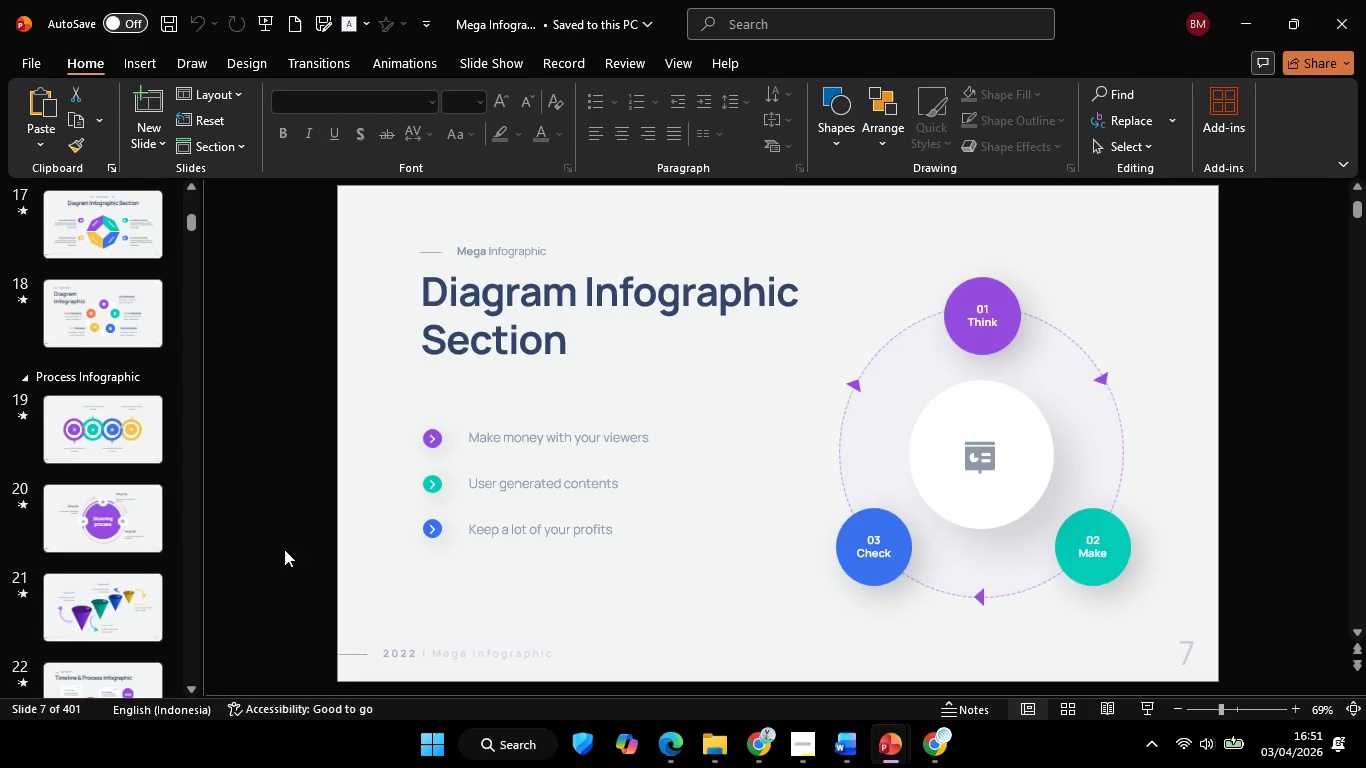 
left_click([1251, 7])
 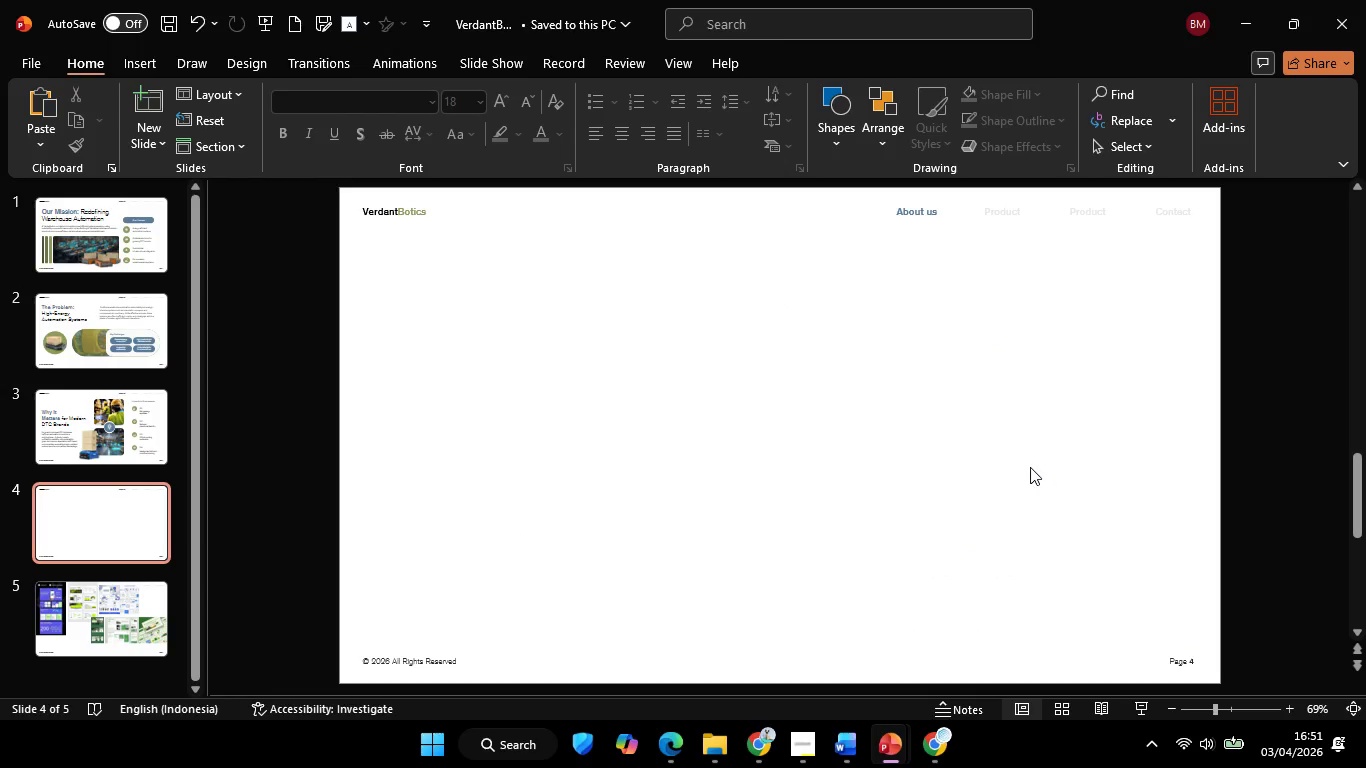 
left_click_drag(start_coordinate=[1011, 447], to_coordinate=[1006, 447])
 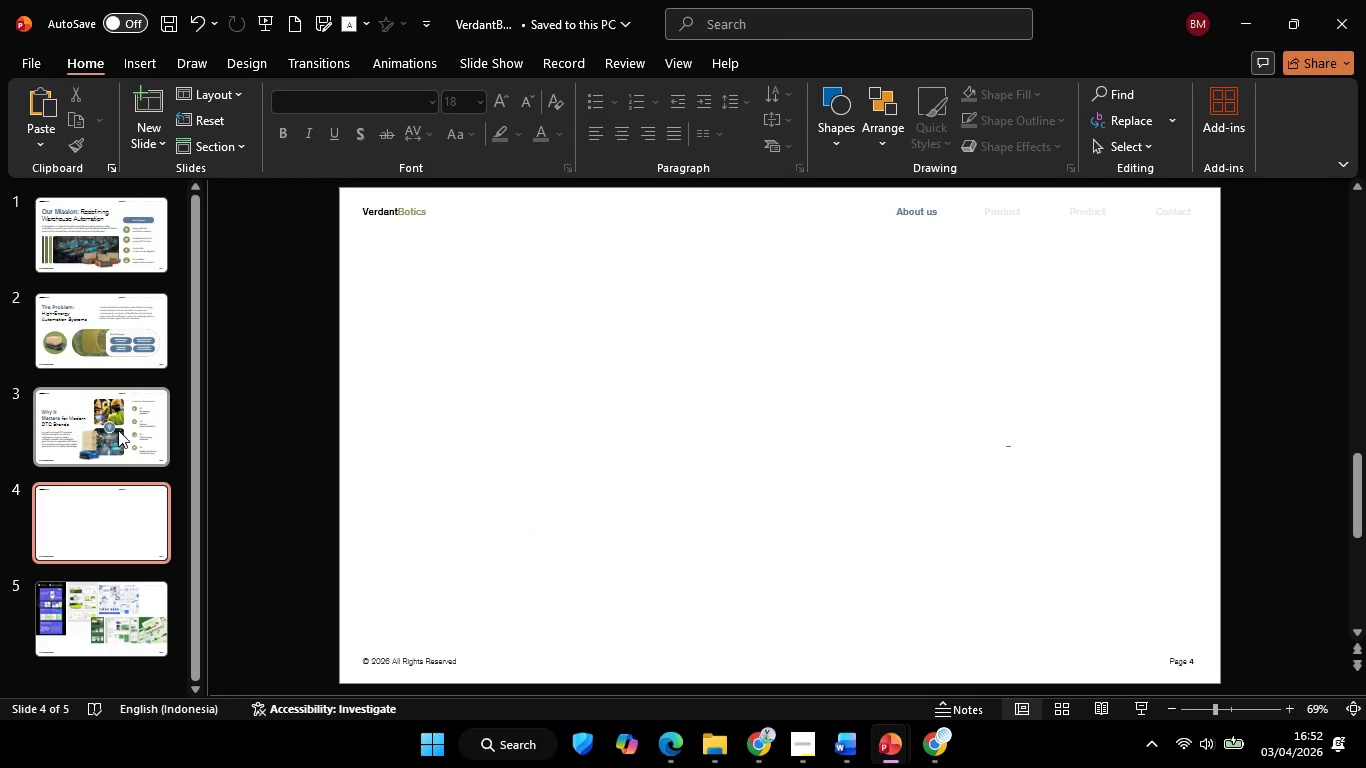 
left_click([118, 423])
 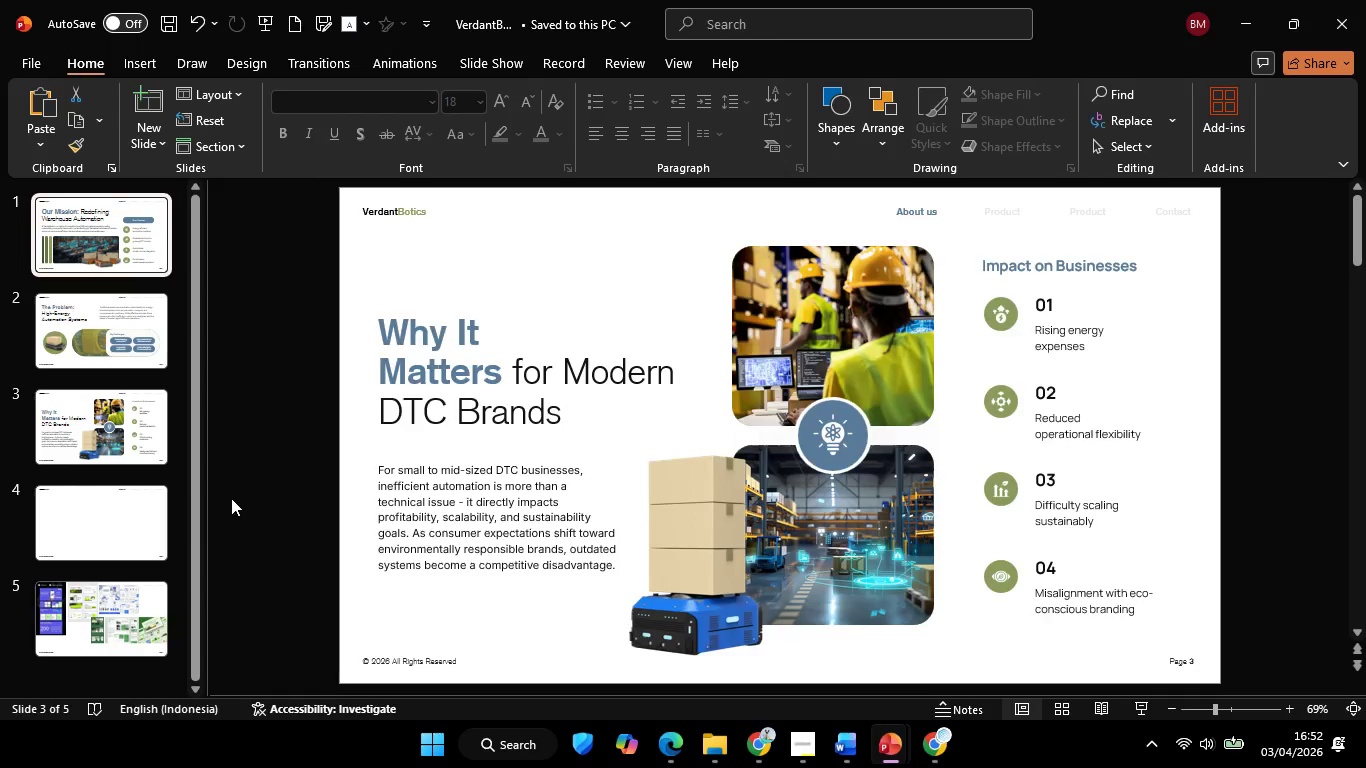 
left_click([132, 538])
 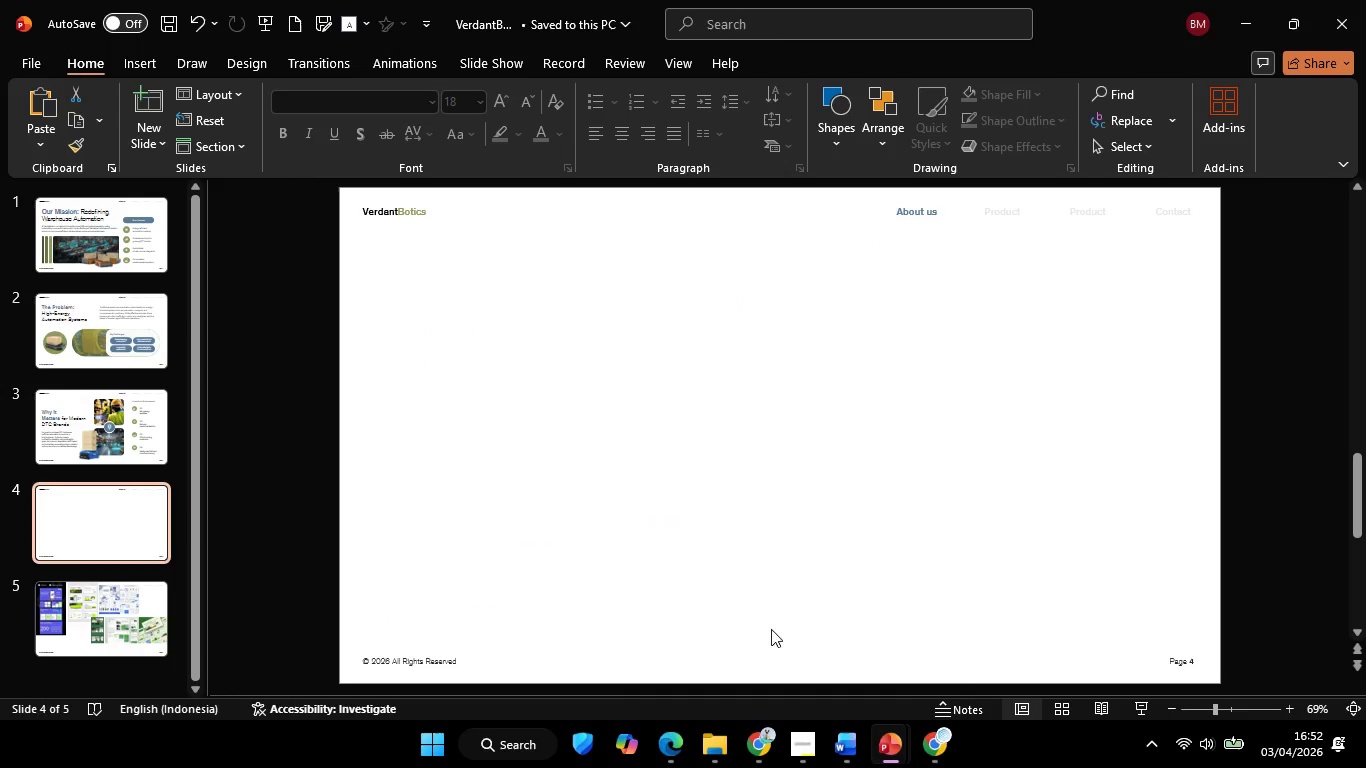 
left_click([847, 615])
 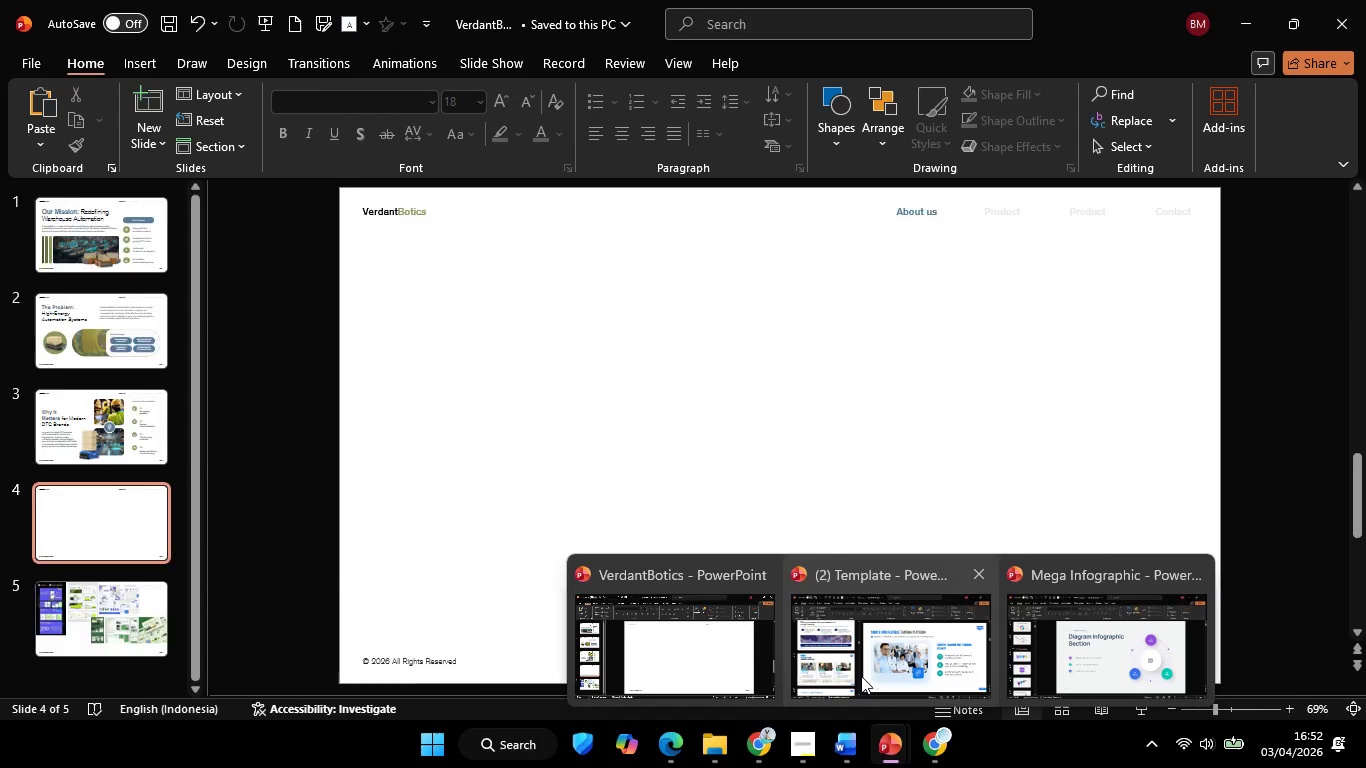 
left_click([861, 676])
 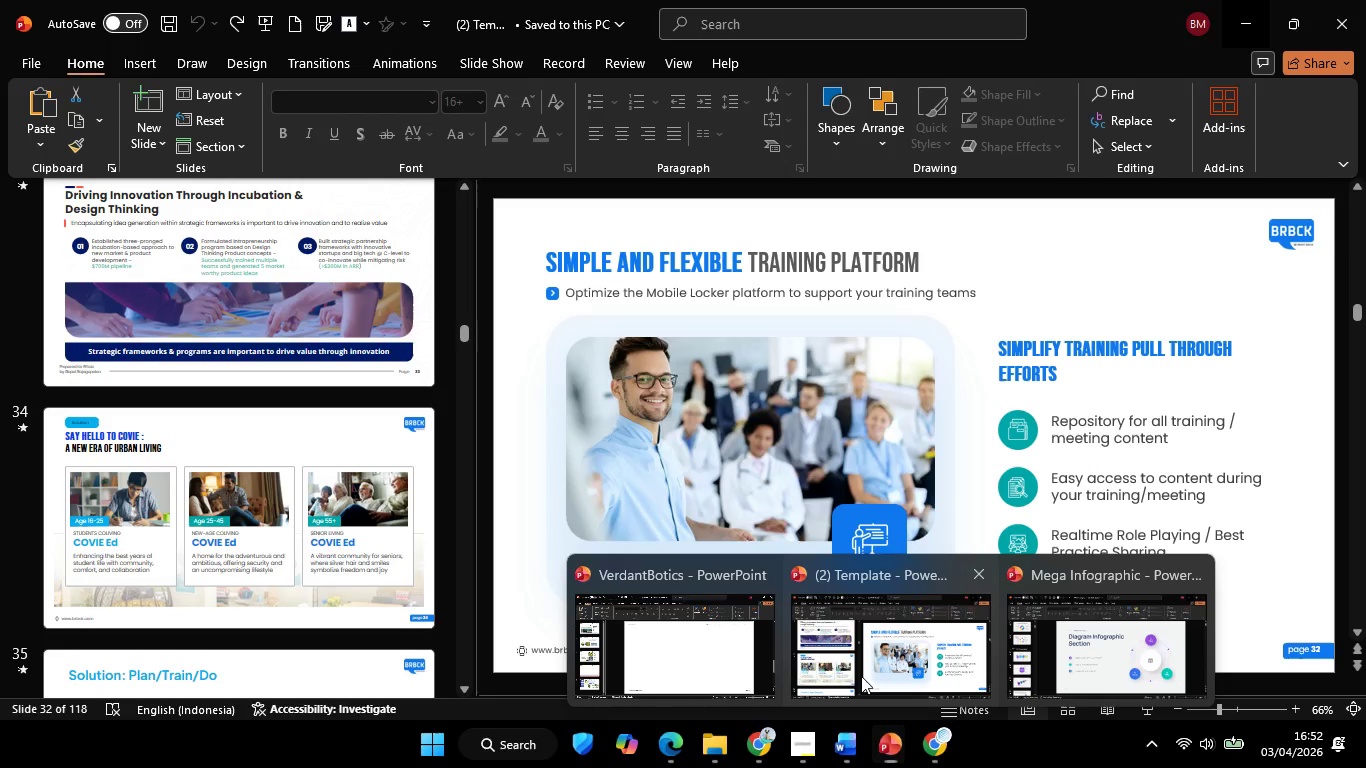 
scroll: coordinate [221, 500], scroll_direction: down, amount: 3.0
 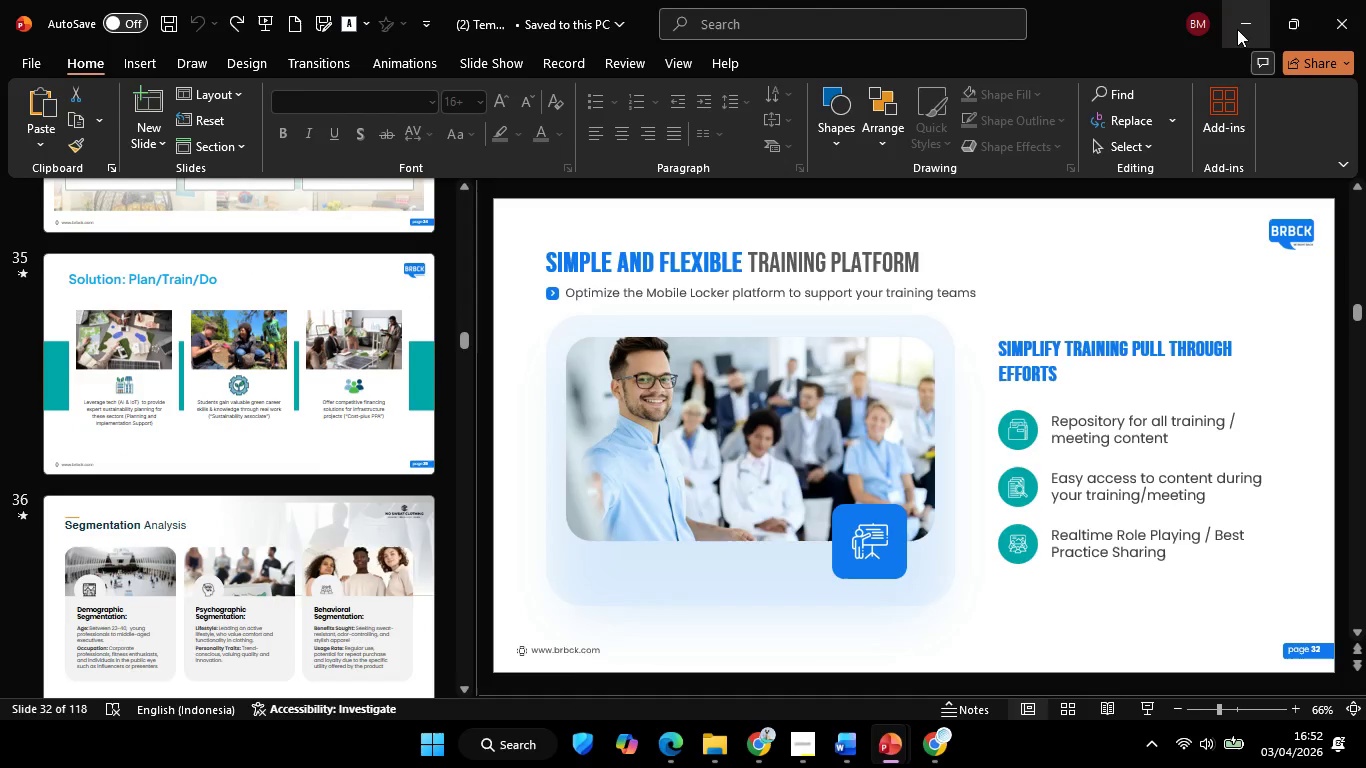 
left_click([83, 238])
 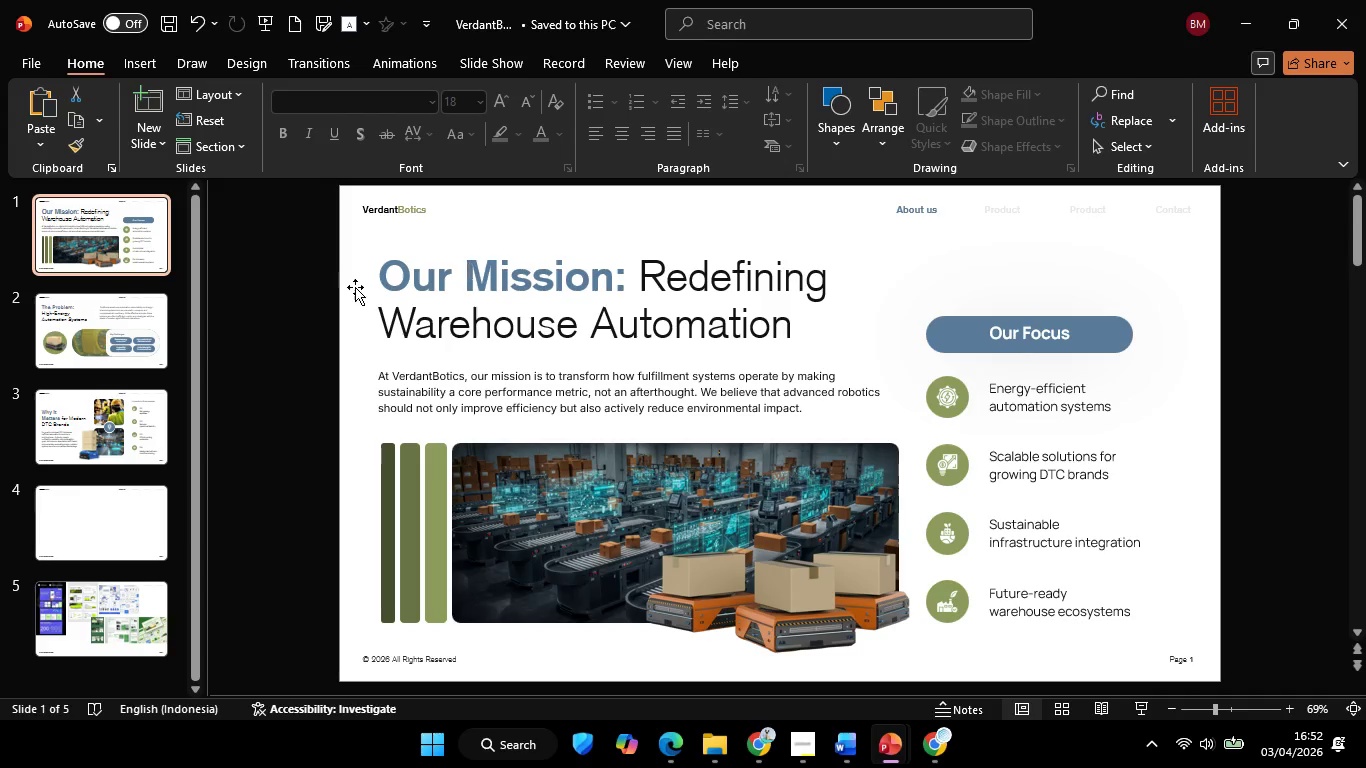 
left_click([147, 304])
 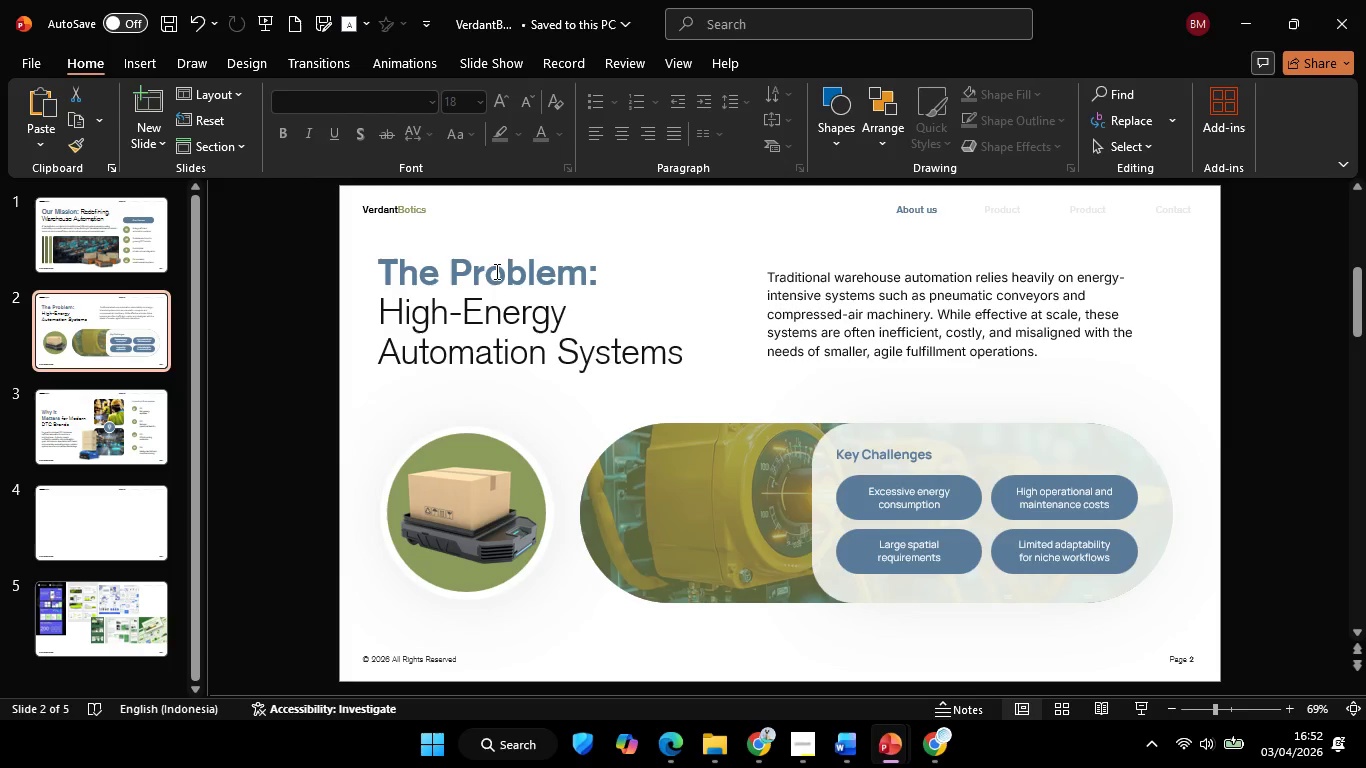 
left_click([496, 261])
 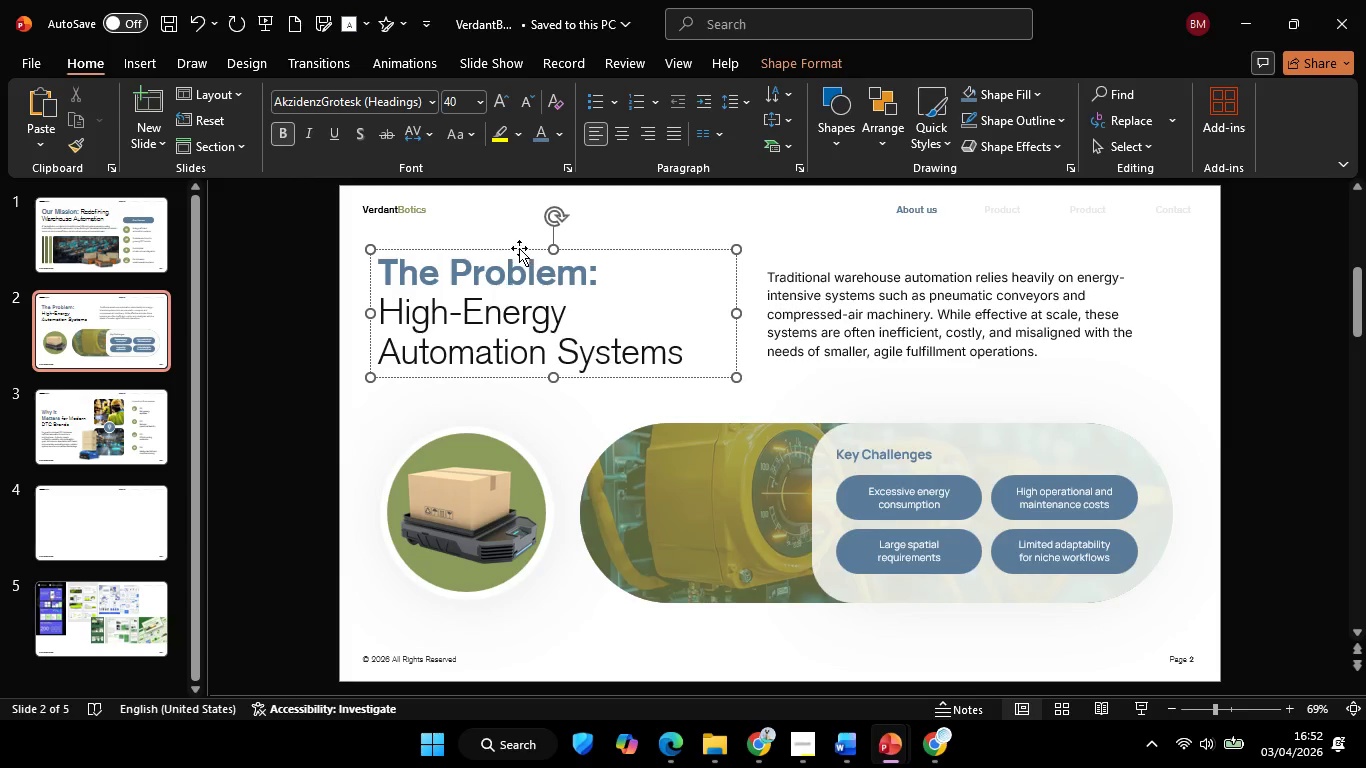 
left_click([519, 248])
 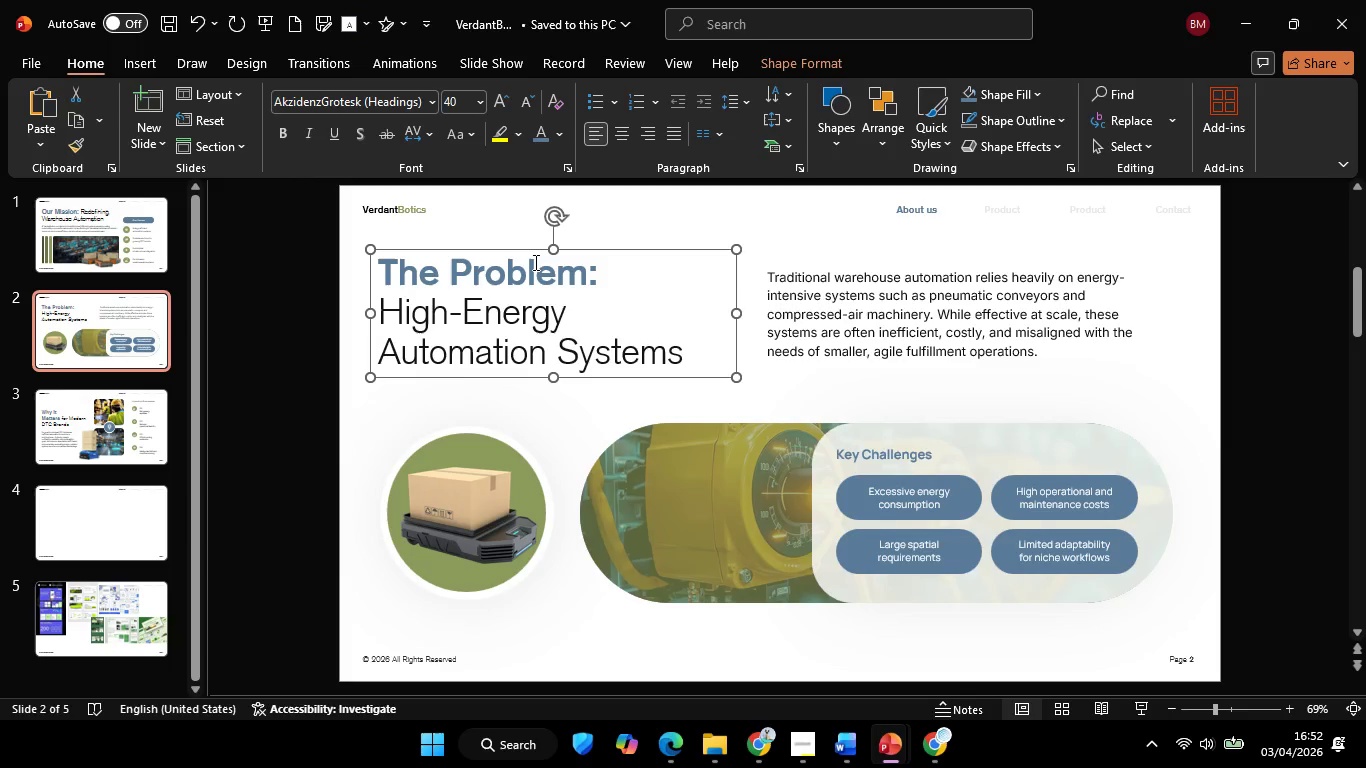 
key(Control+C)
 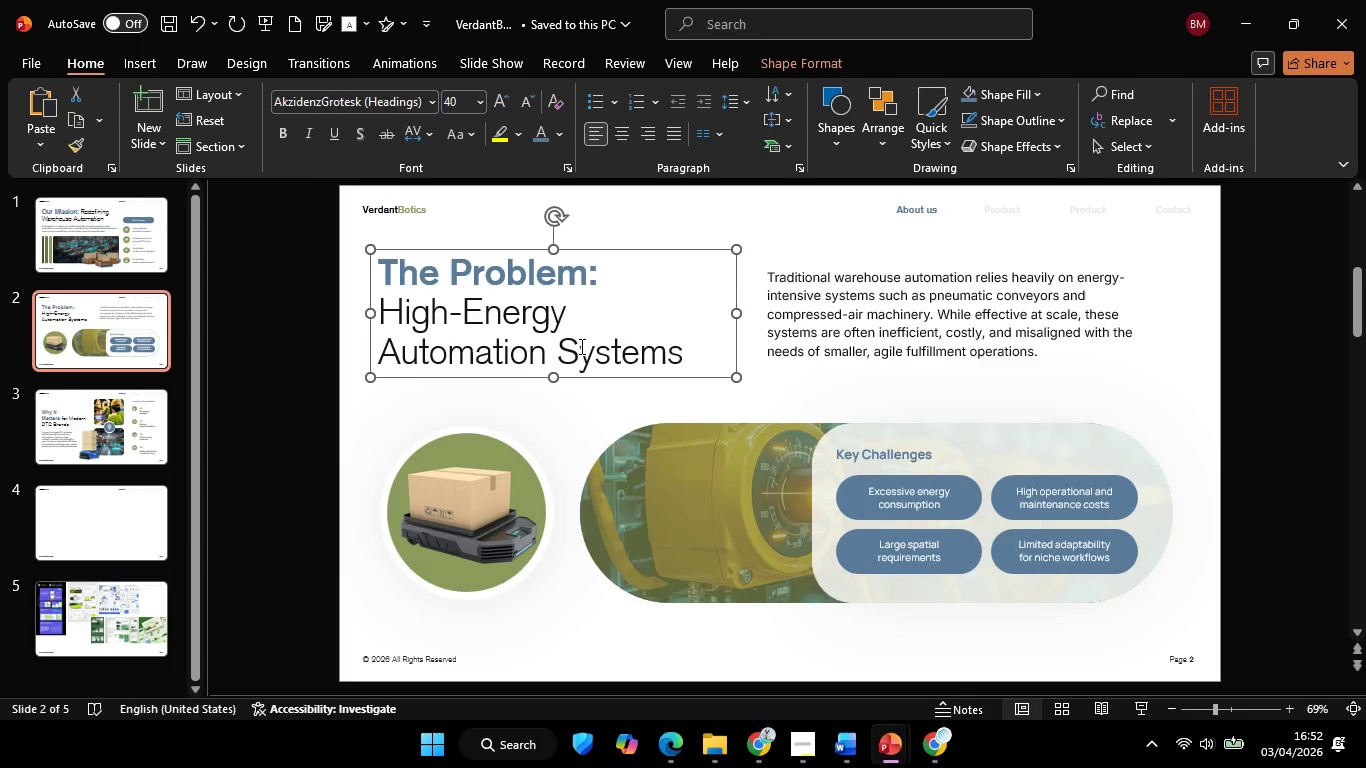 
left_click([122, 523])
 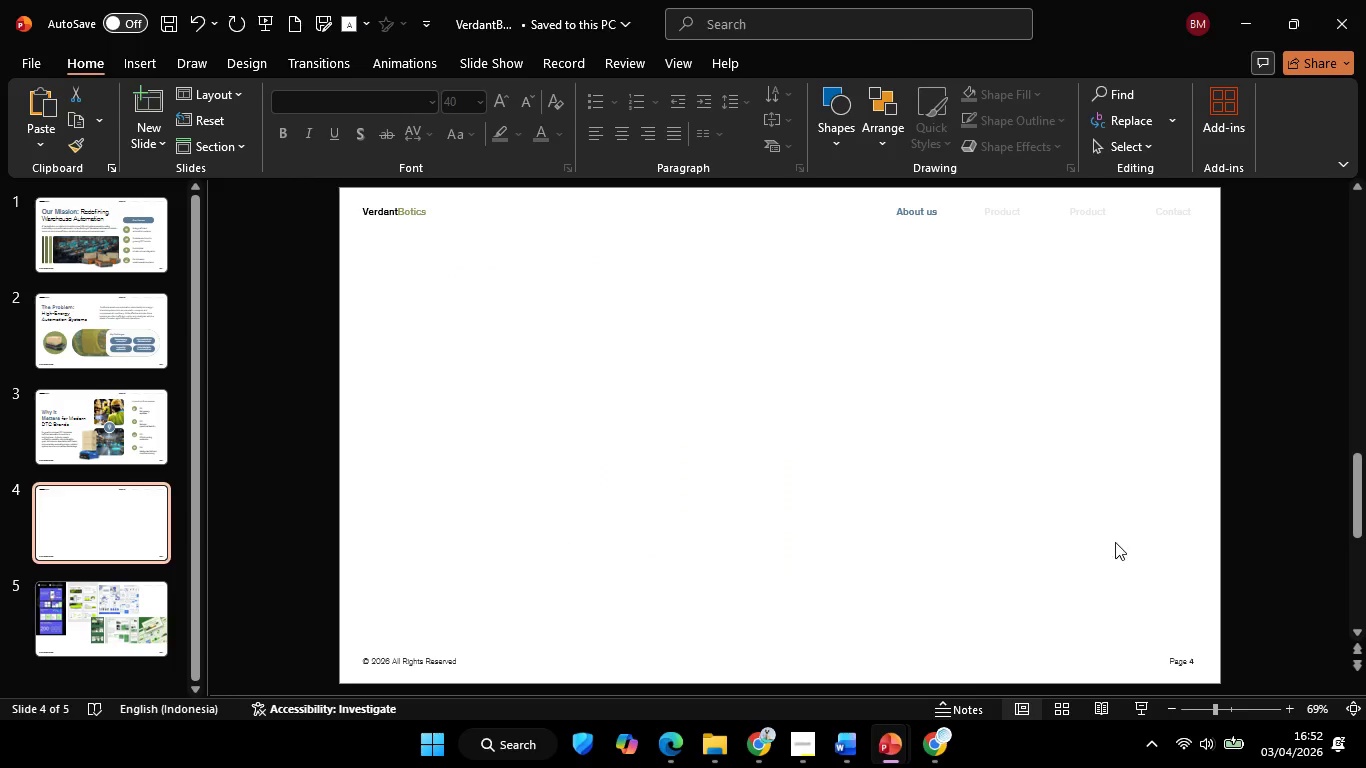 
key(Control+V)
 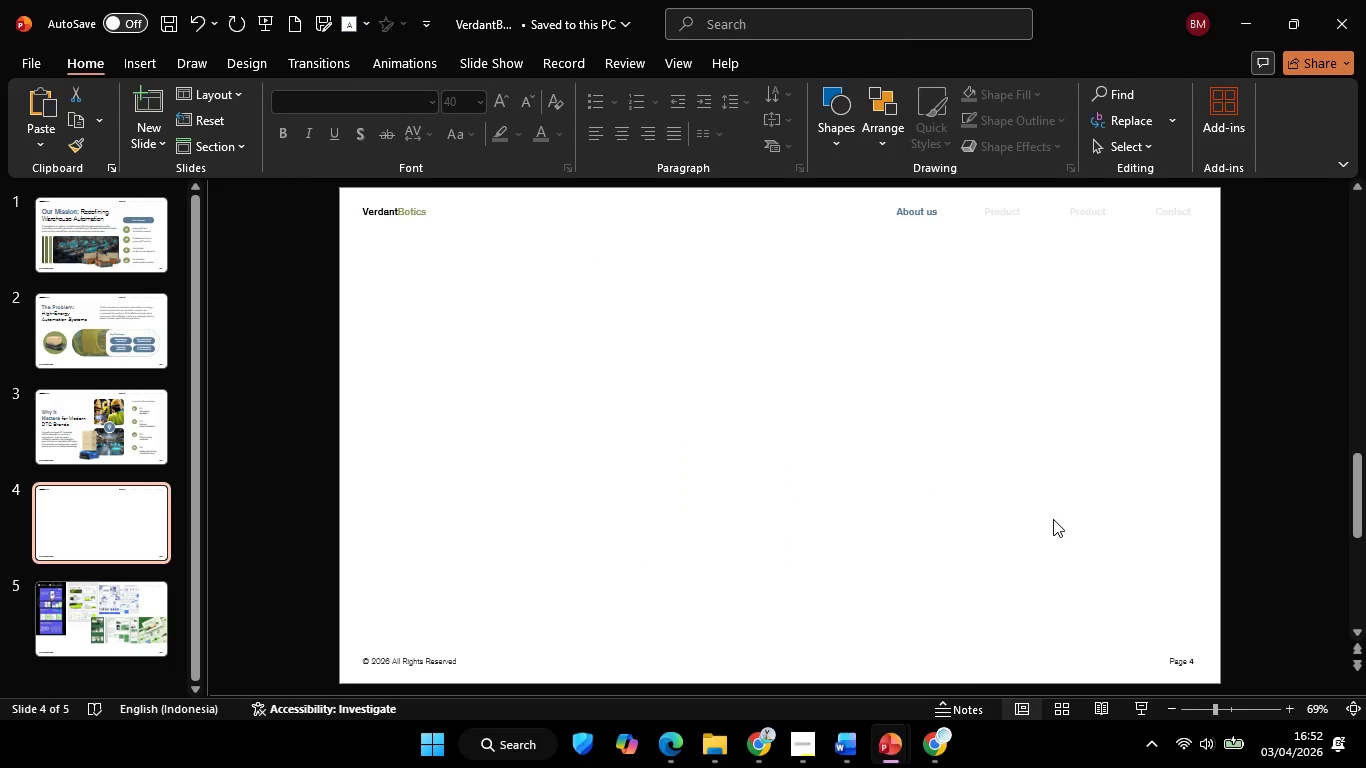 
left_click([1051, 472])
 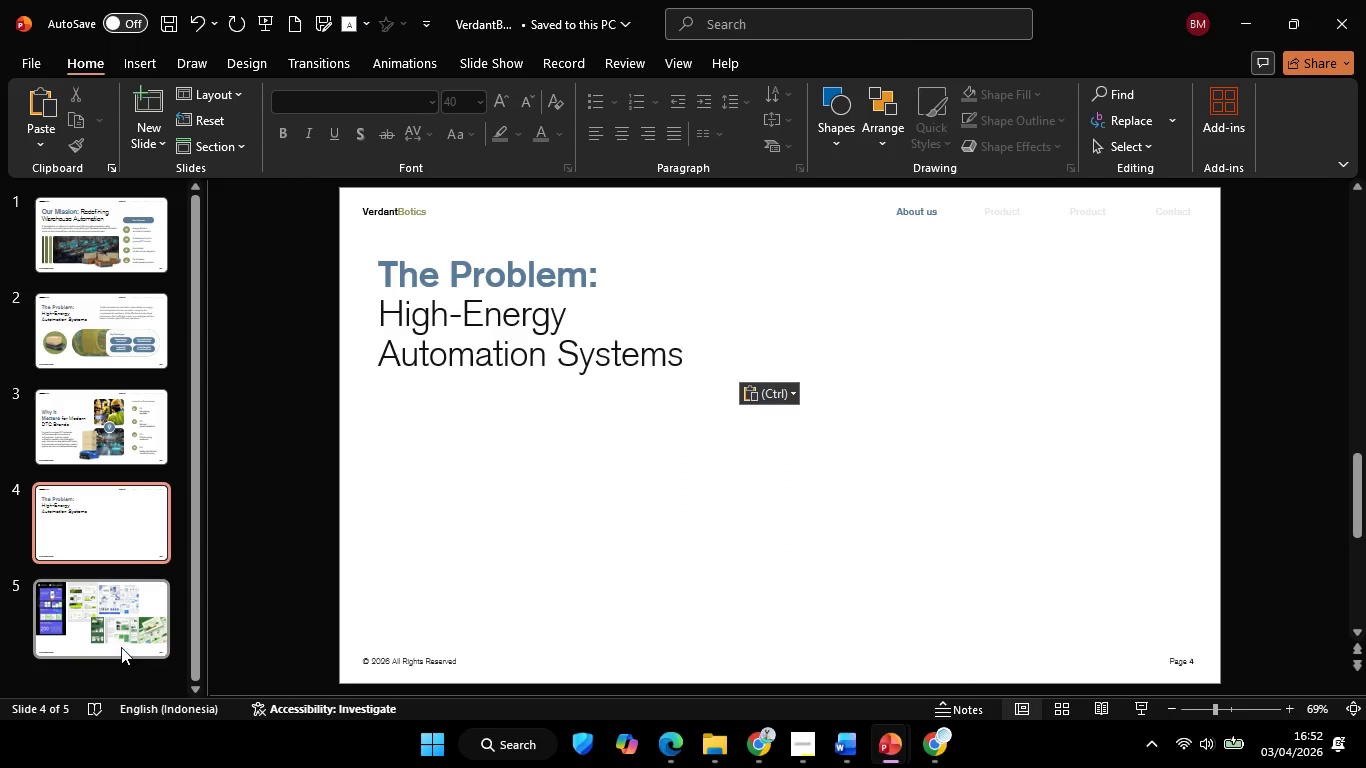 
left_click([102, 627])
 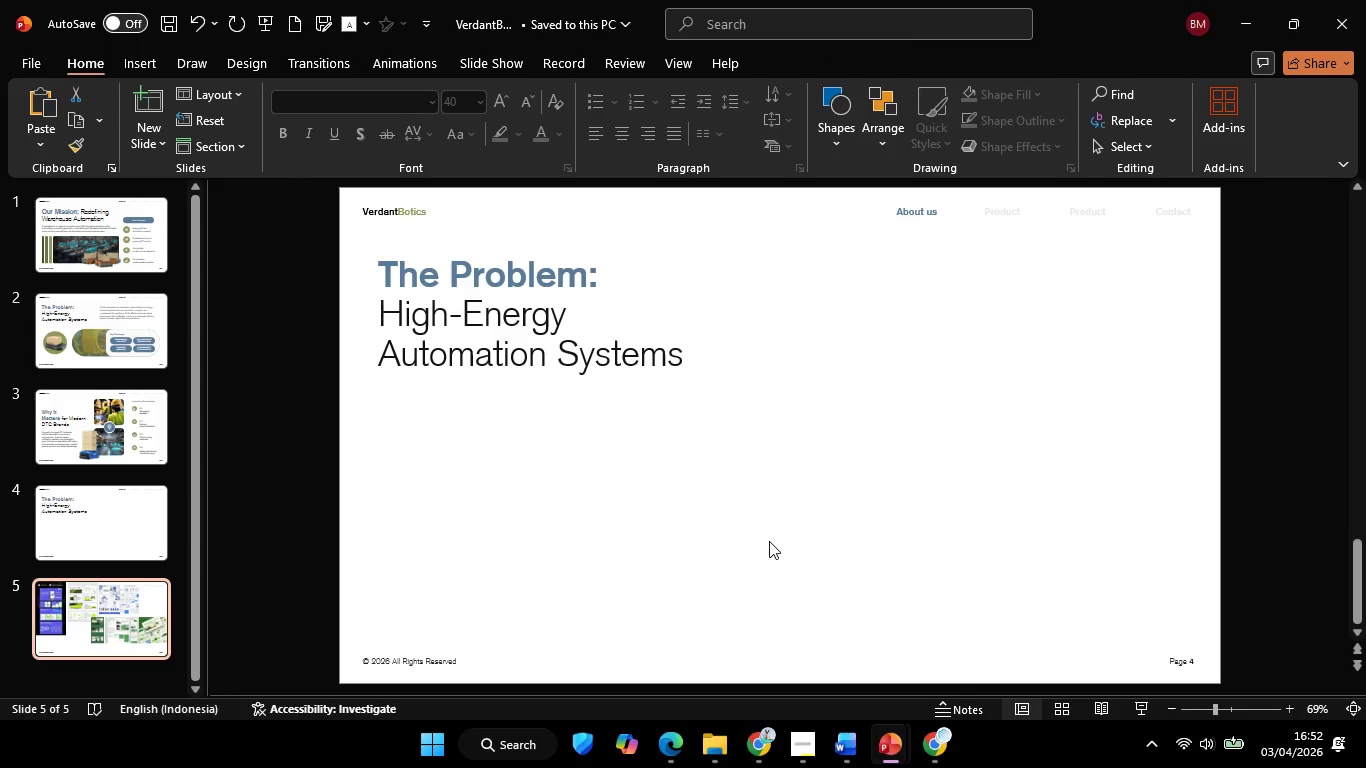 
left_click([885, 447])
 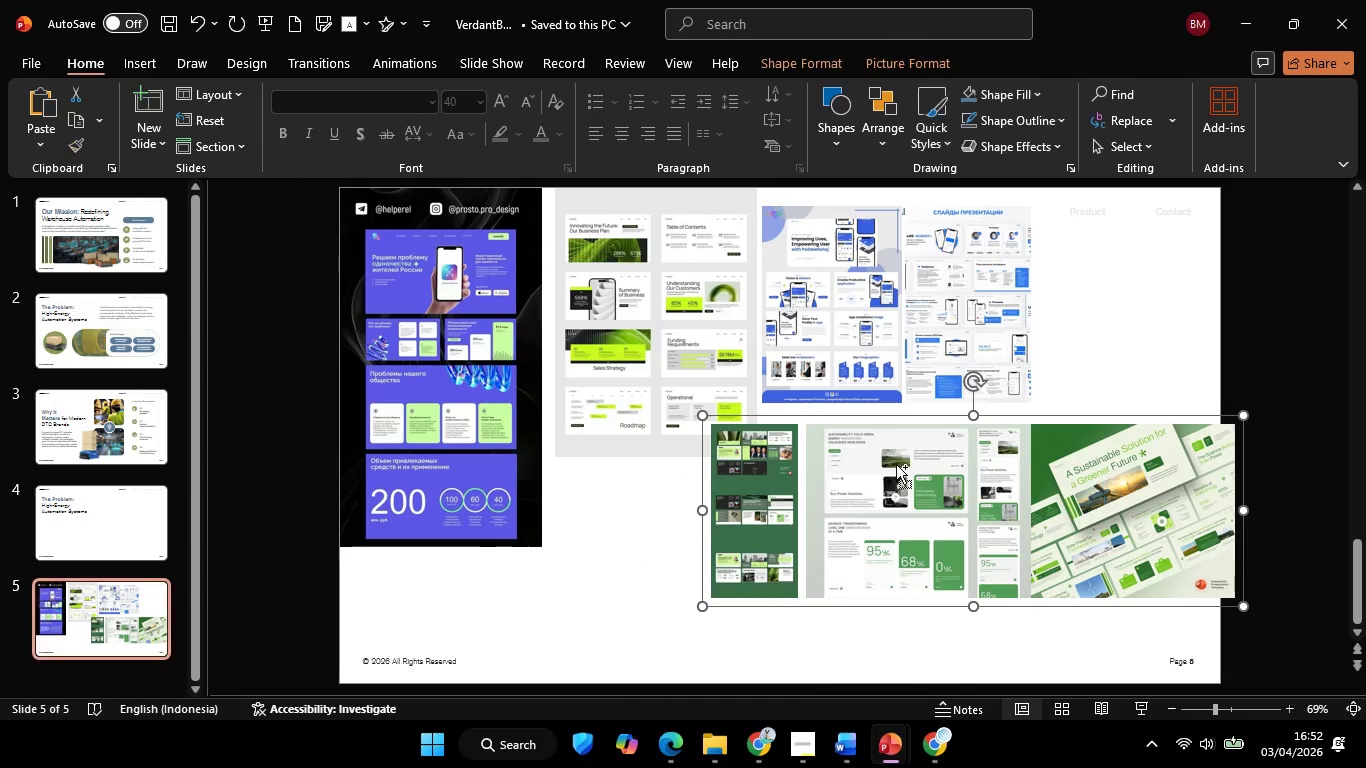 
hold_key(key=ControlLeft, duration=0.7)
scroll: coordinate [764, 521], scroll_direction: up, amount: 2.0
 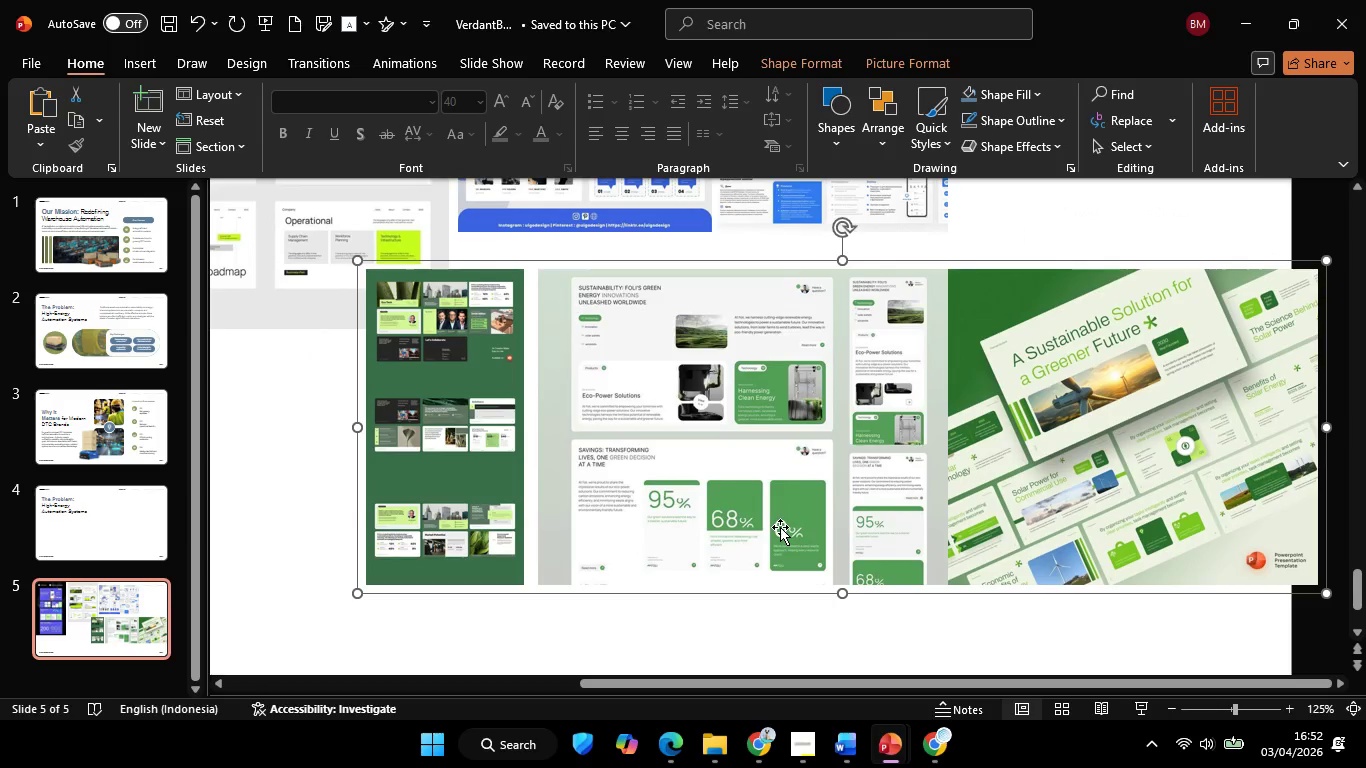 
hold_key(key=ControlLeft, duration=2.16)
scroll: coordinate [781, 527], scroll_direction: down, amount: 3.0
 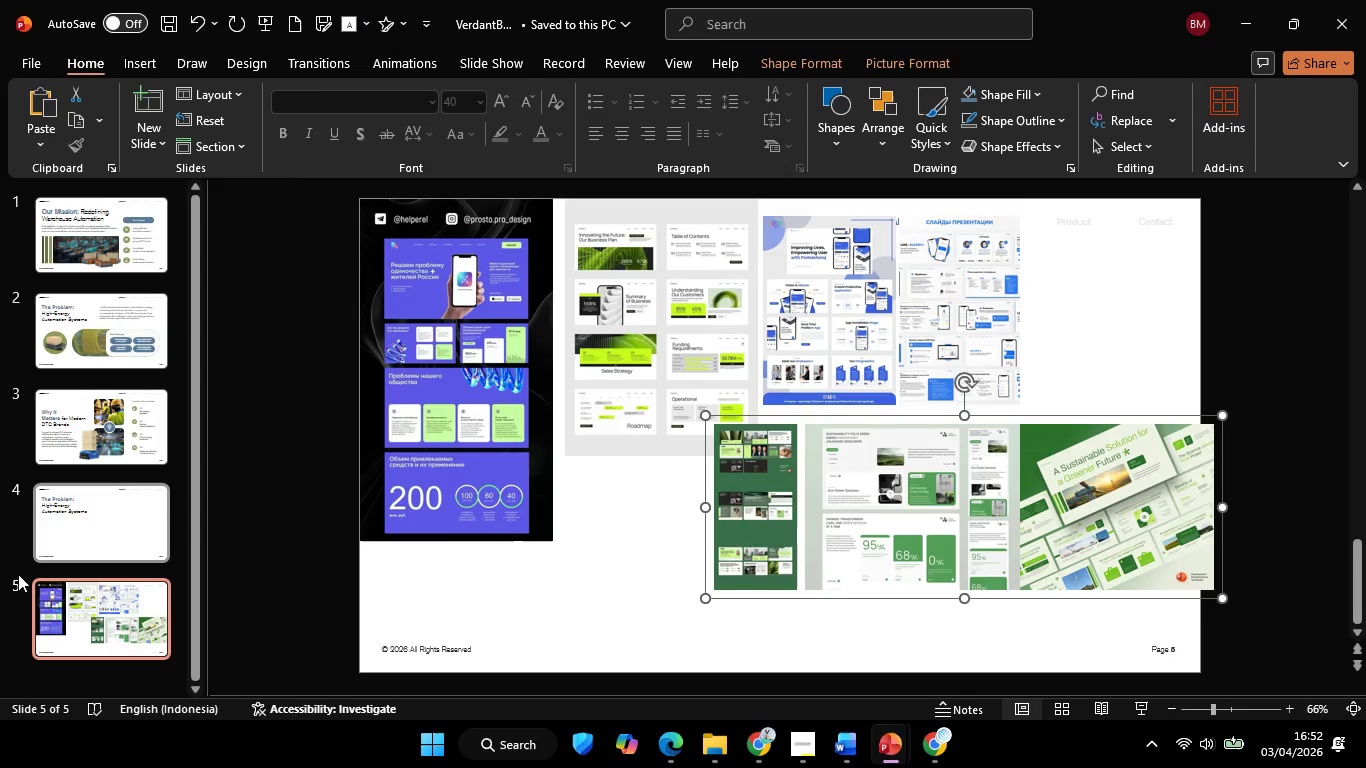 
left_click([147, 511])
 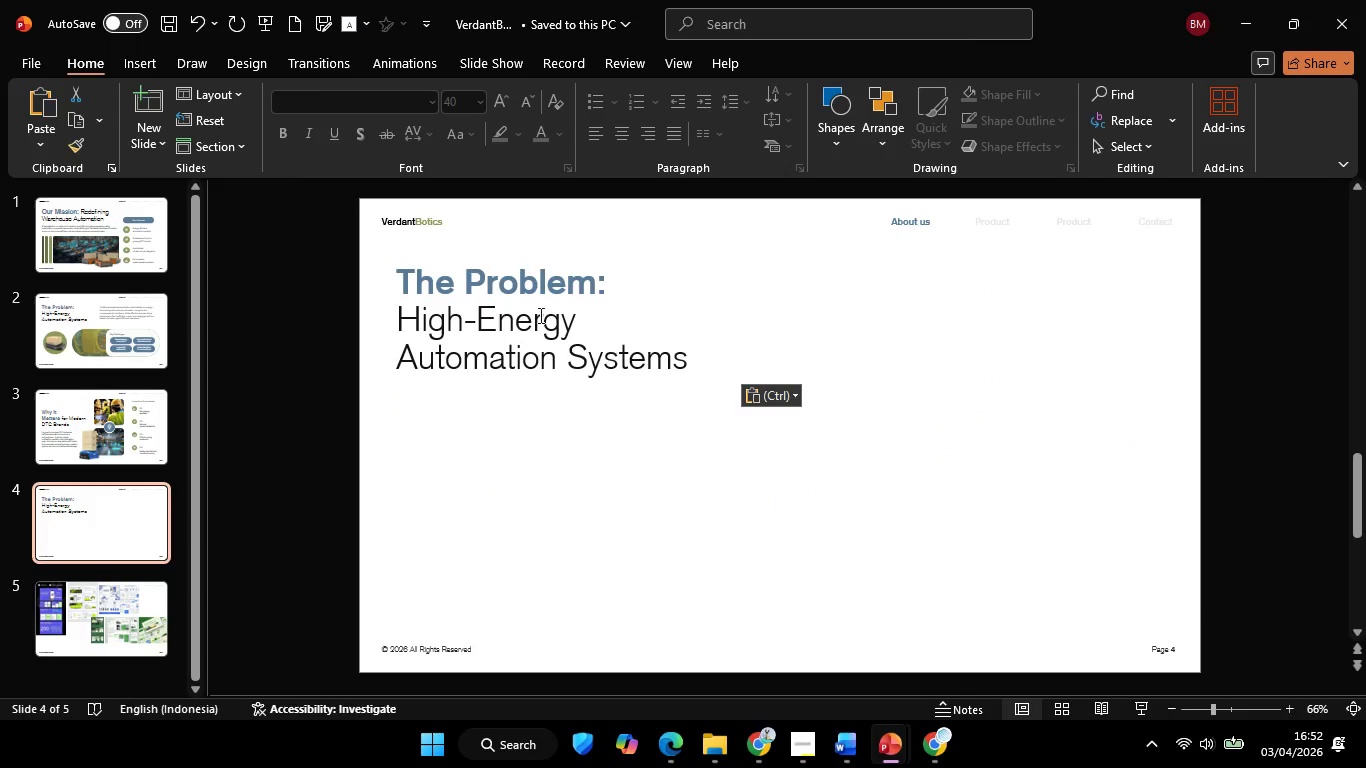 
left_click([539, 315])
 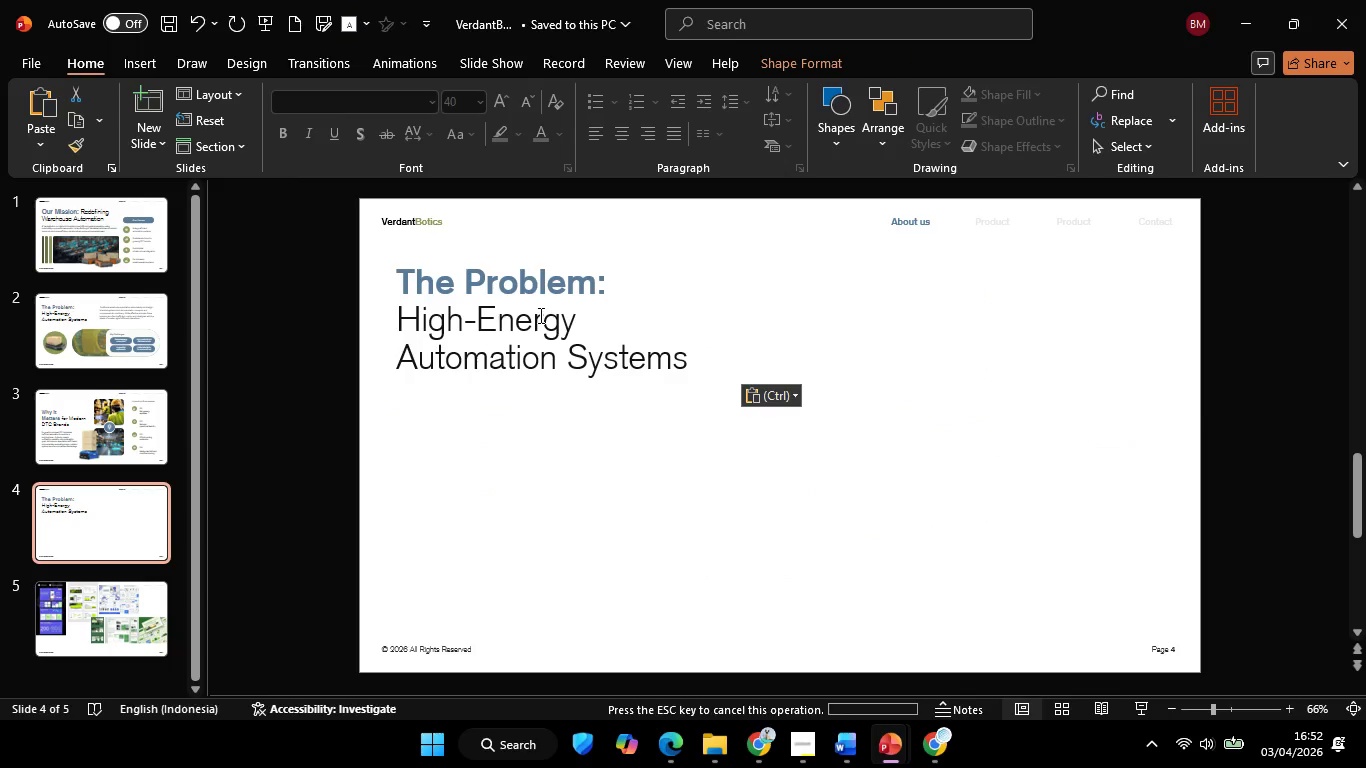 
key(Control+A)
 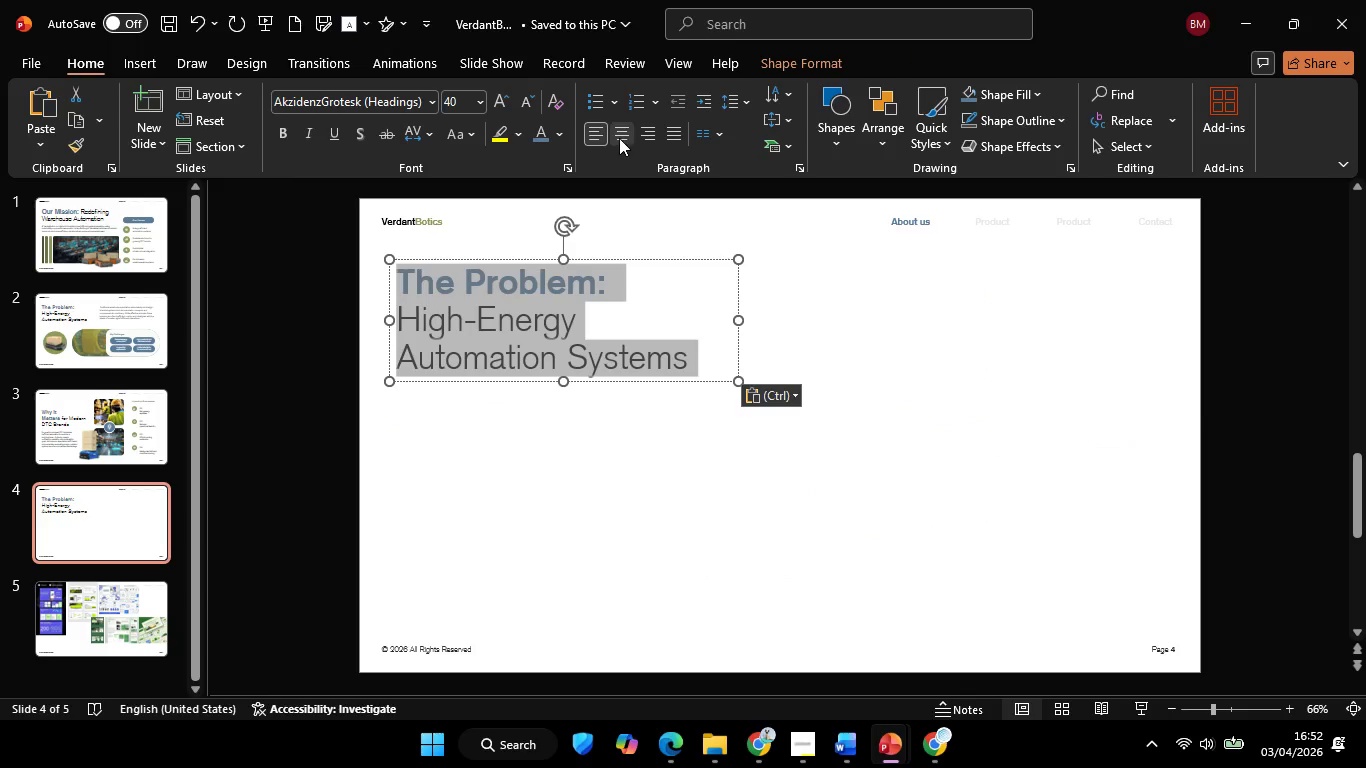 
left_click([619, 138])
 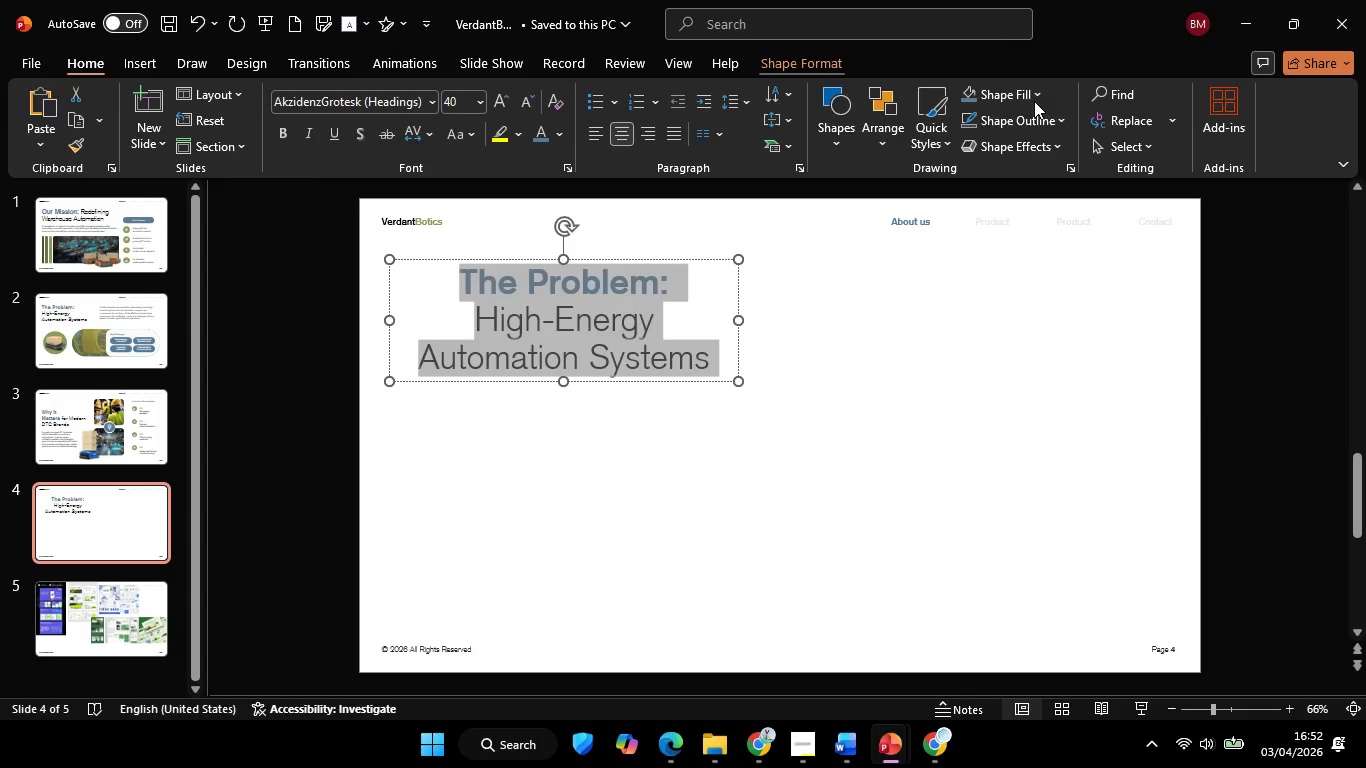 
left_click([1171, 96])
 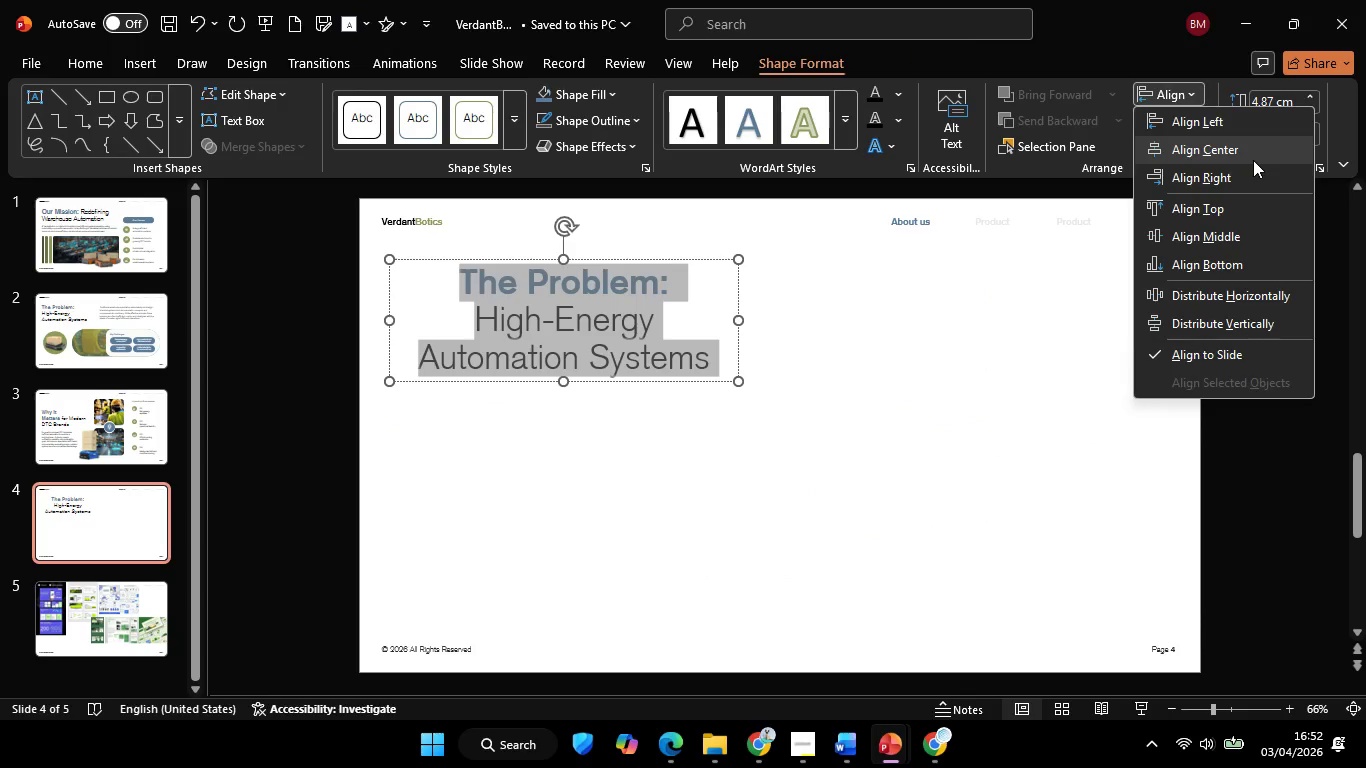 
left_click([1253, 160])
 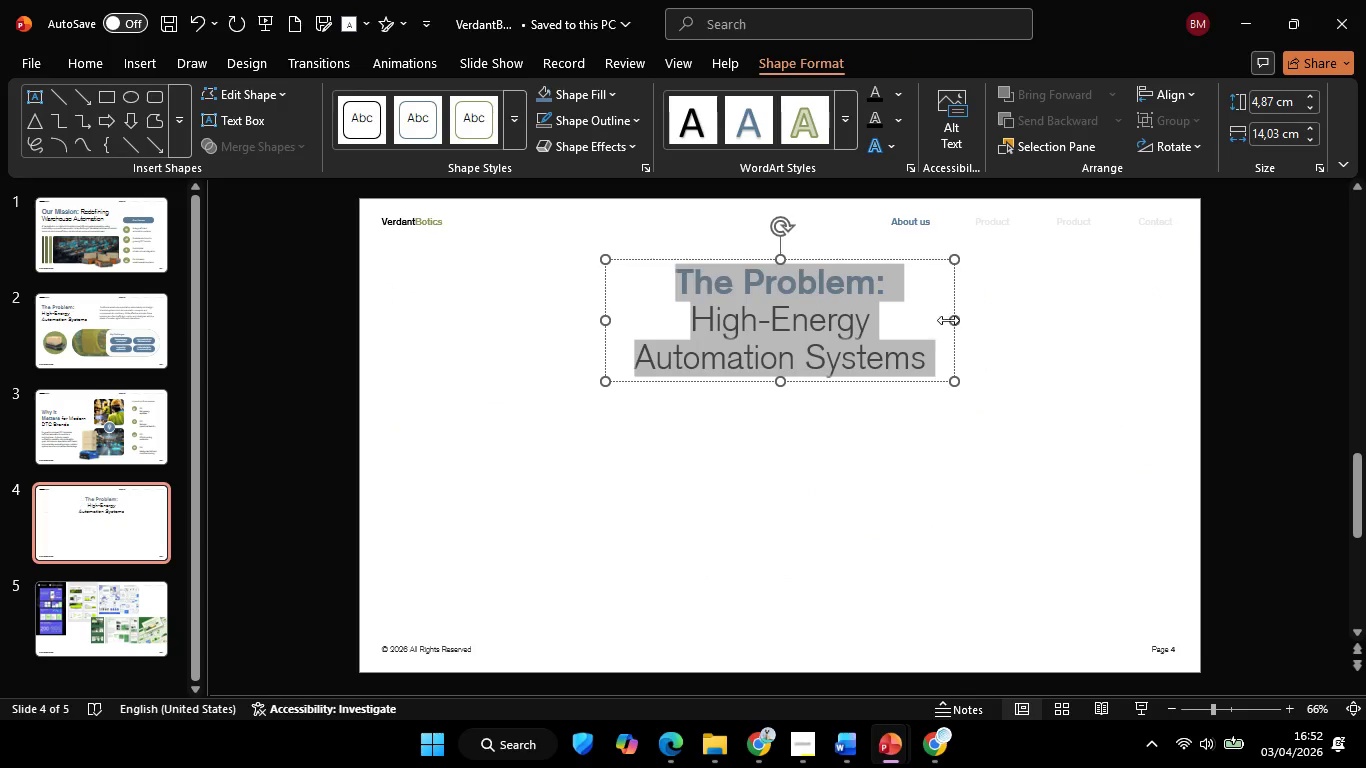 
hold_key(key=ControlLeft, duration=1.72)
hold_key(key=ShiftLeft, duration=1.69)
left_click_drag(start_coordinate=[949, 319], to_coordinate=[1059, 334])
 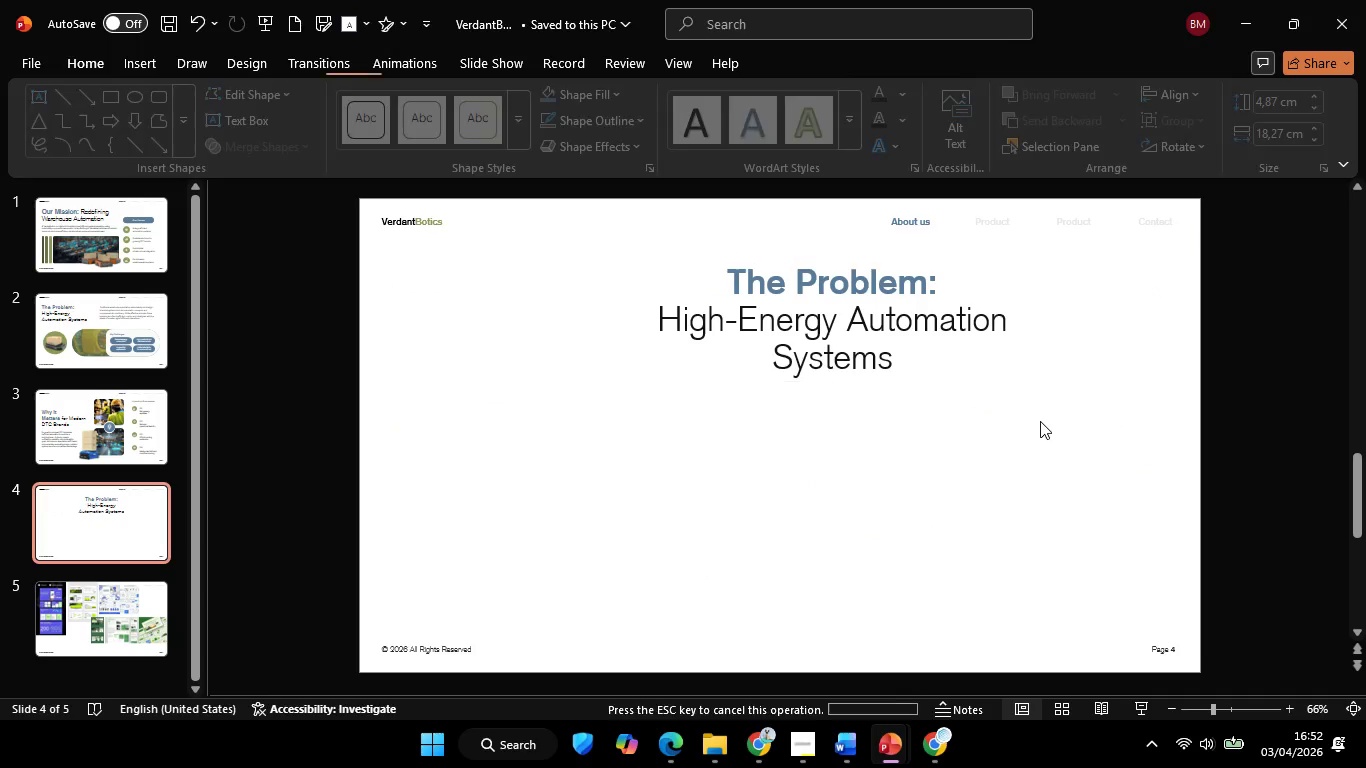 
left_click([1040, 421])
 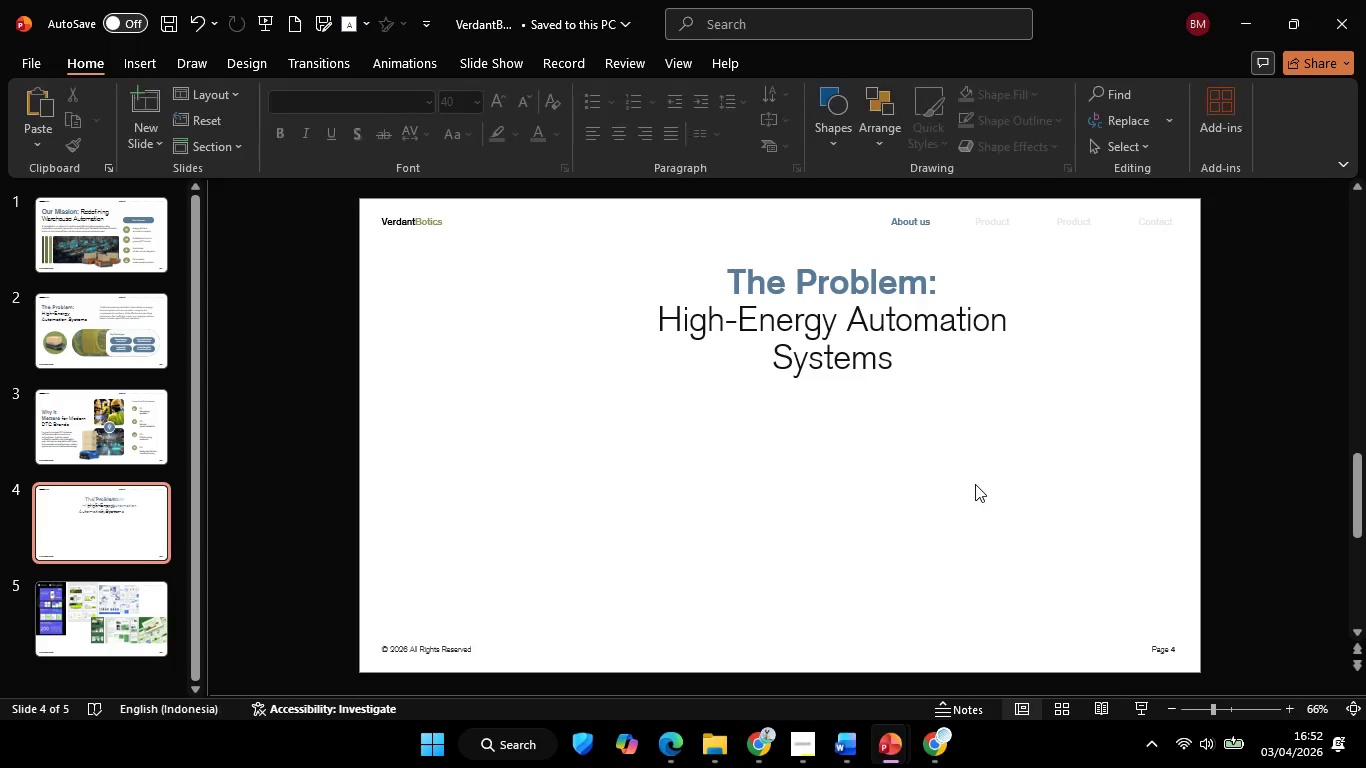 
key(Control+ControlLeft)
 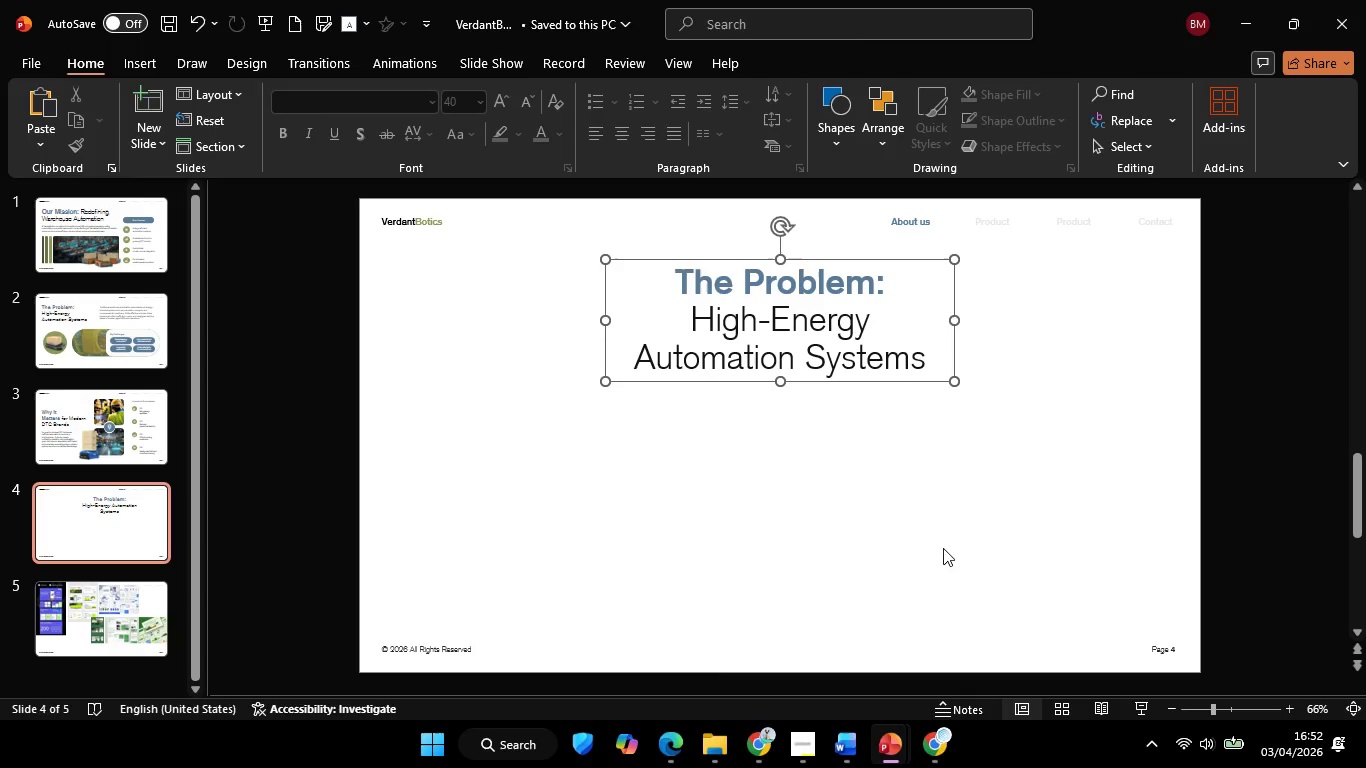 
key(Control+Z)
 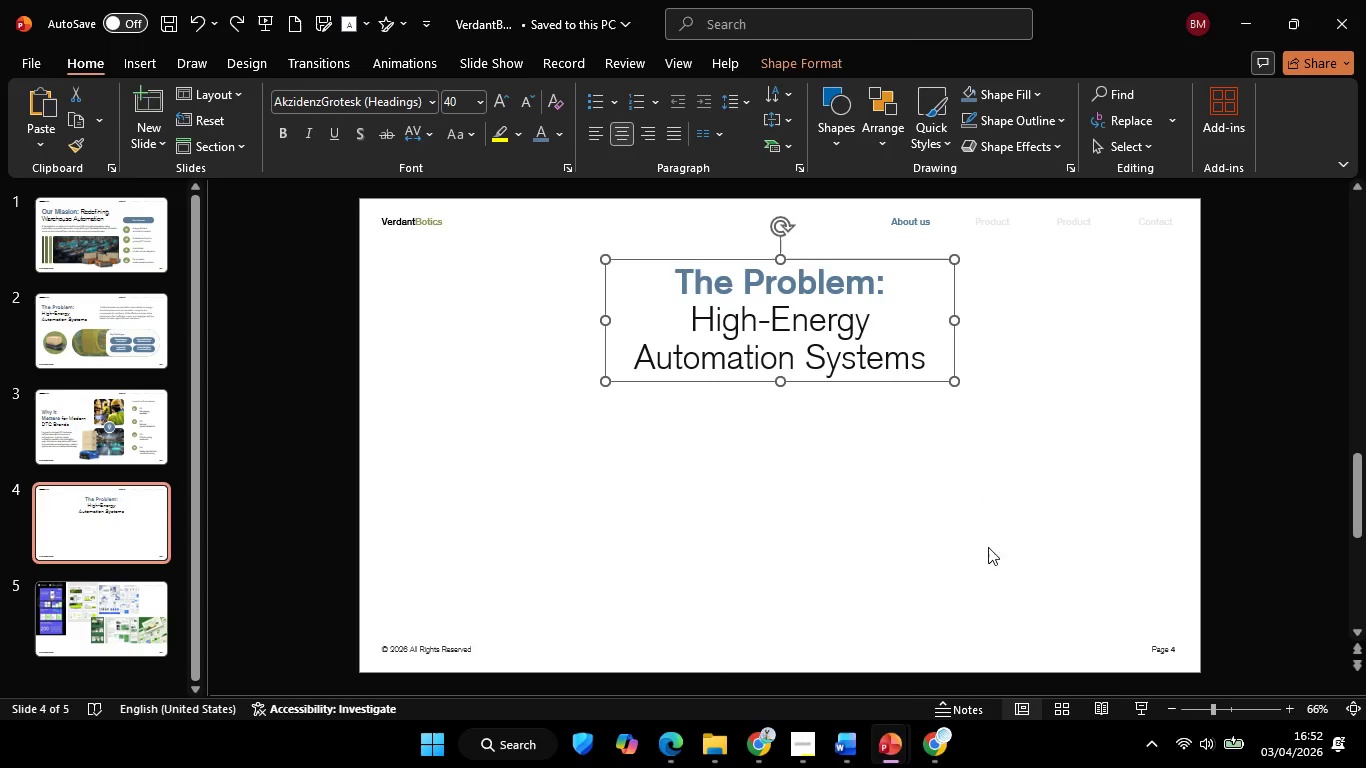 
left_click([988, 507])
 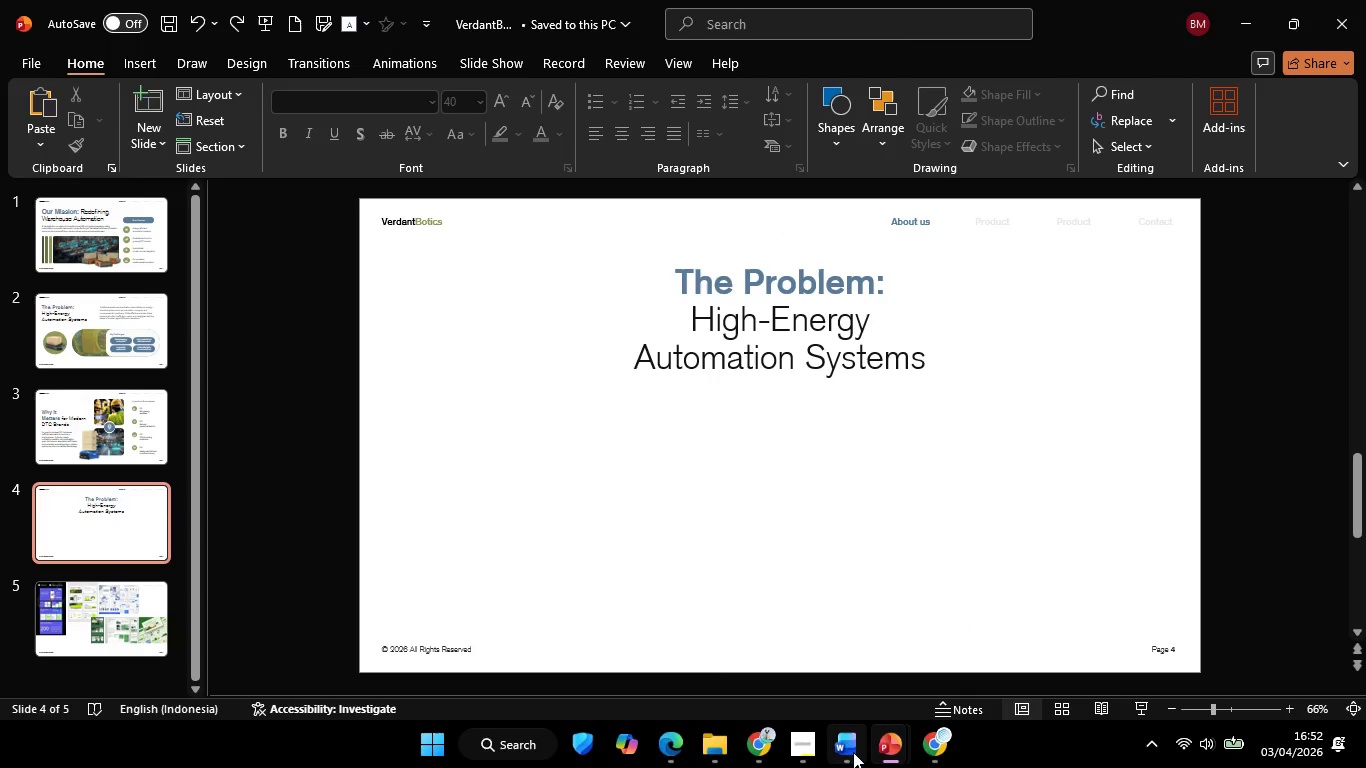 
left_click([853, 751])
 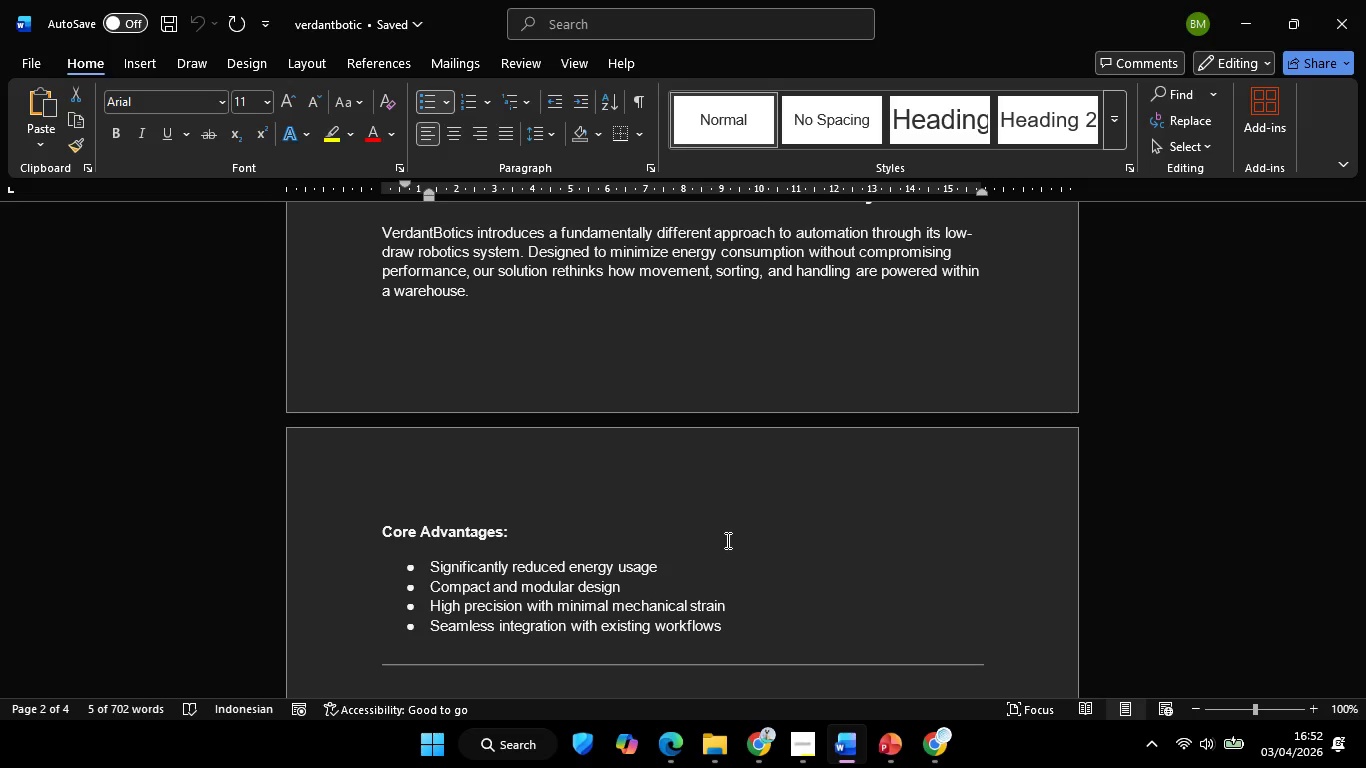 
scroll: coordinate [726, 538], scroll_direction: up, amount: 2.0
 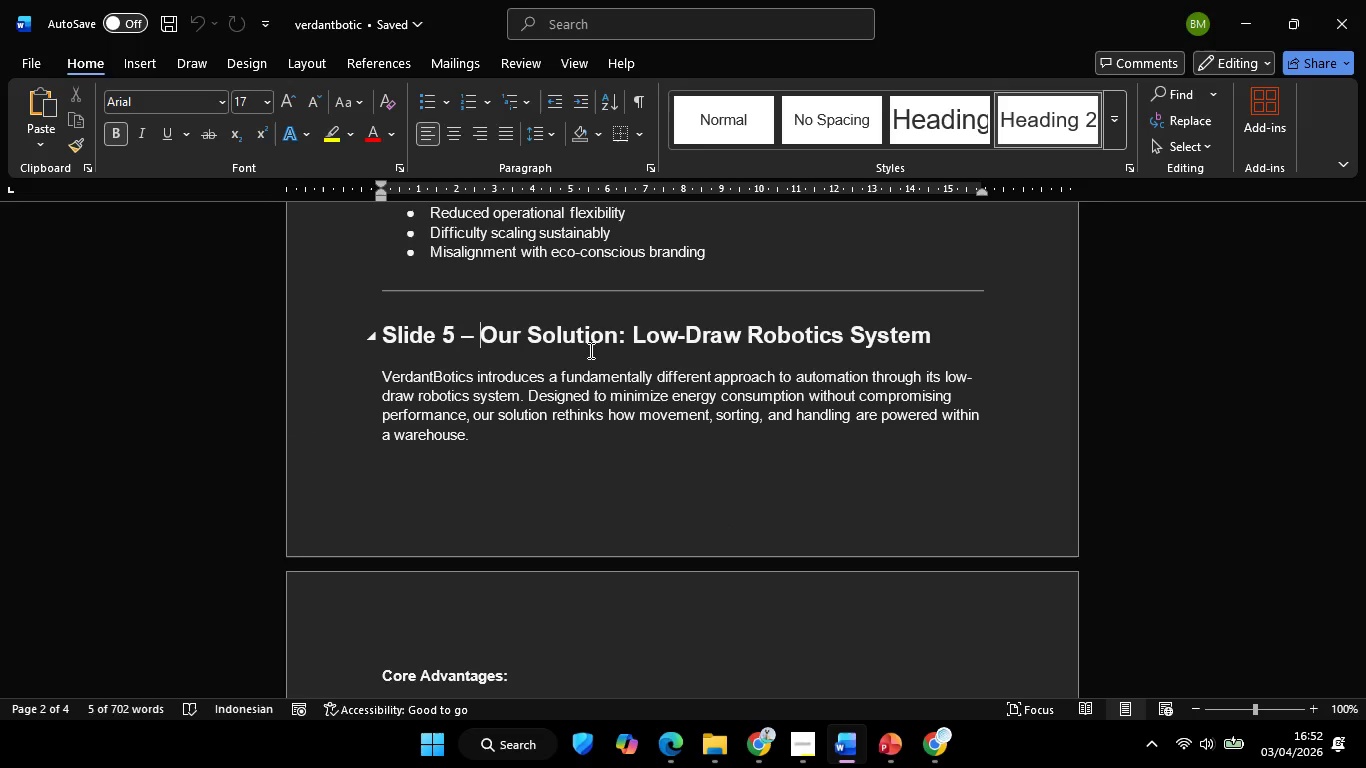 
hold_key(key=ShiftLeft, duration=0.7)
left_click([934, 324])
 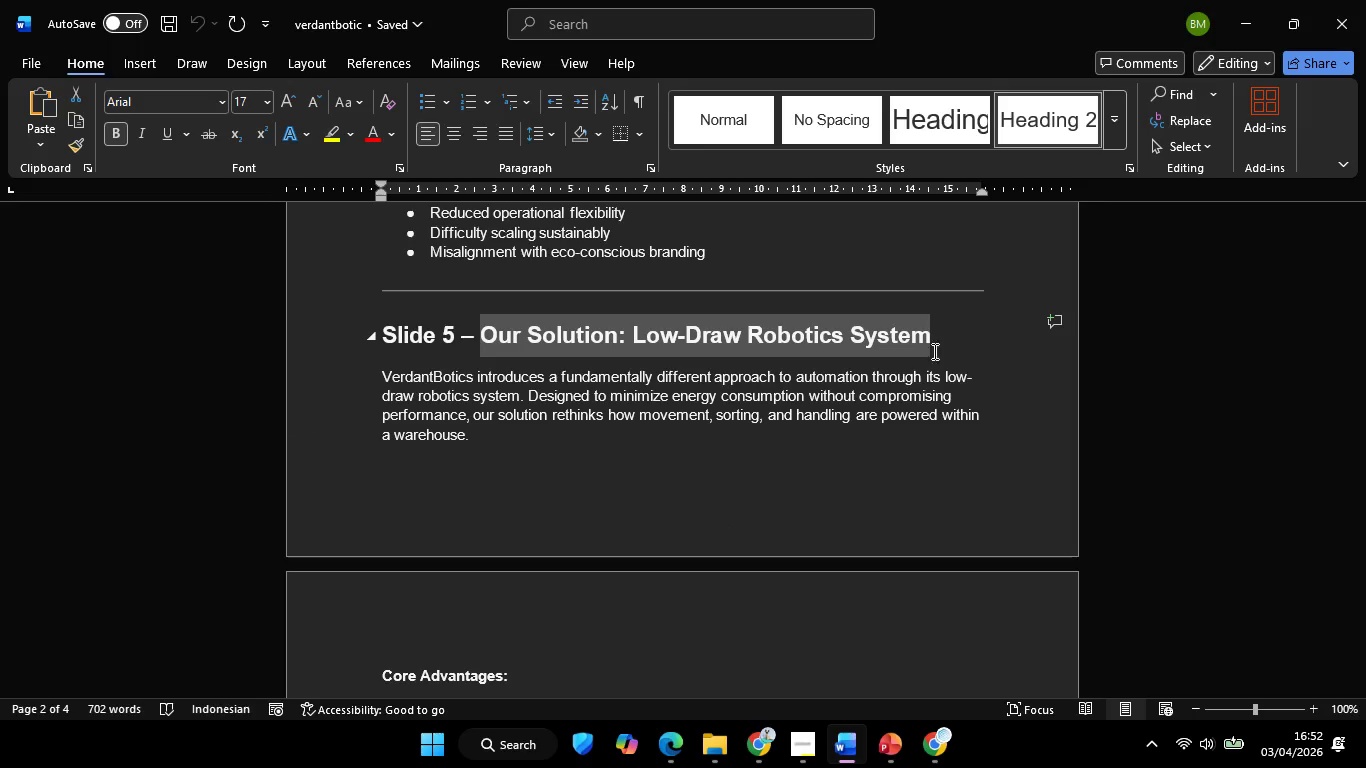 
key(Control+C)
 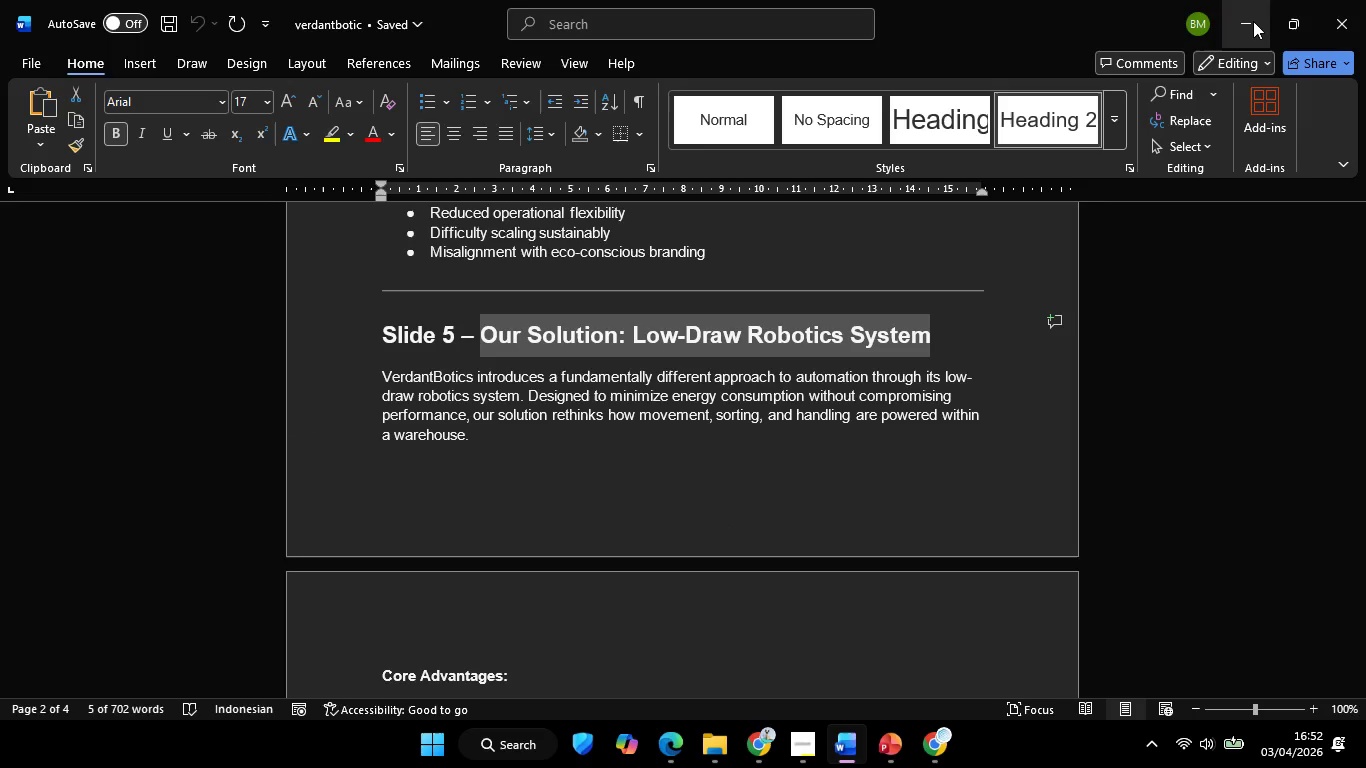 
left_click([1253, 19])
 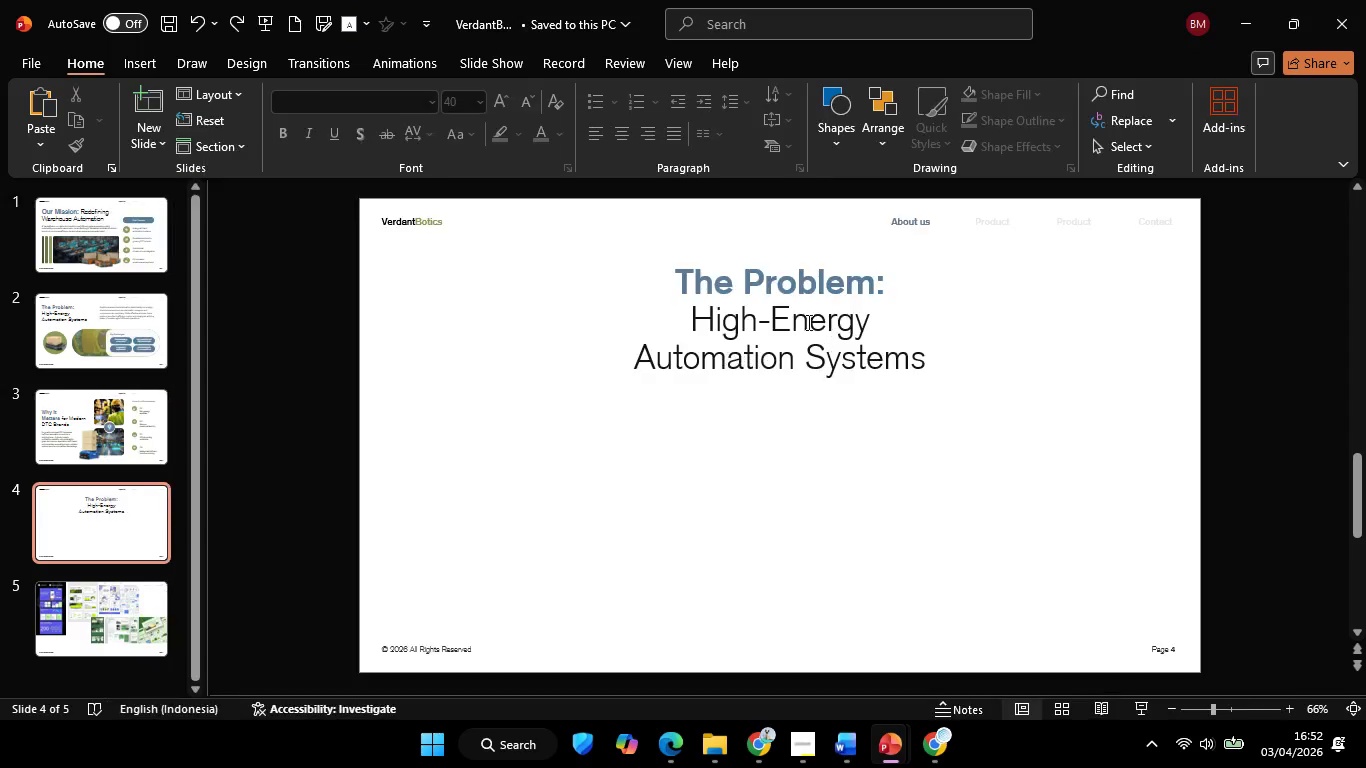 
left_click([806, 321])
 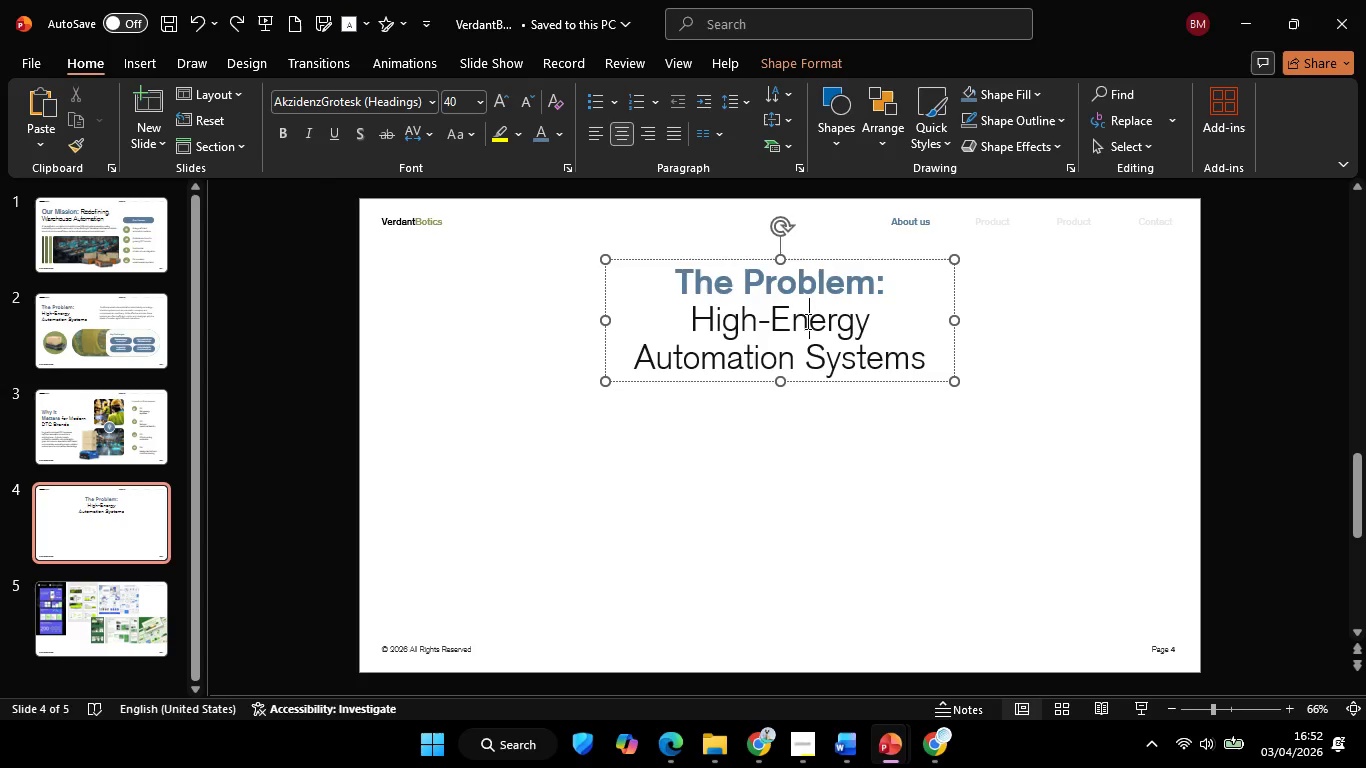 
key(Control+A)
 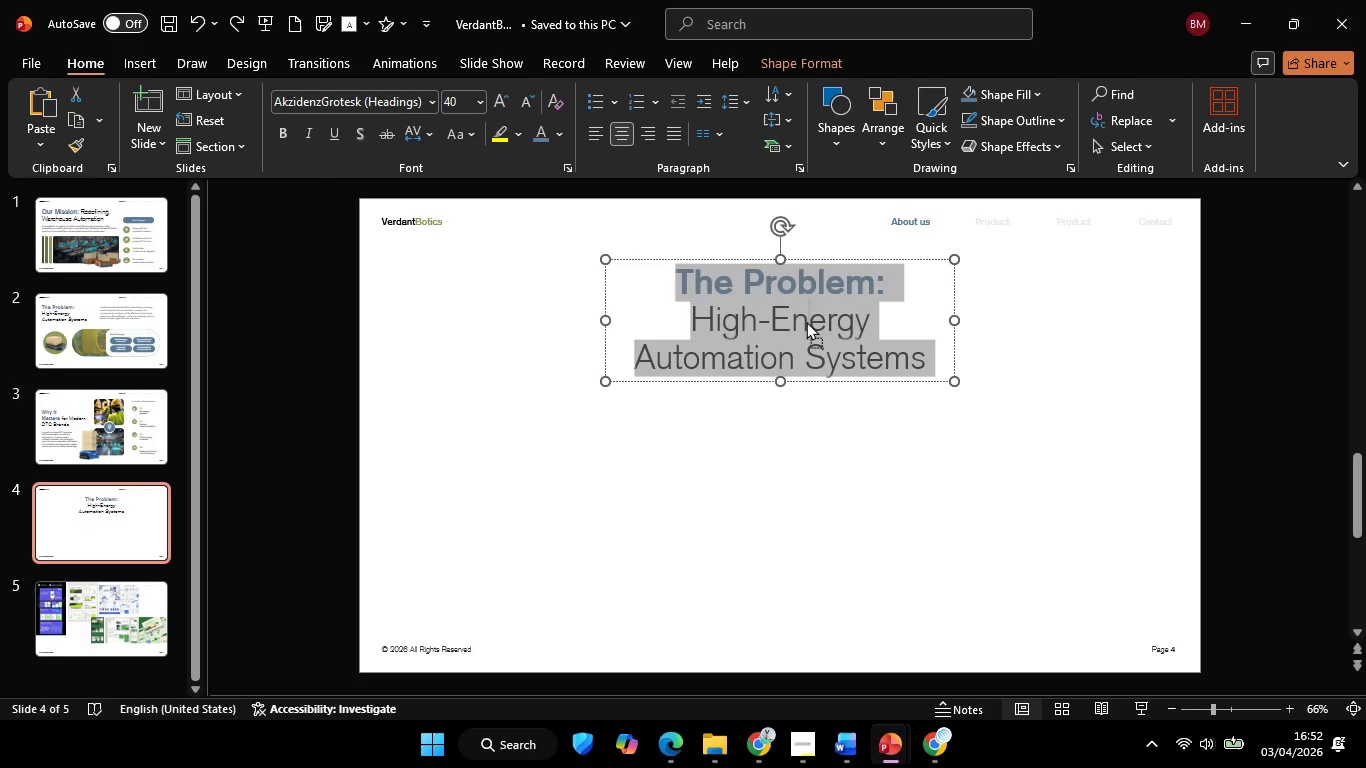 
right_click([806, 321])
 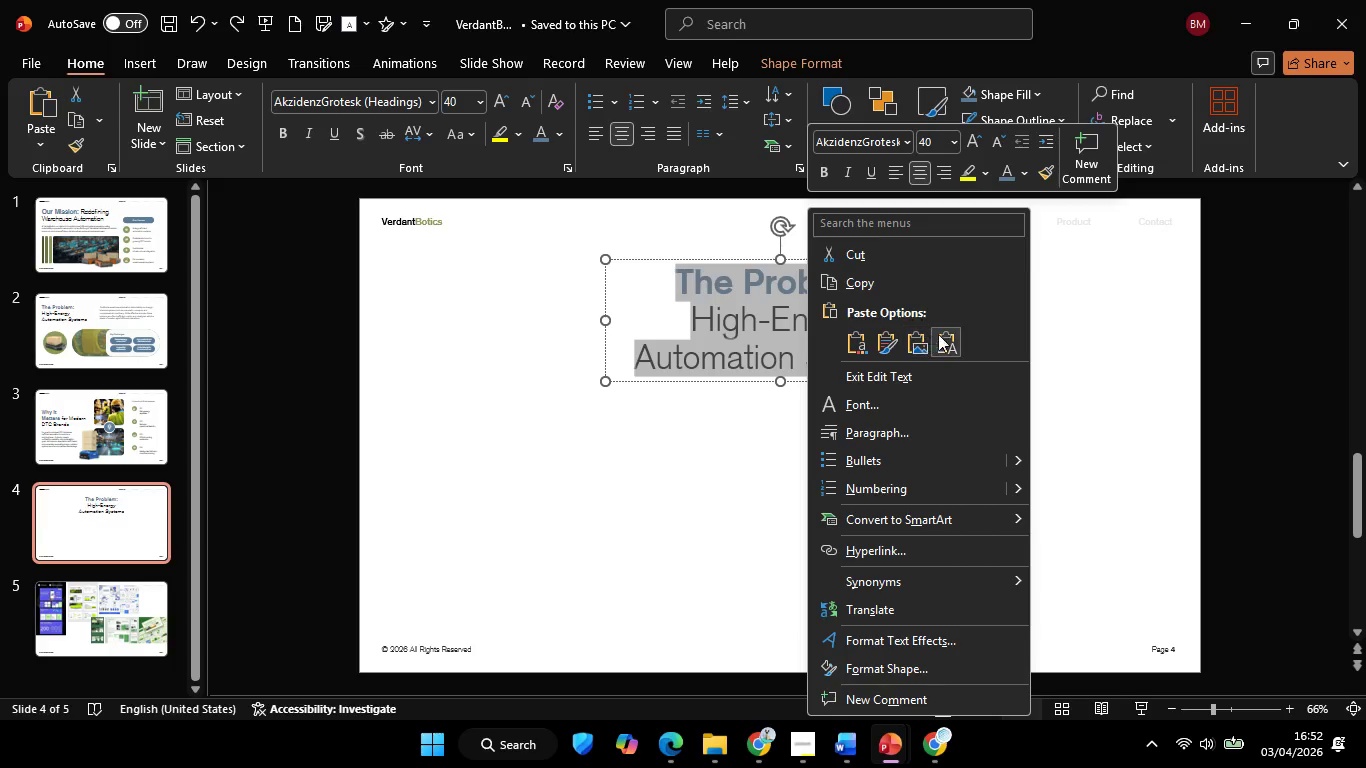 
left_click([947, 334])
 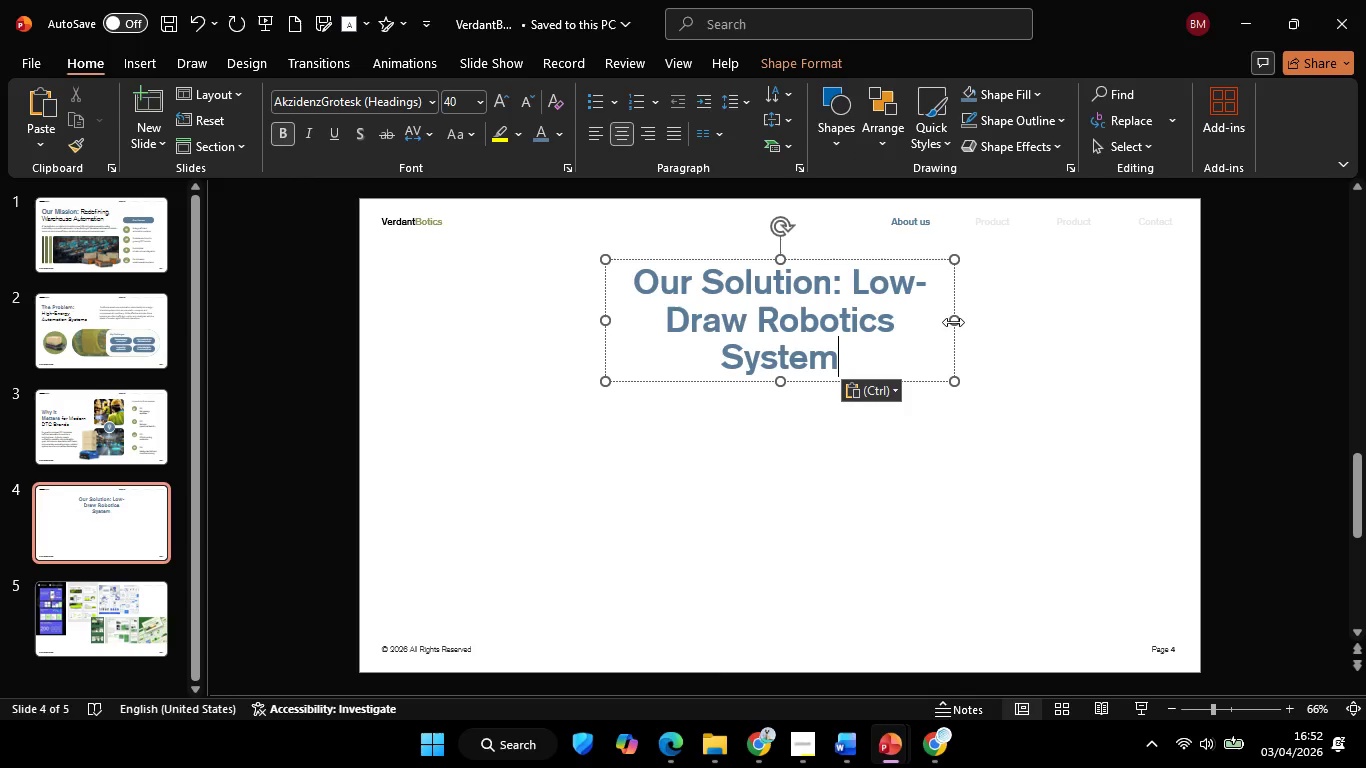 
hold_key(key=ControlLeft, duration=1.14)
hold_key(key=ShiftLeft, duration=1.11)
left_click_drag(start_coordinate=[953, 320], to_coordinate=[1057, 318])
 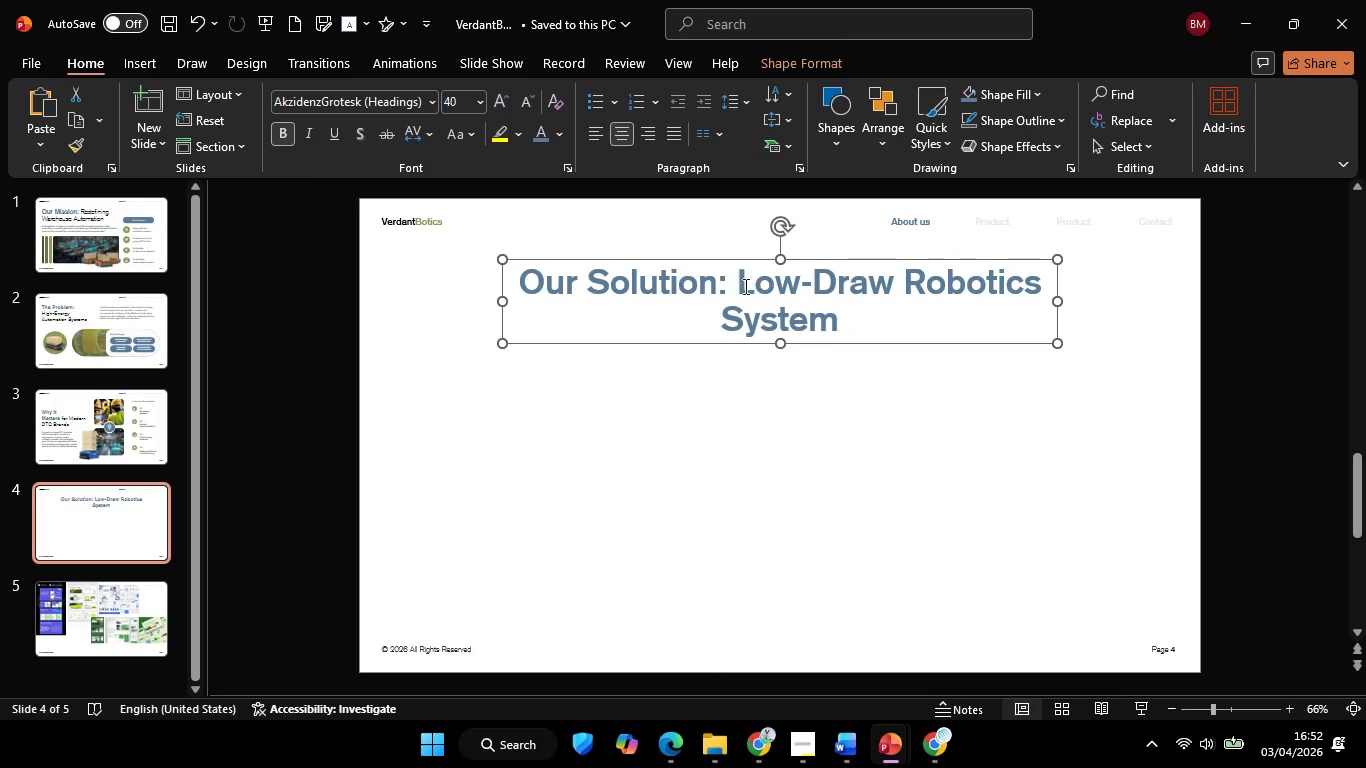 
left_click([743, 286])
 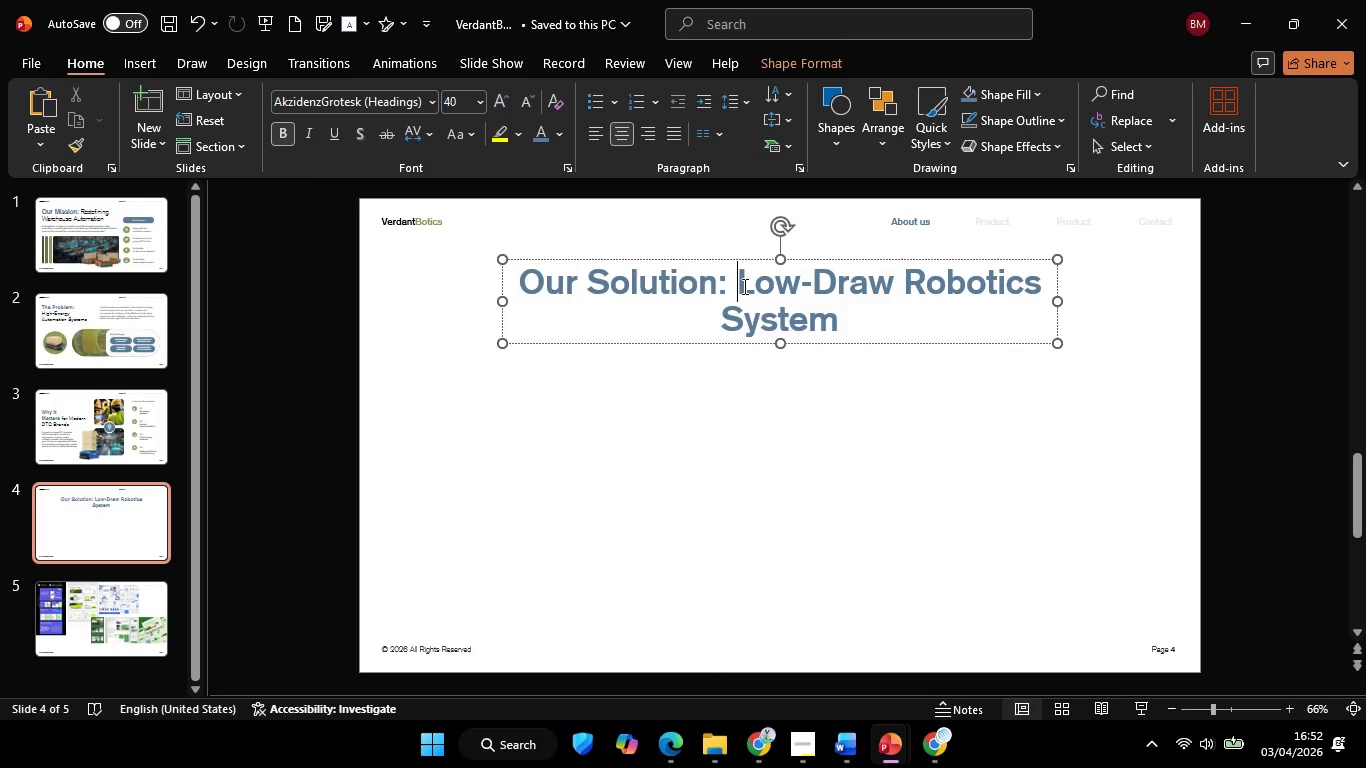 
key(Enter)
 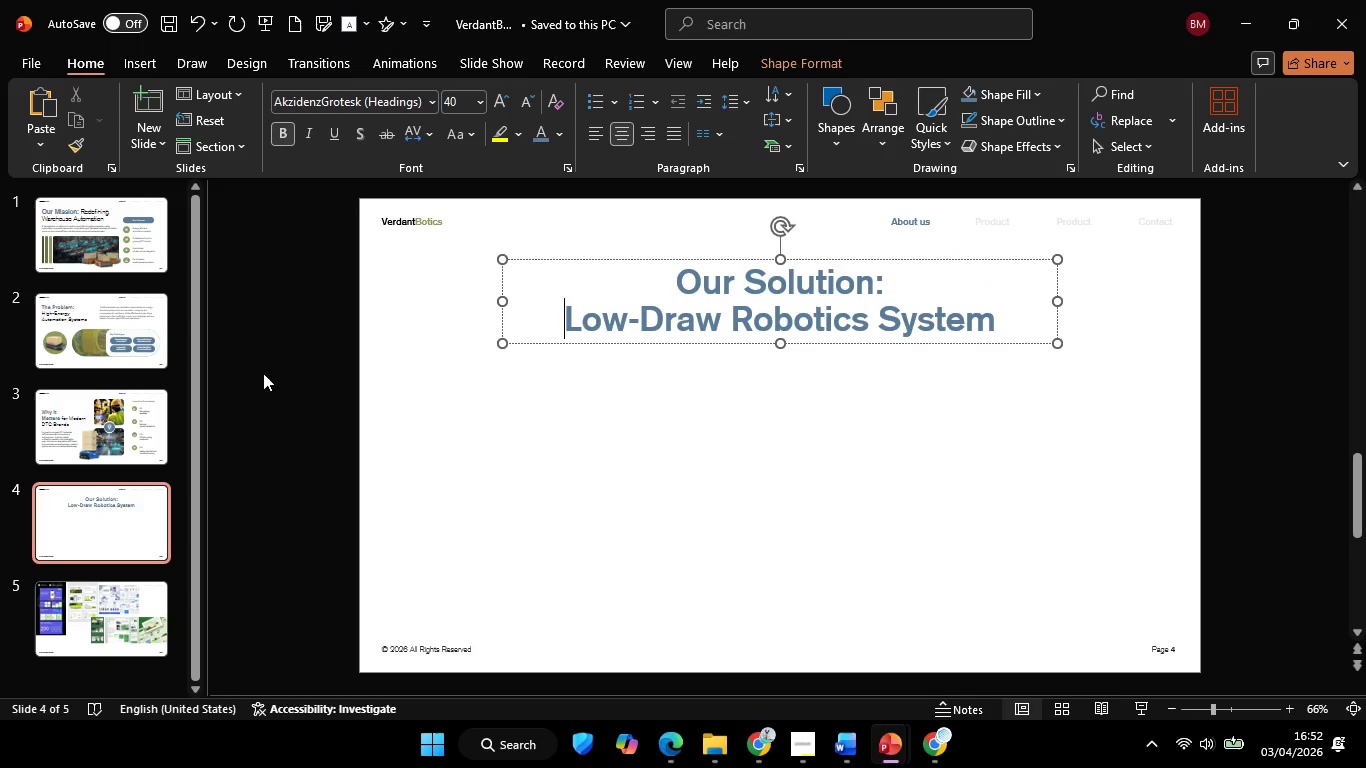 
key(Control+A)
 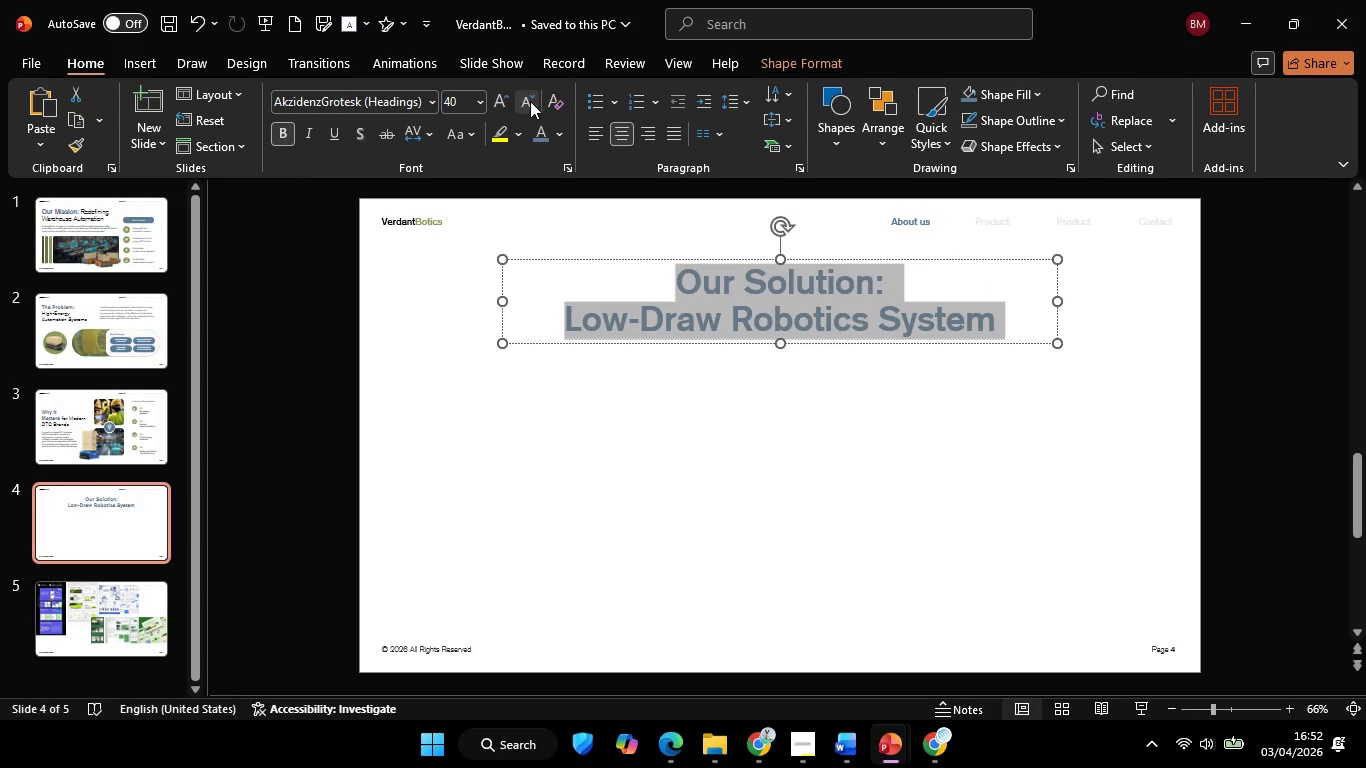 
left_click([530, 101])
 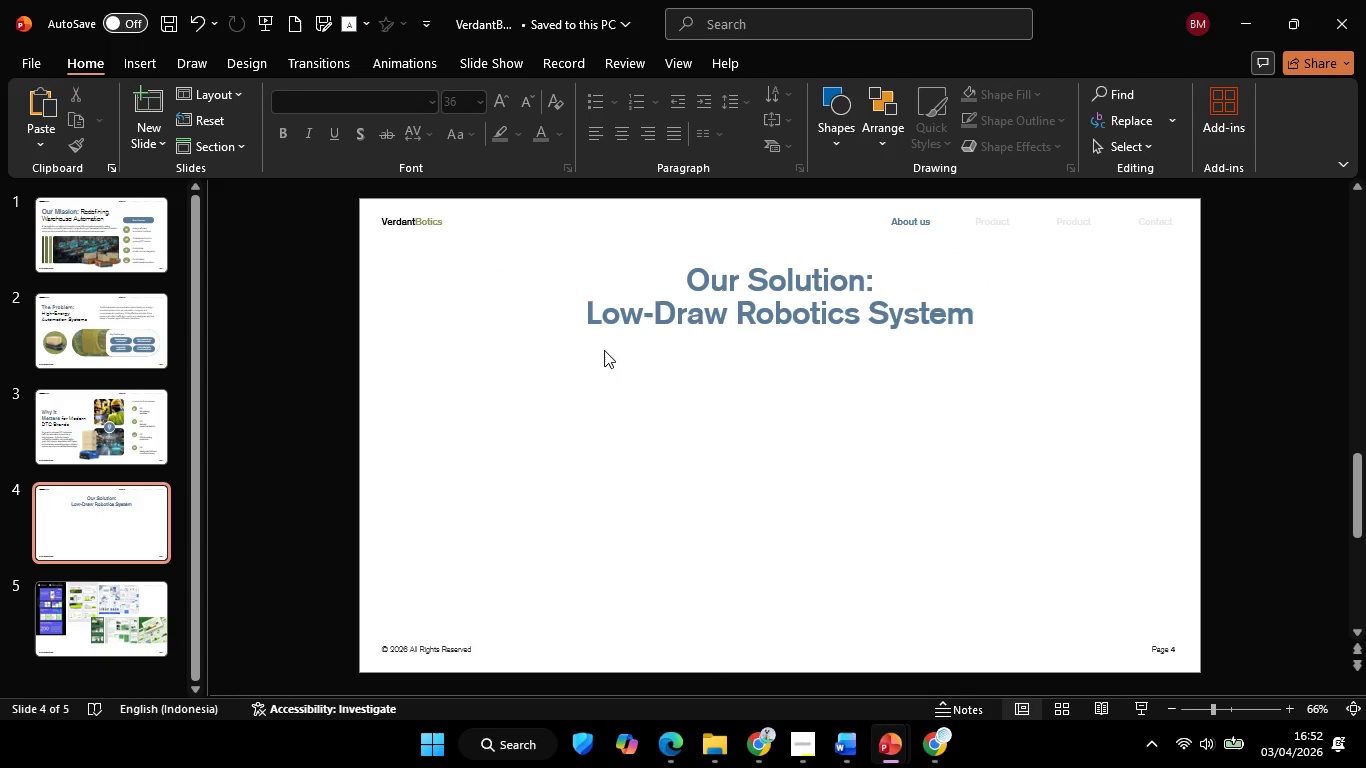 
left_click_drag(start_coordinate=[589, 318], to_coordinate=[1059, 300])
 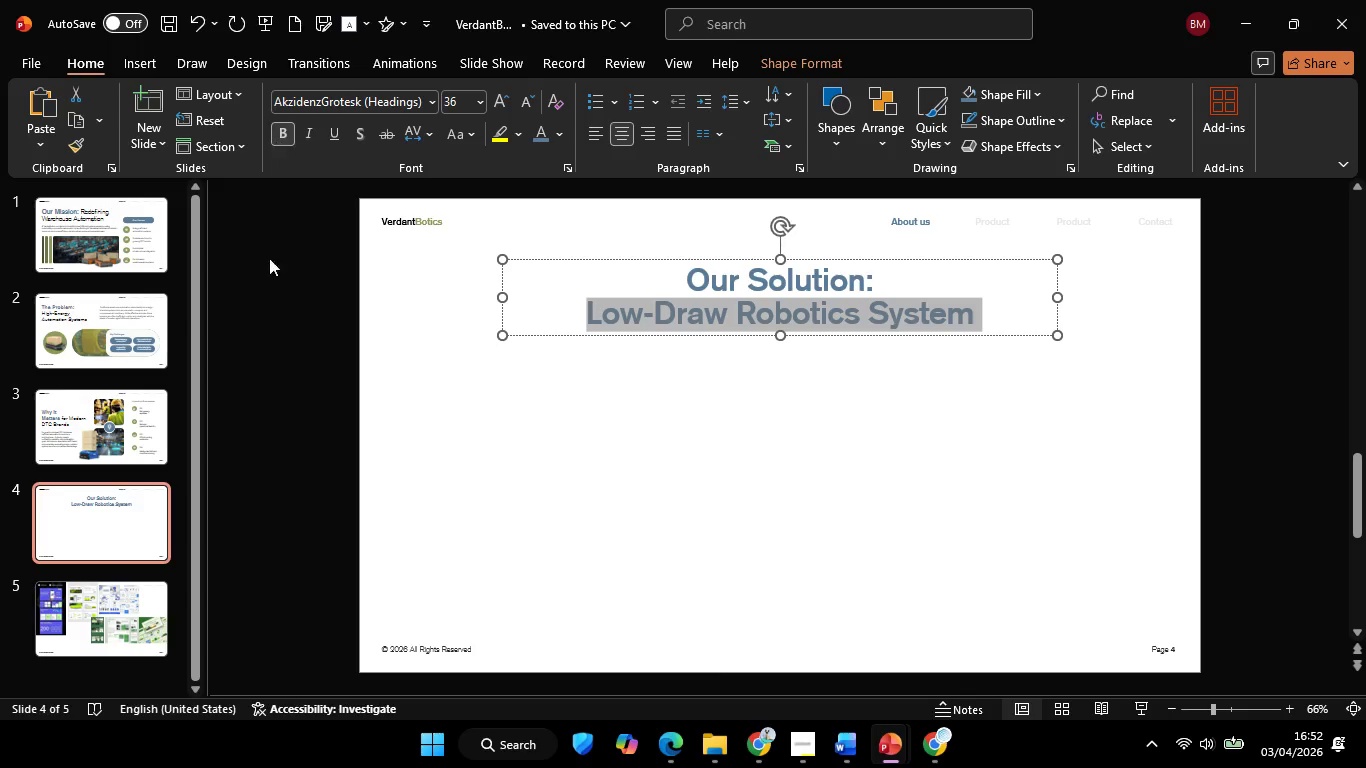 
left_click([56, 437])
 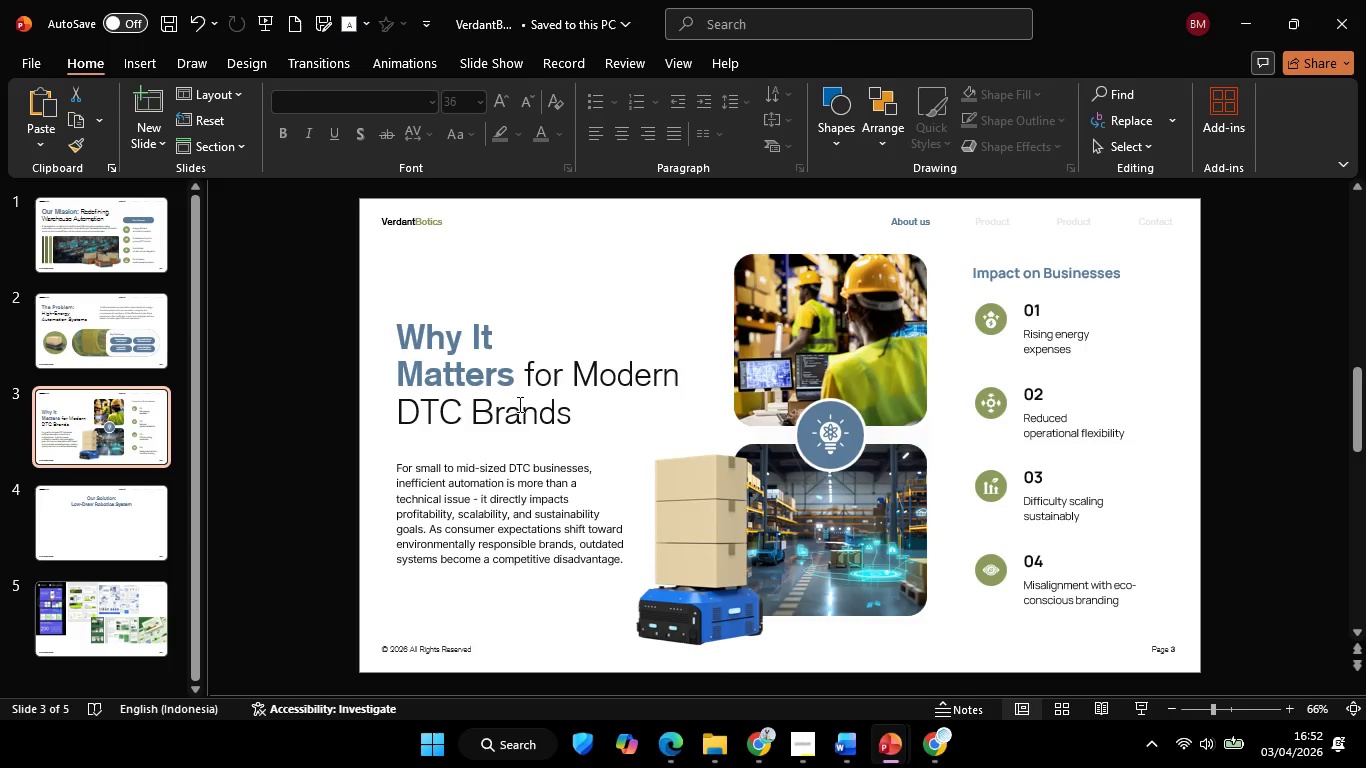 
left_click_drag(start_coordinate=[528, 386], to_coordinate=[587, 408])
 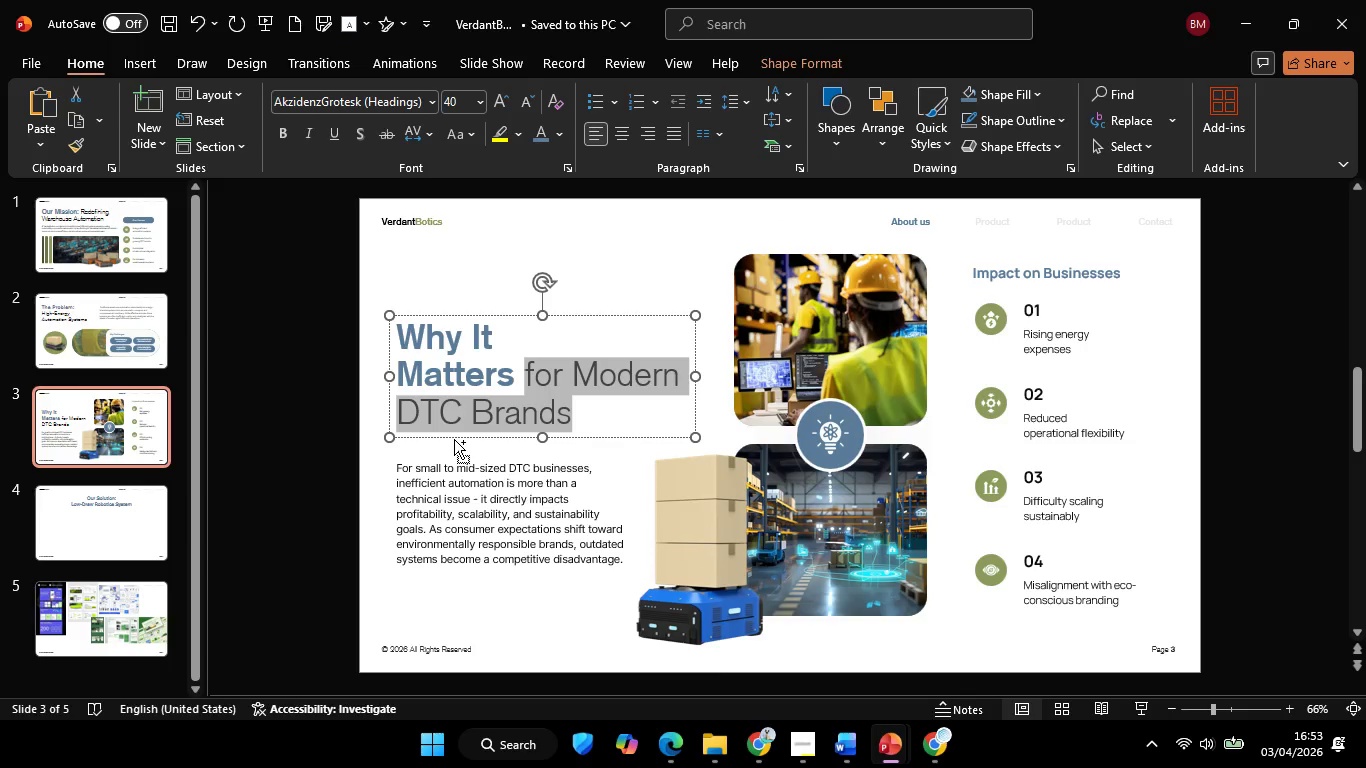 
key(Control+Shift+ShiftLeft)
 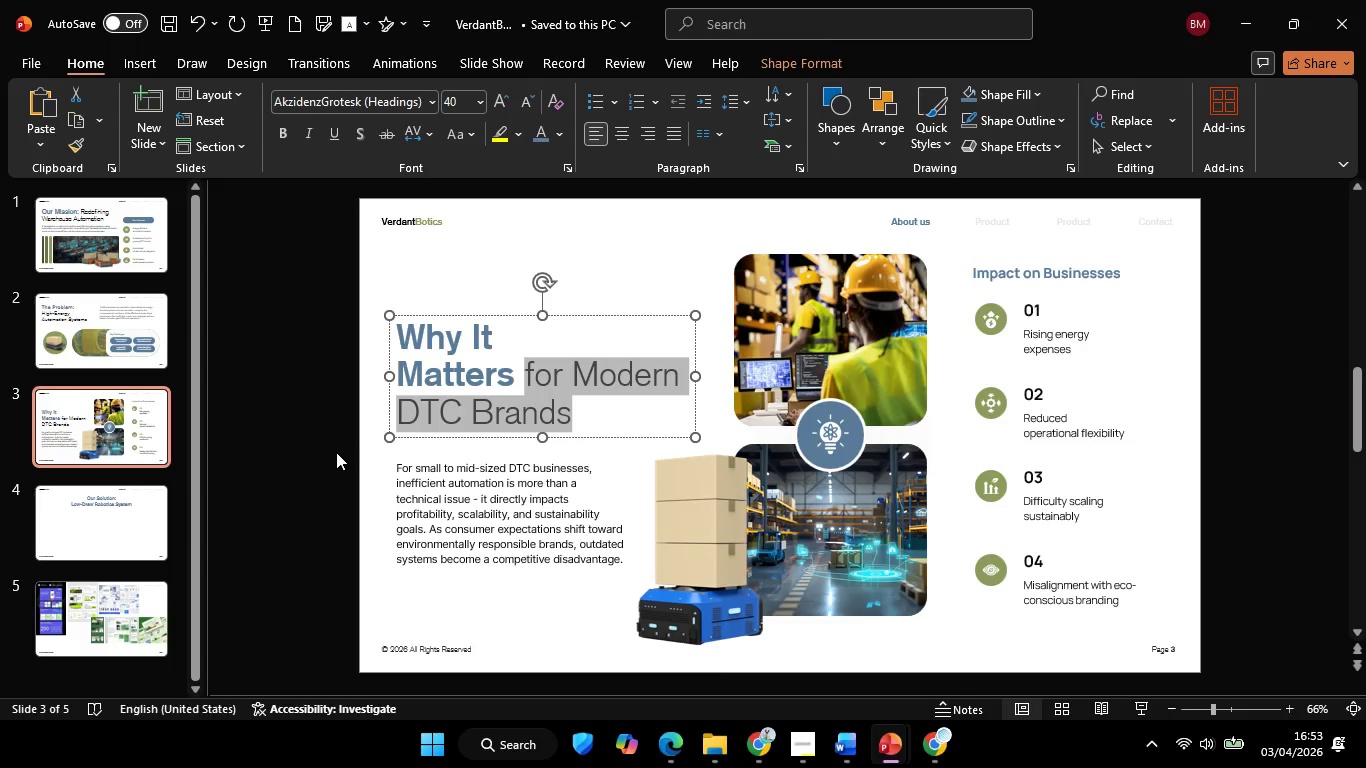 
key(Control+Shift+C)
 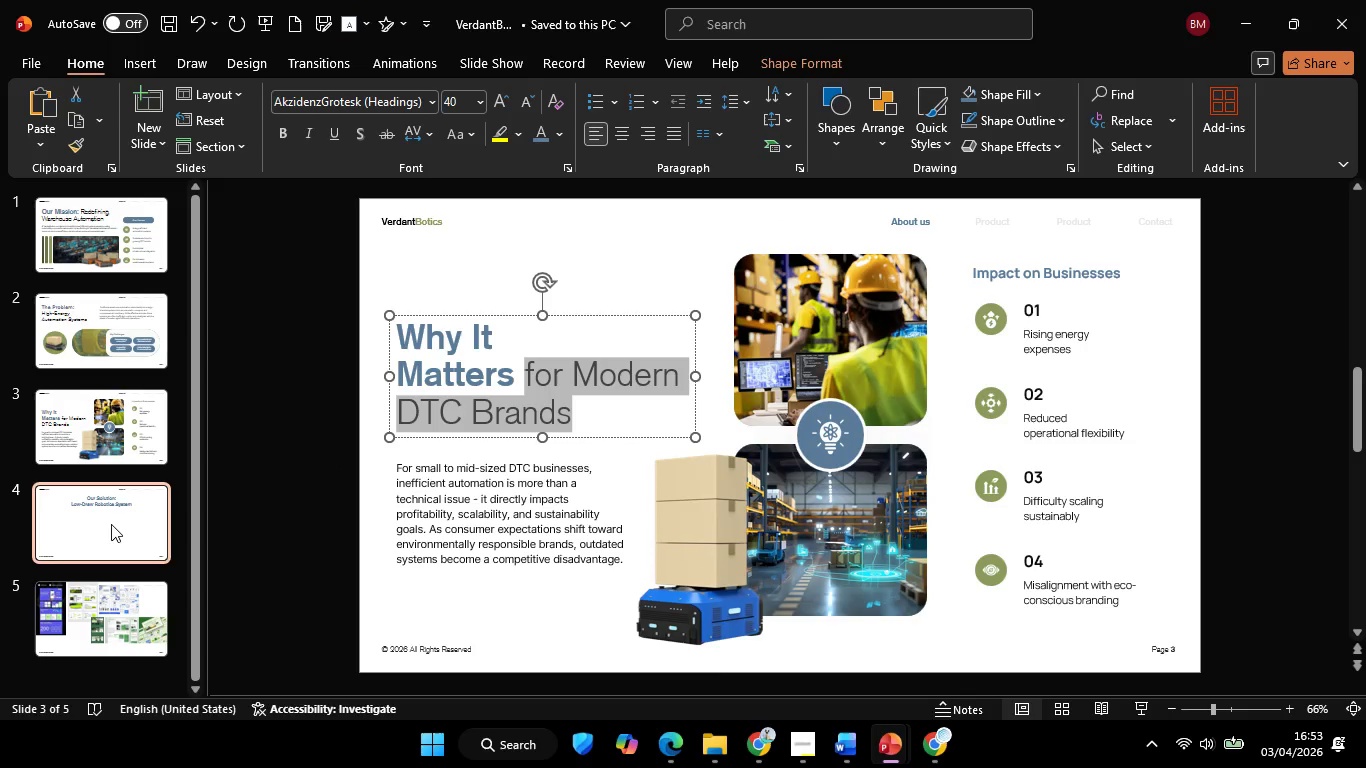 
left_click([111, 524])
 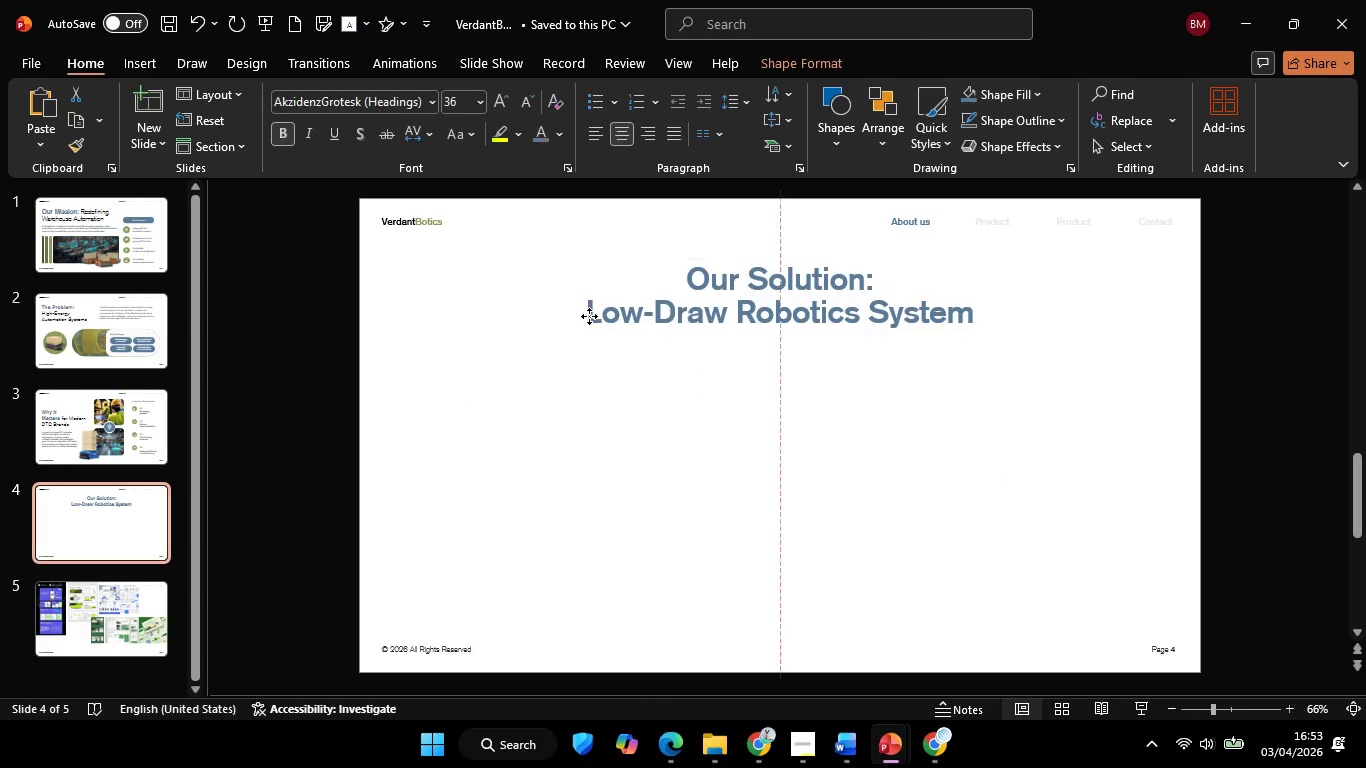 
key(Control+ControlLeft)
 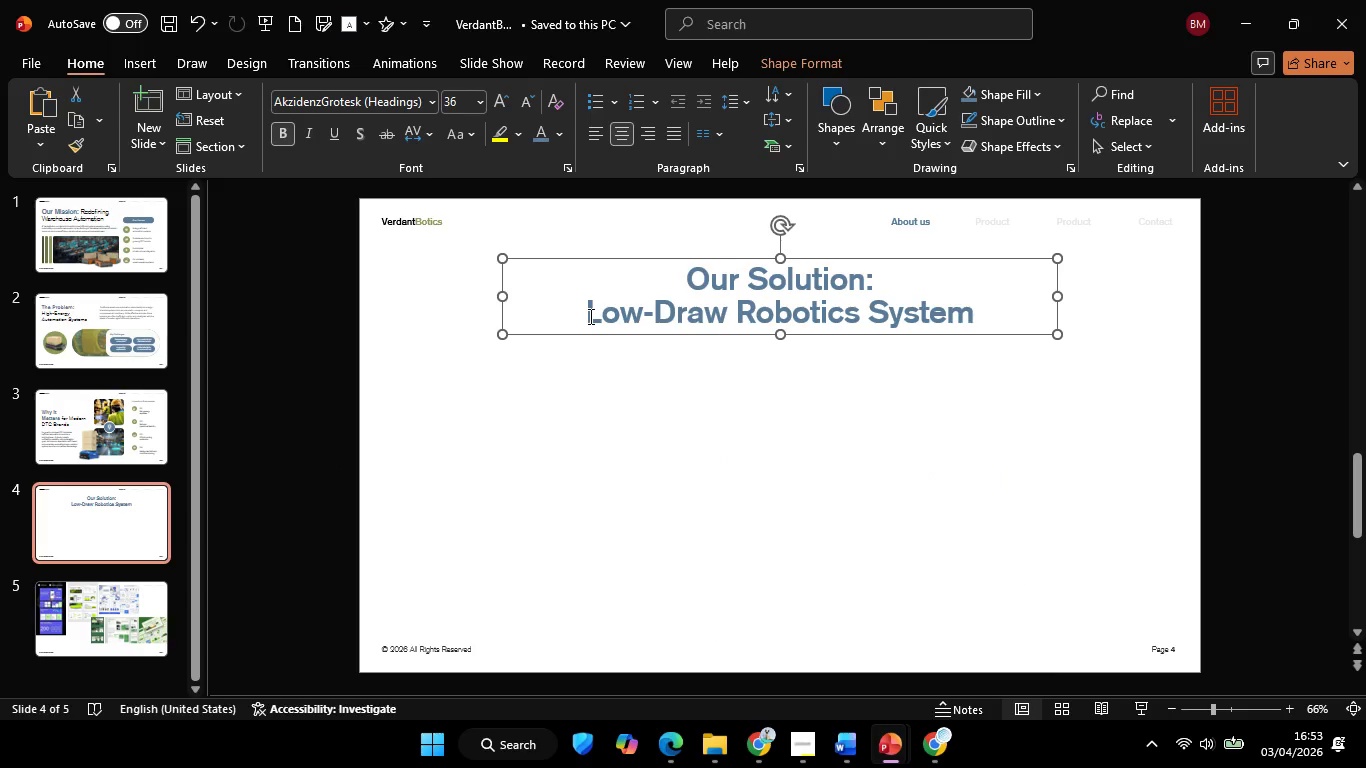 
key(Control+Z)
 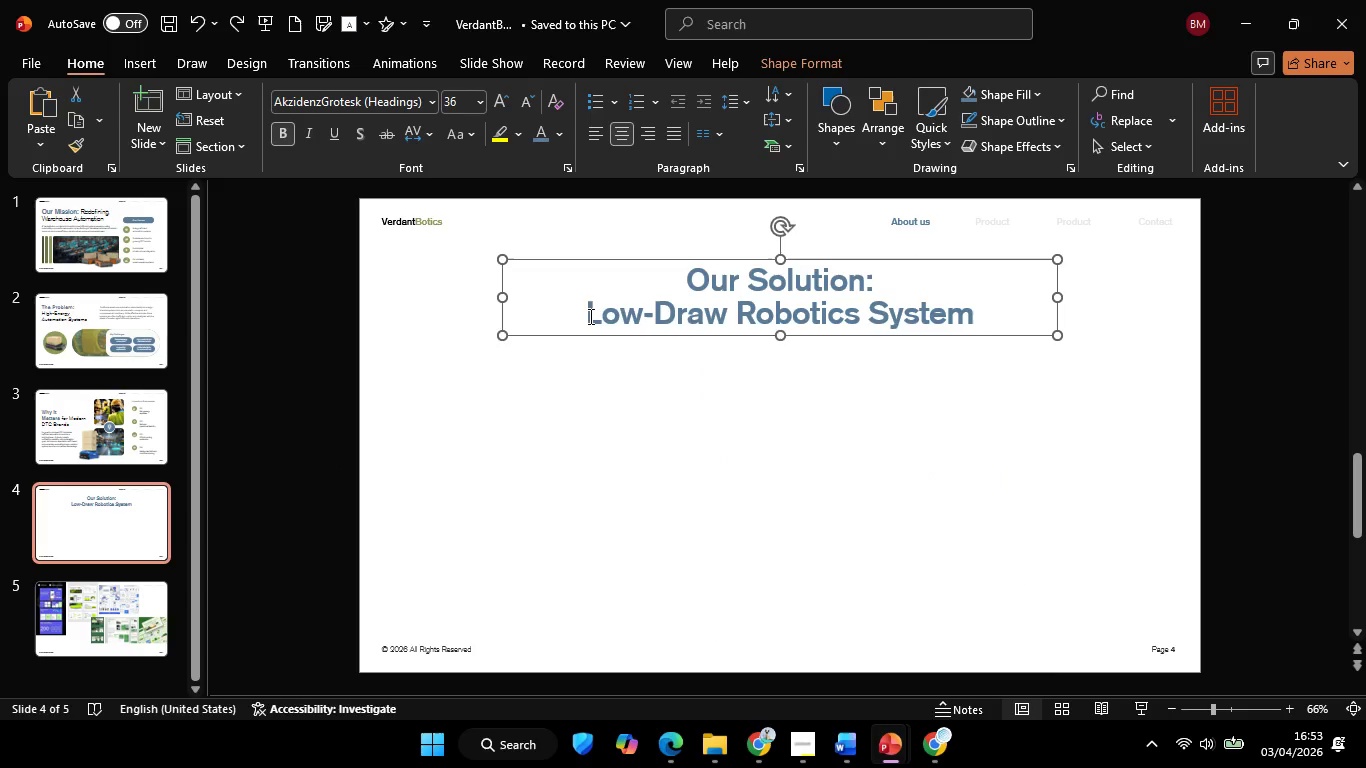 
left_click_drag(start_coordinate=[589, 316], to_coordinate=[1046, 322])
 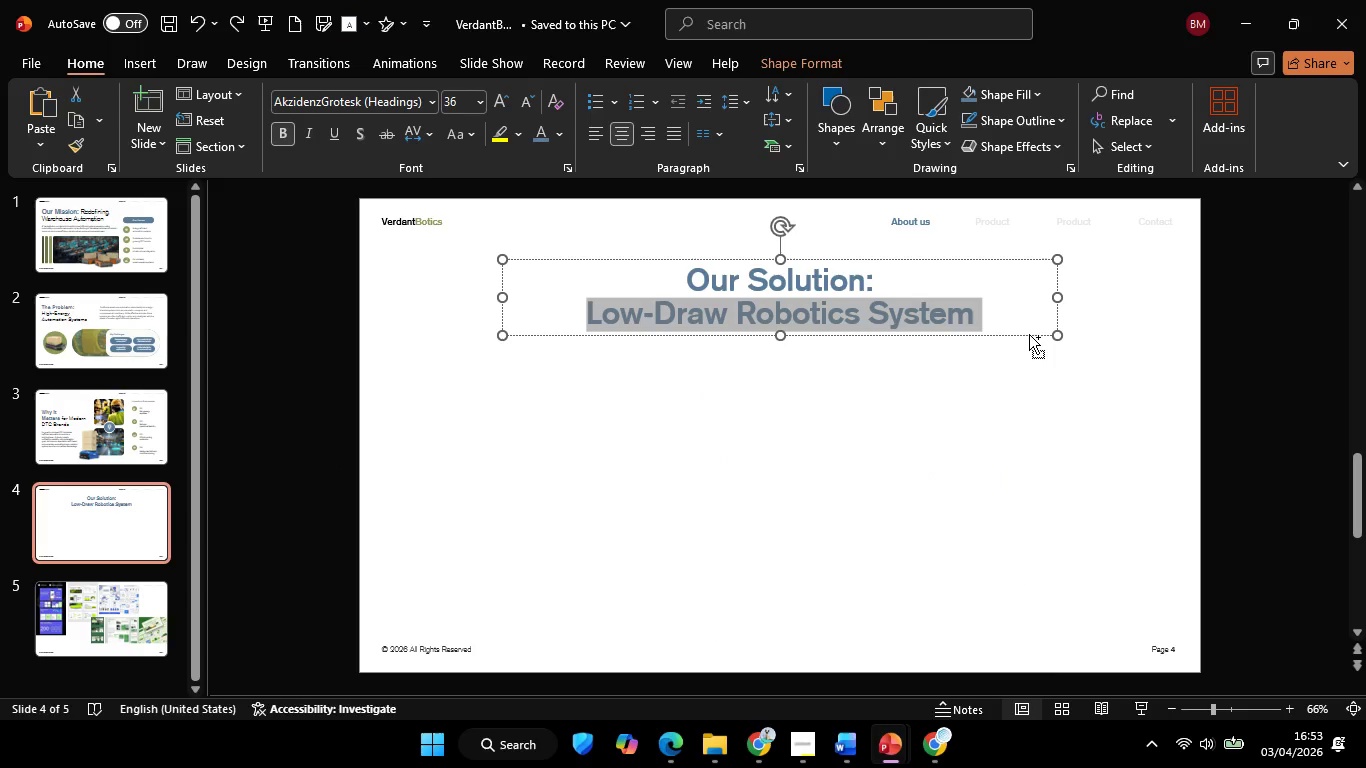 
key(Control+Shift+V)
 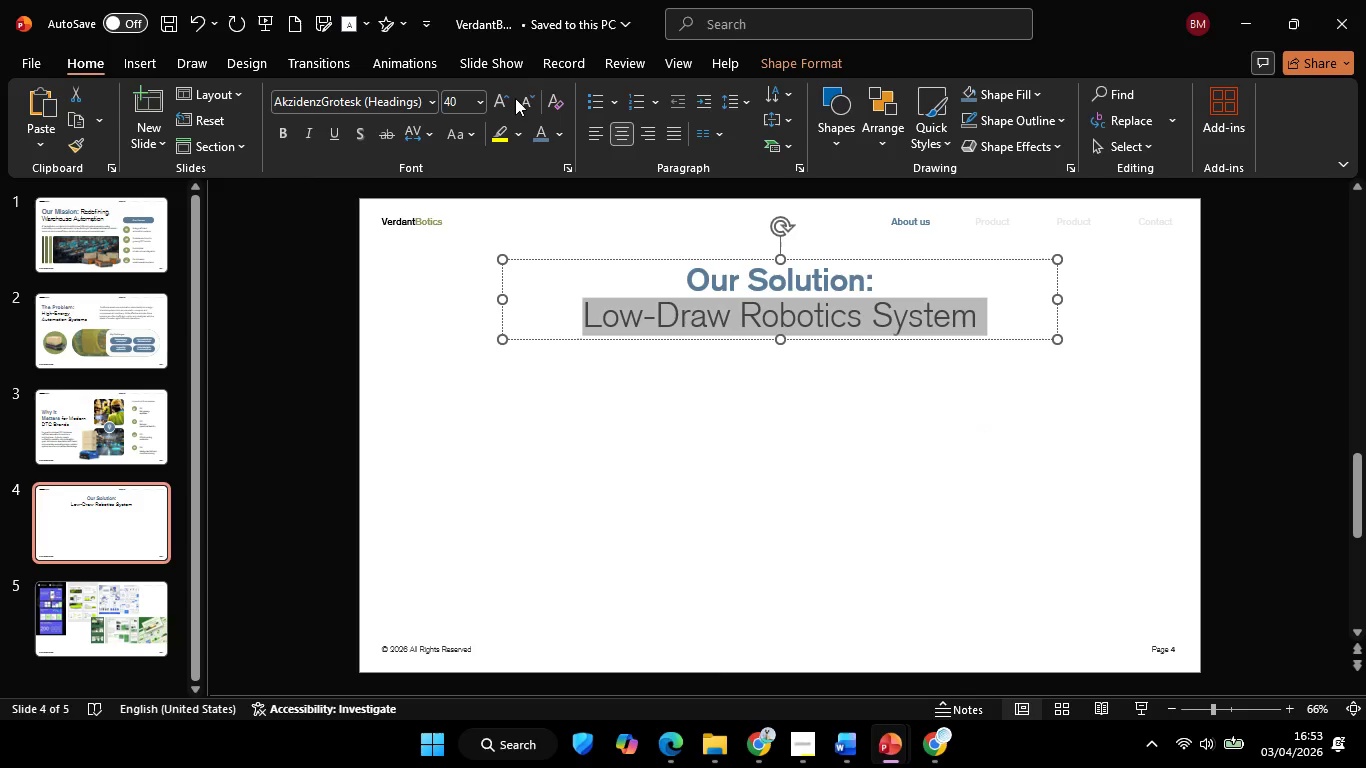 
left_click([527, 98])
 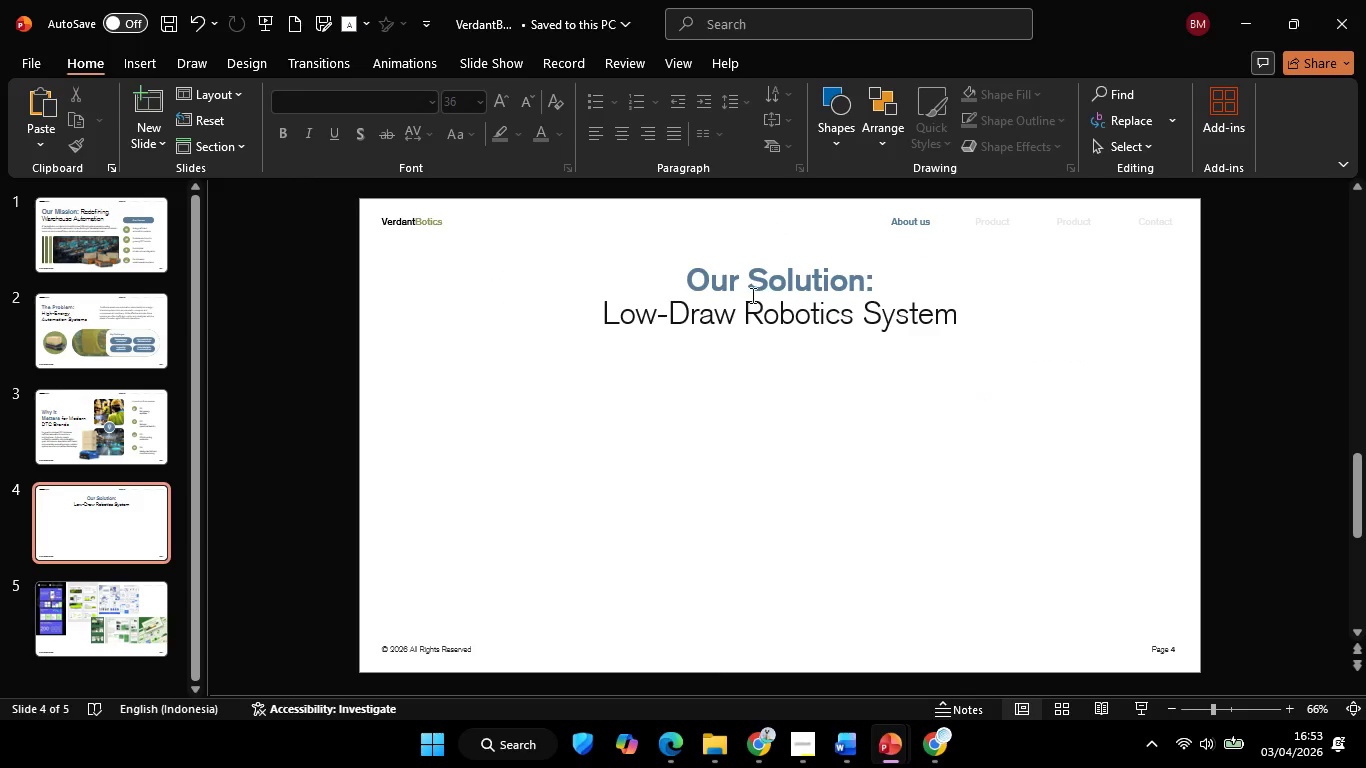 
left_click([751, 279])
 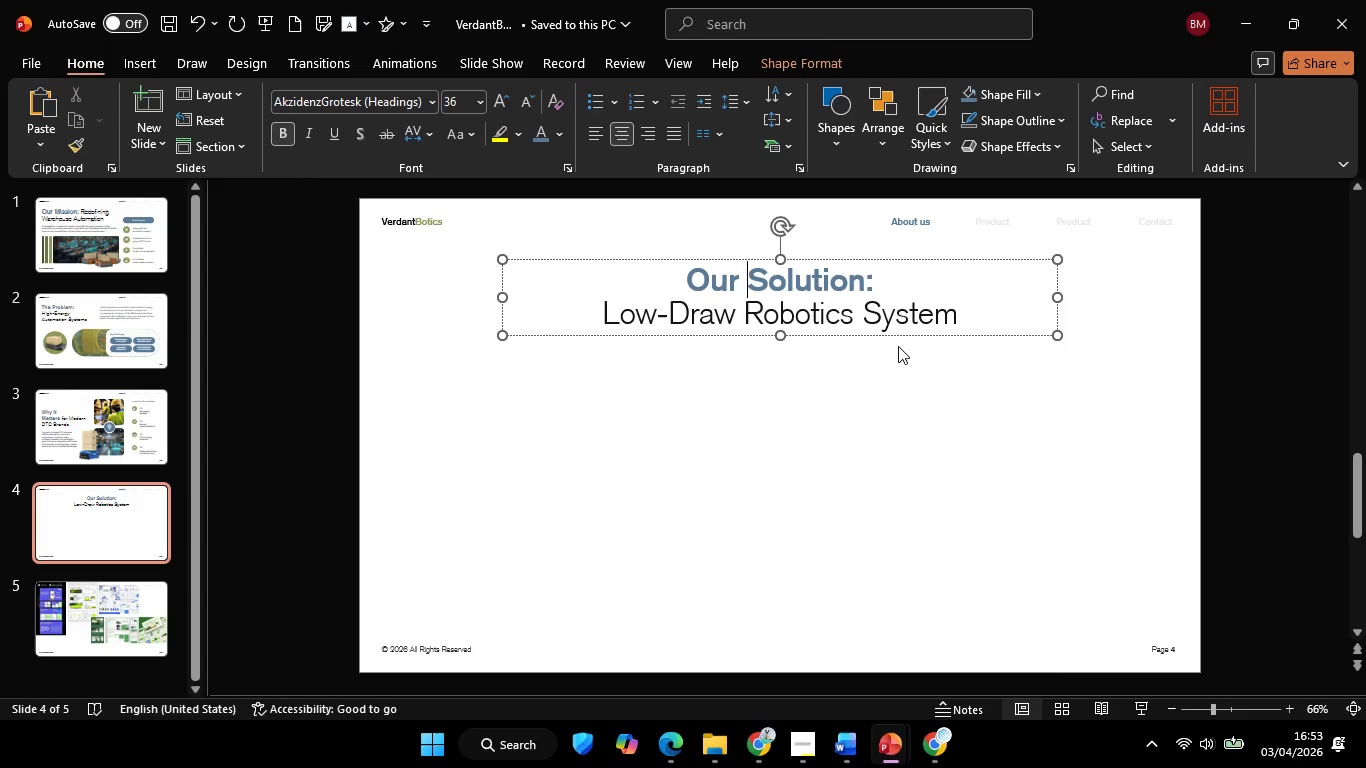 
hold_key(key=ShiftLeft, duration=1.81)
left_click_drag(start_coordinate=[900, 338], to_coordinate=[900, 328])
 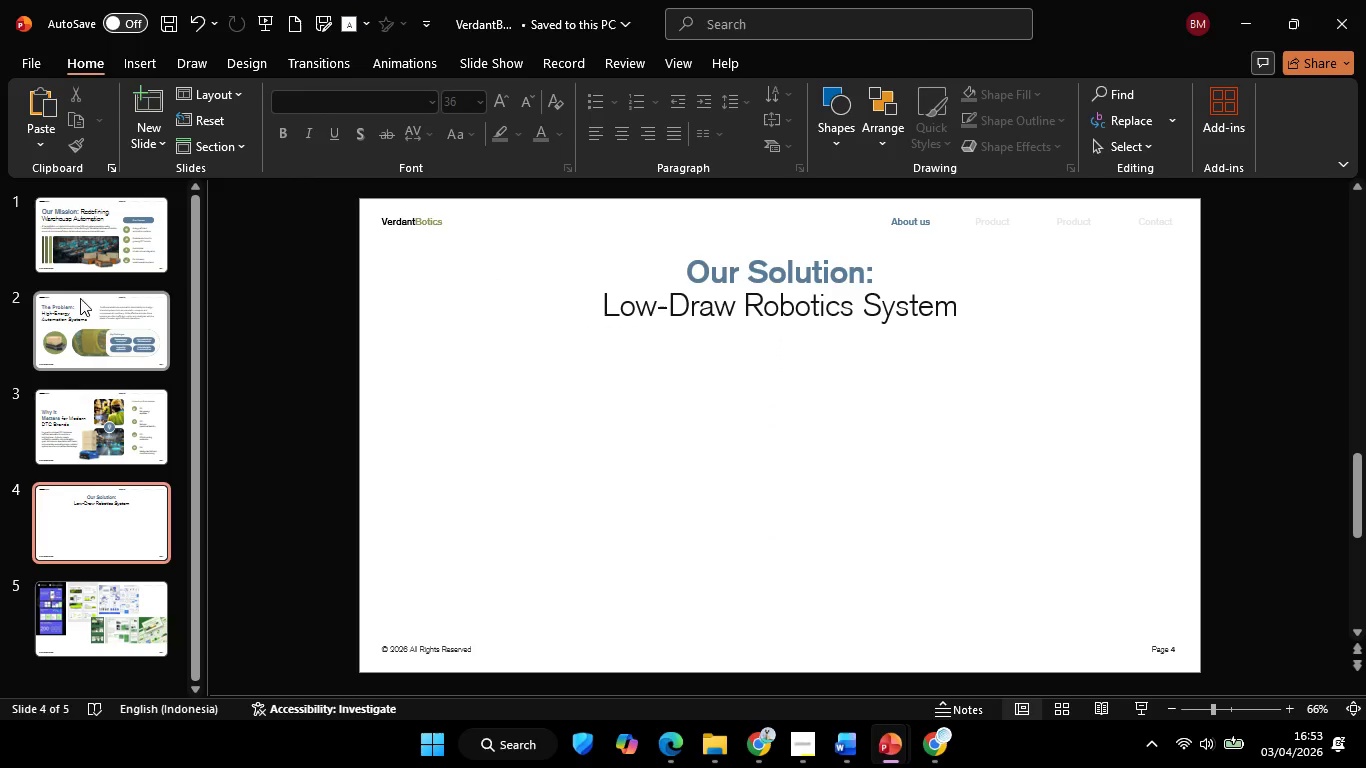 
left_click([80, 246])
 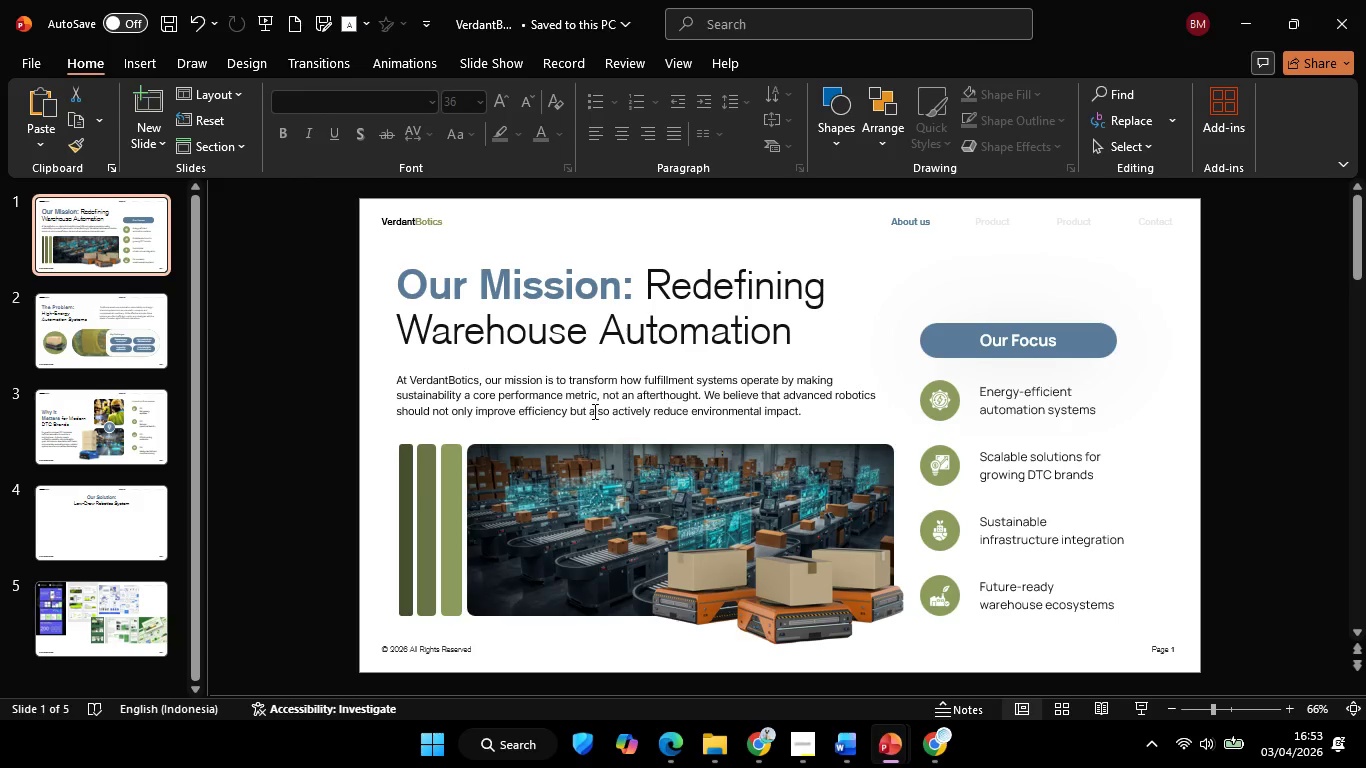 
left_click([584, 376])
 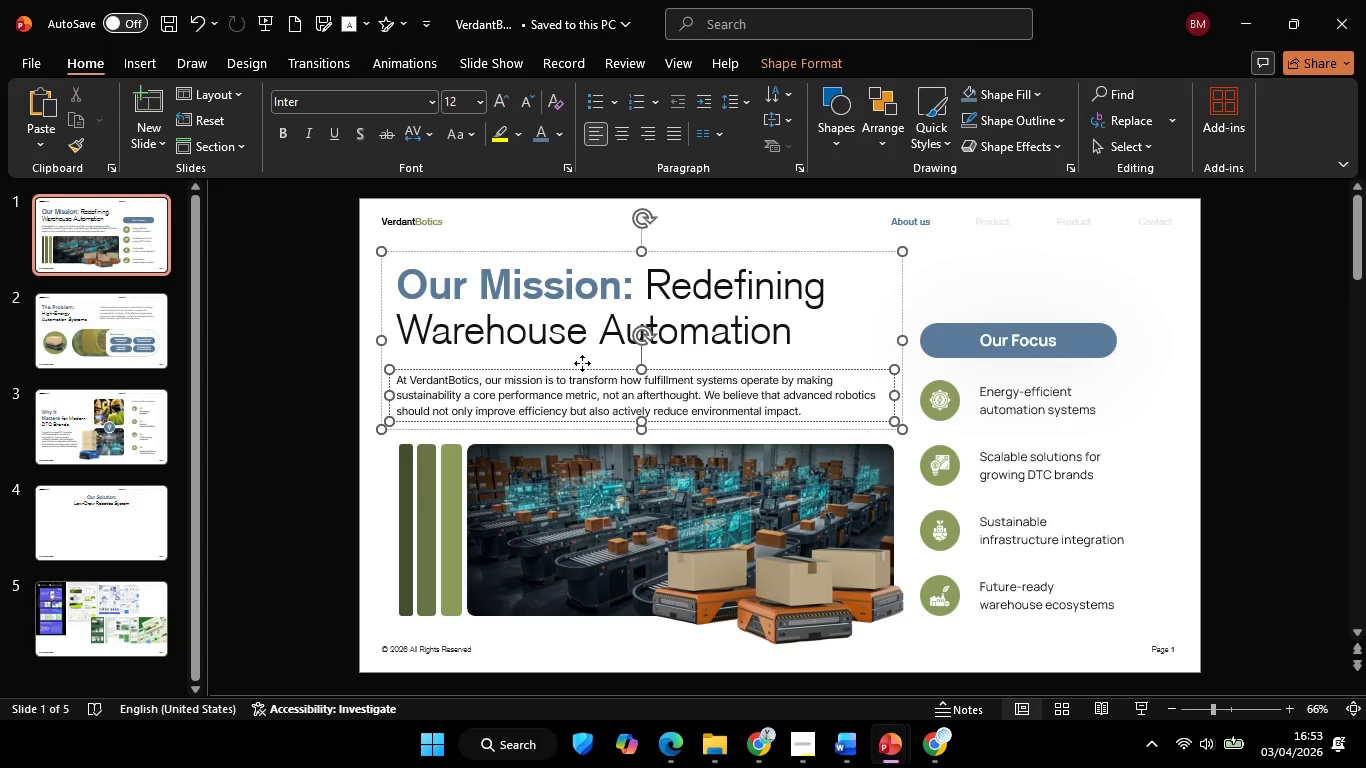 
left_click([582, 363])
 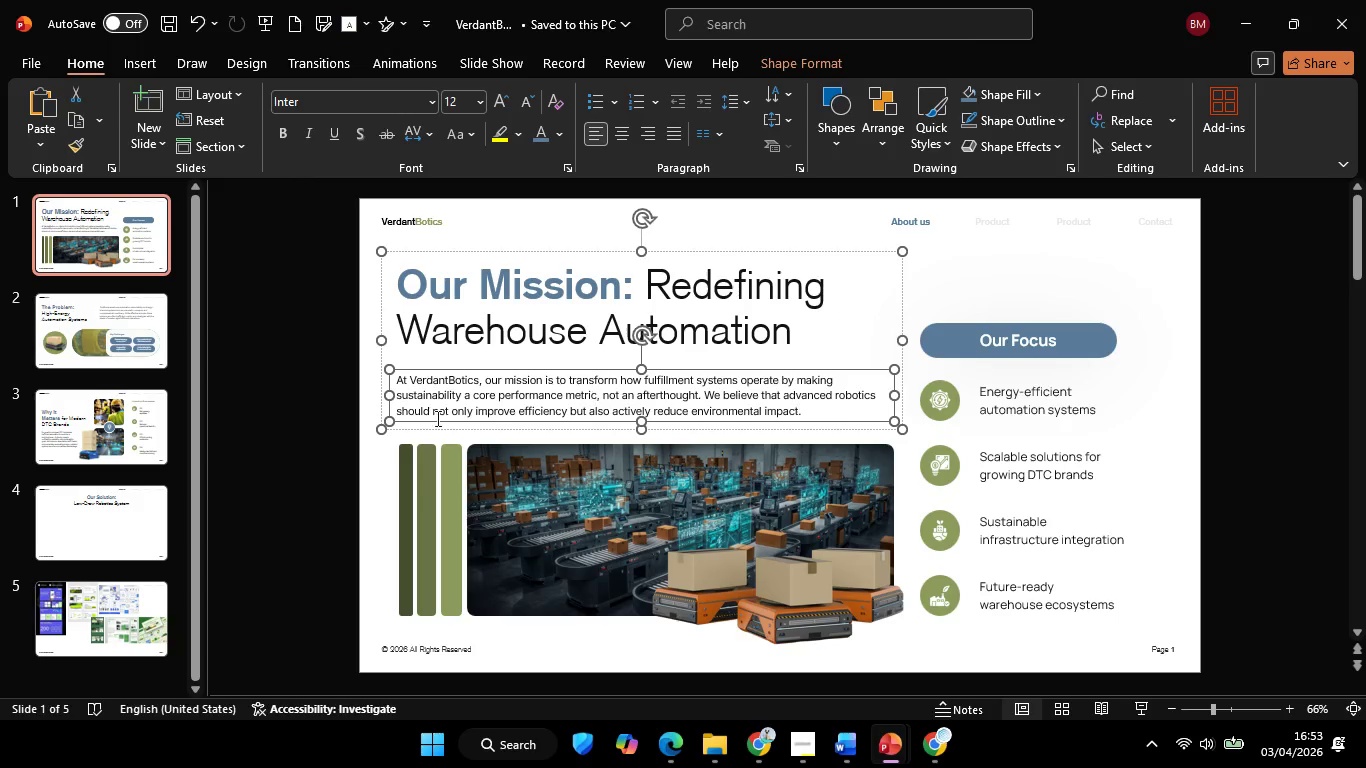 
key(Control+C)
 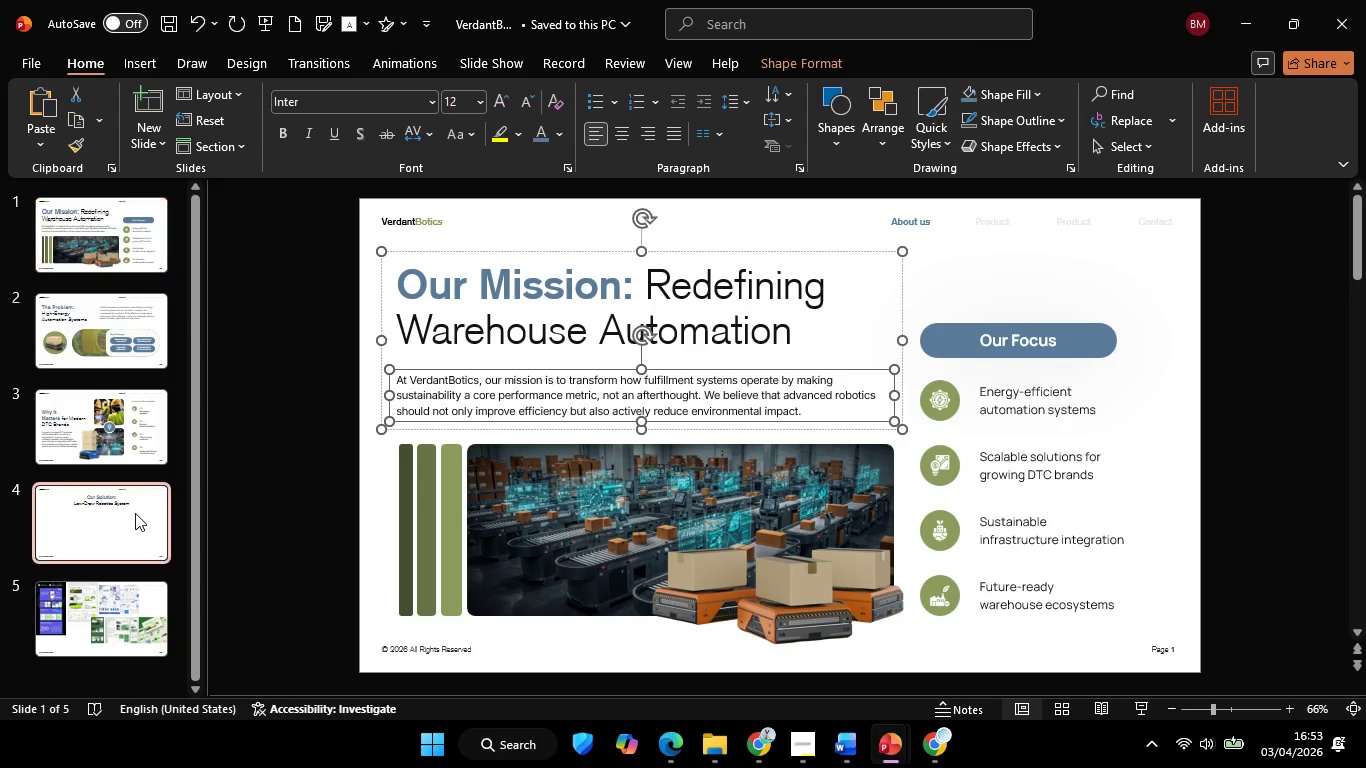 
left_click([135, 513])
 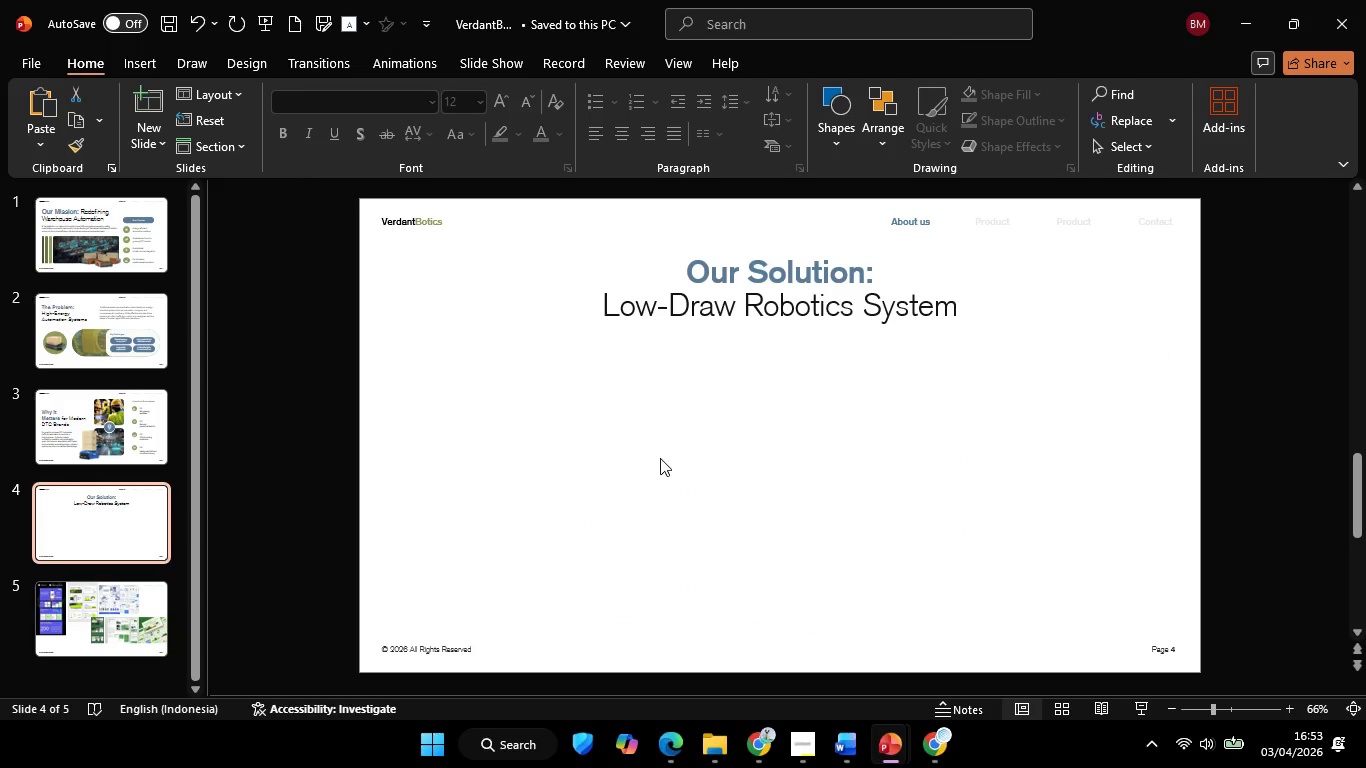 
key(Control+Shift+ShiftLeft)
 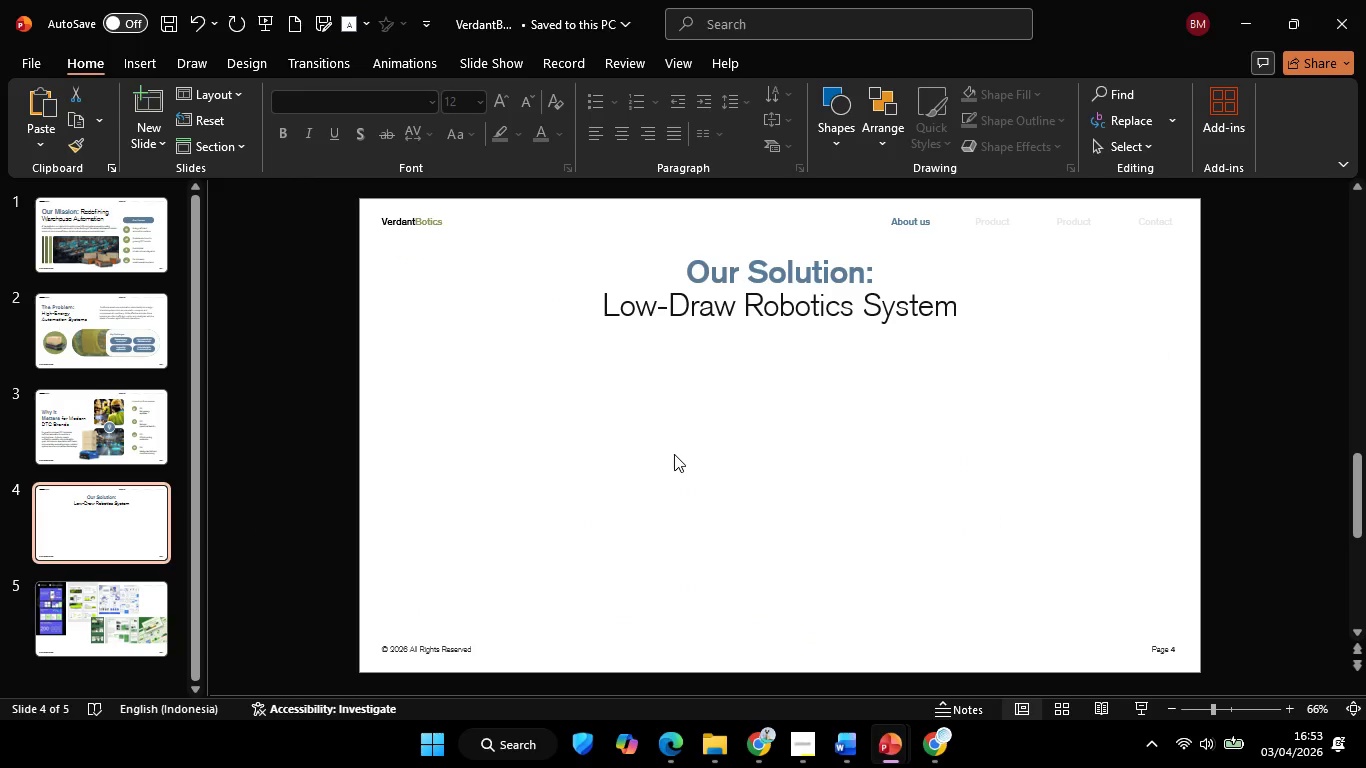 
key(Control+V)
 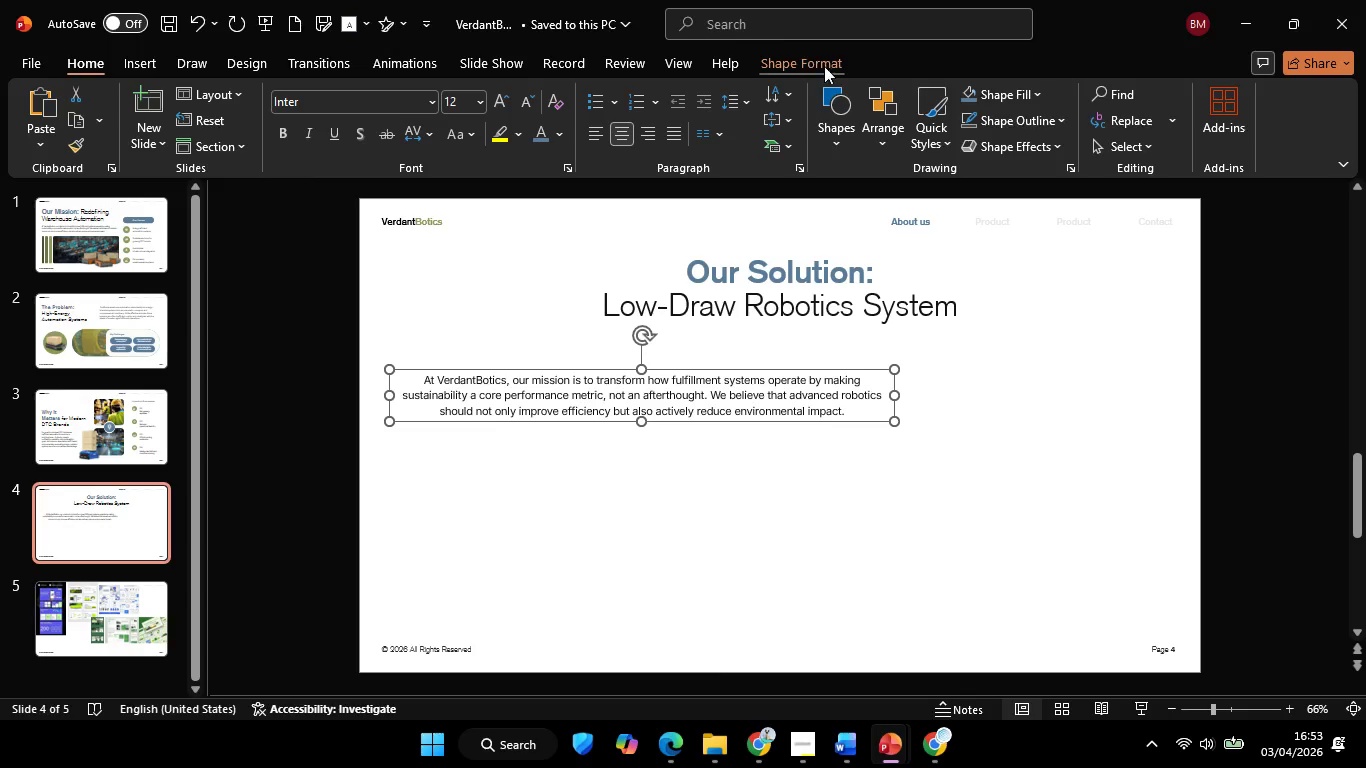 
left_click([1166, 97])
 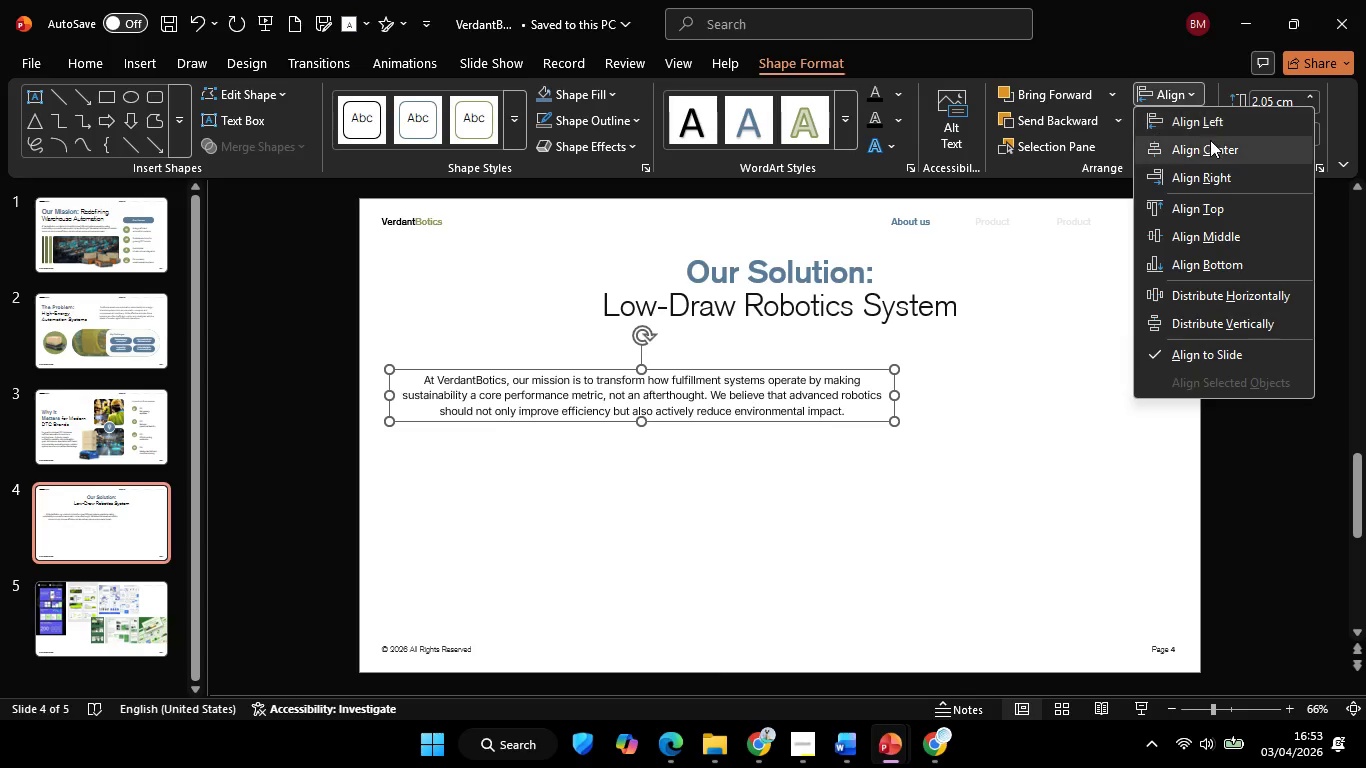 
left_click_drag(start_coordinate=[1210, 140], to_coordinate=[1210, 145])
 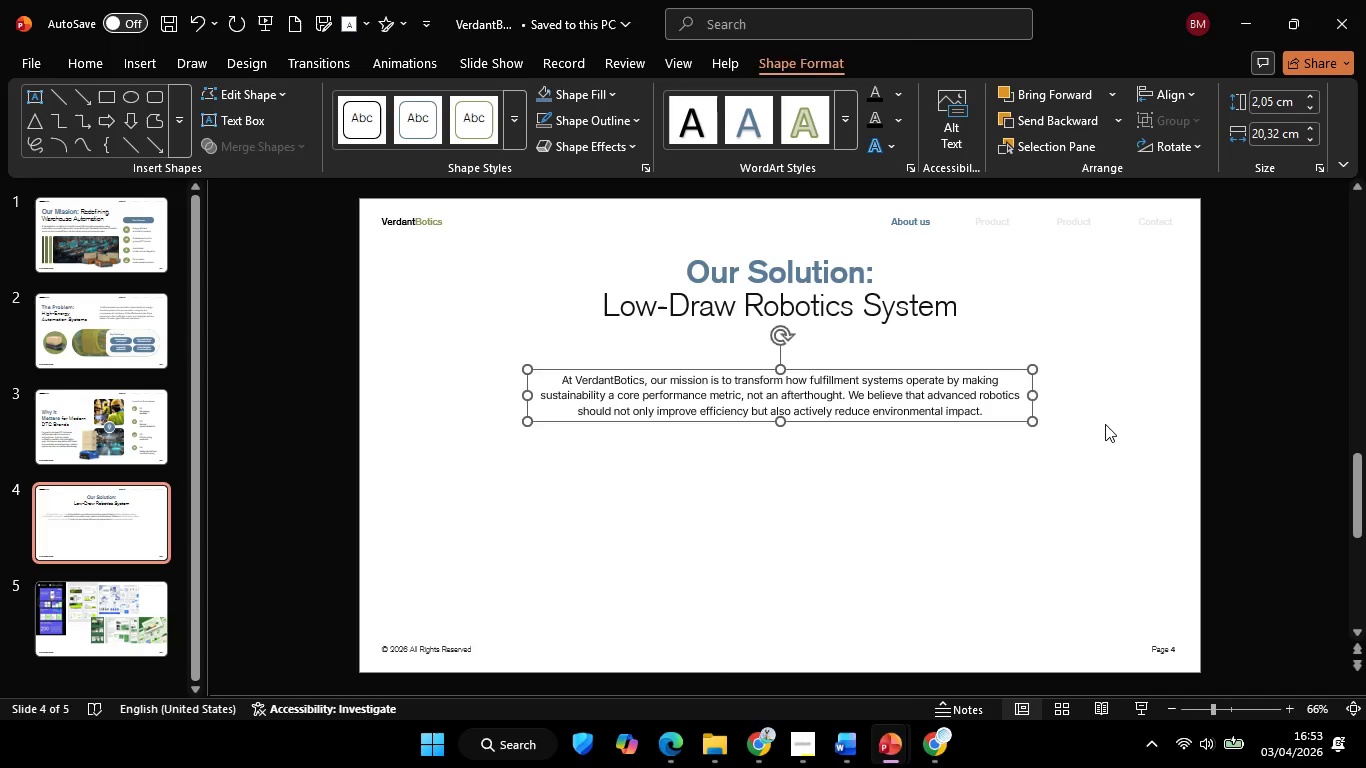 
left_click([1105, 424])
 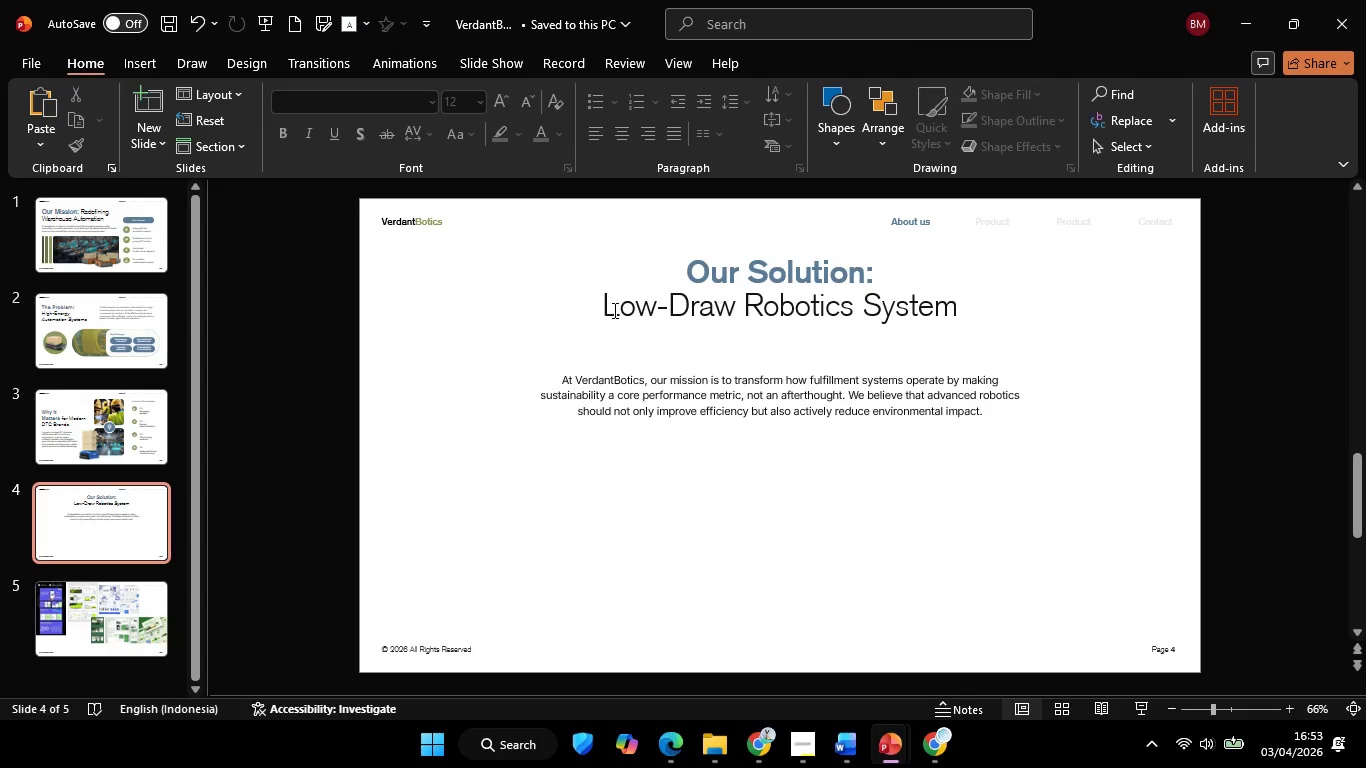 
left_click([604, 306])
 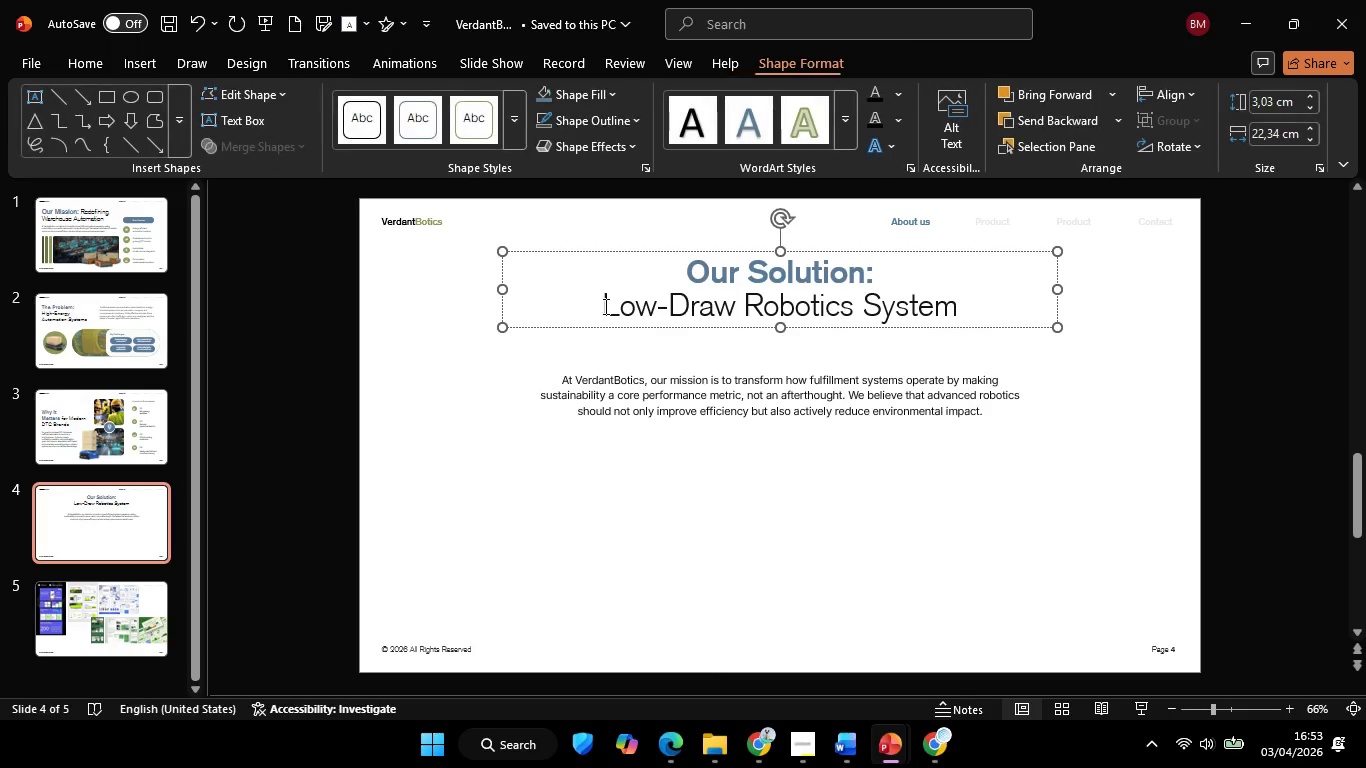 
key(Backspace)
 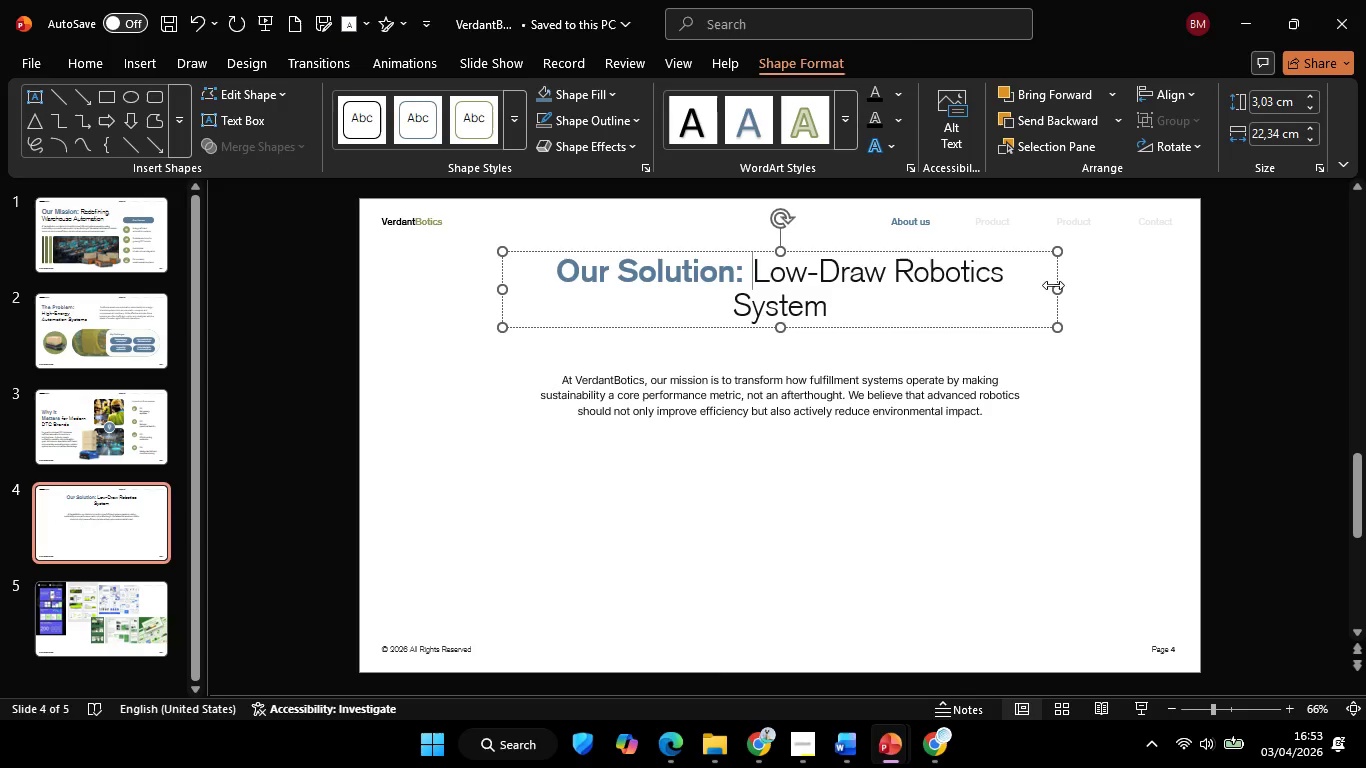 
hold_key(key=ControlLeft, duration=1.16)
hold_key(key=ShiftLeft, duration=1.06)
left_click_drag(start_coordinate=[1060, 289], to_coordinate=[1131, 294])
 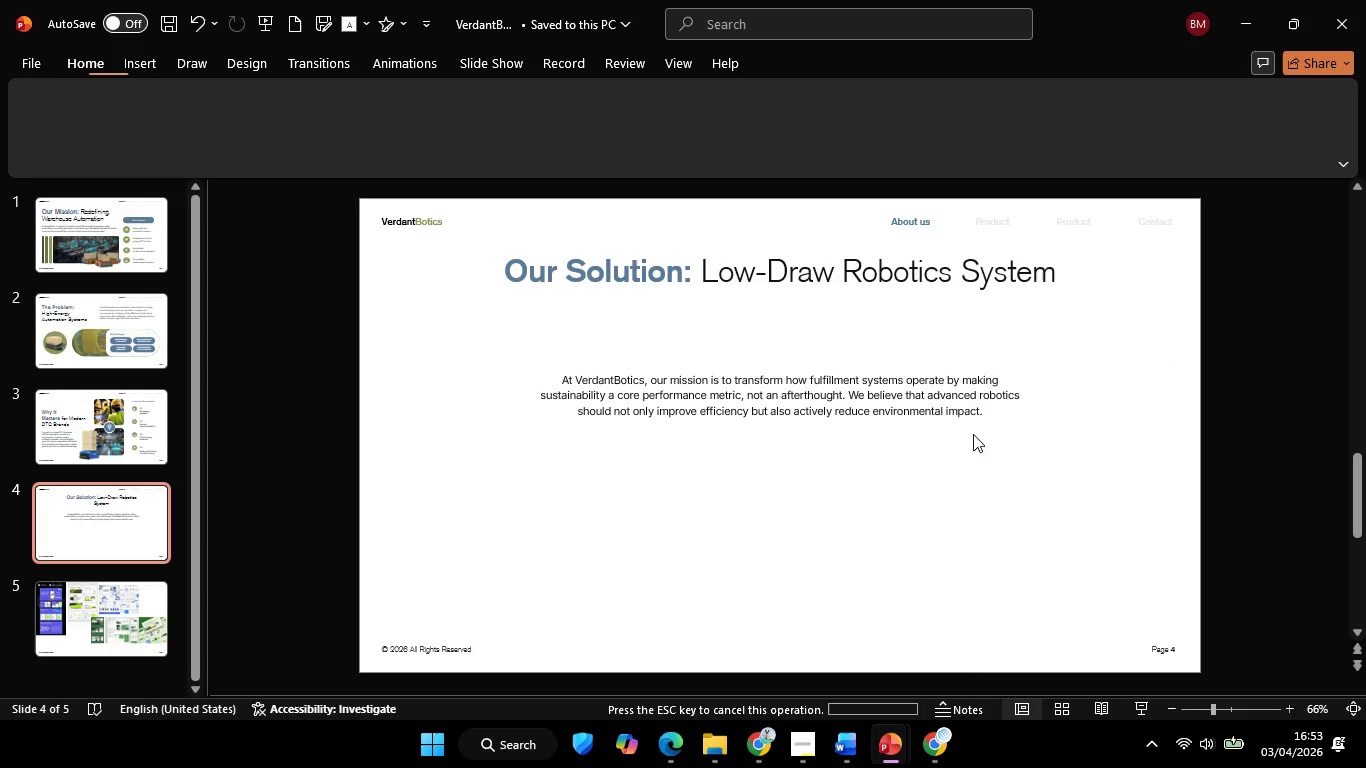 
double_click([925, 433])
 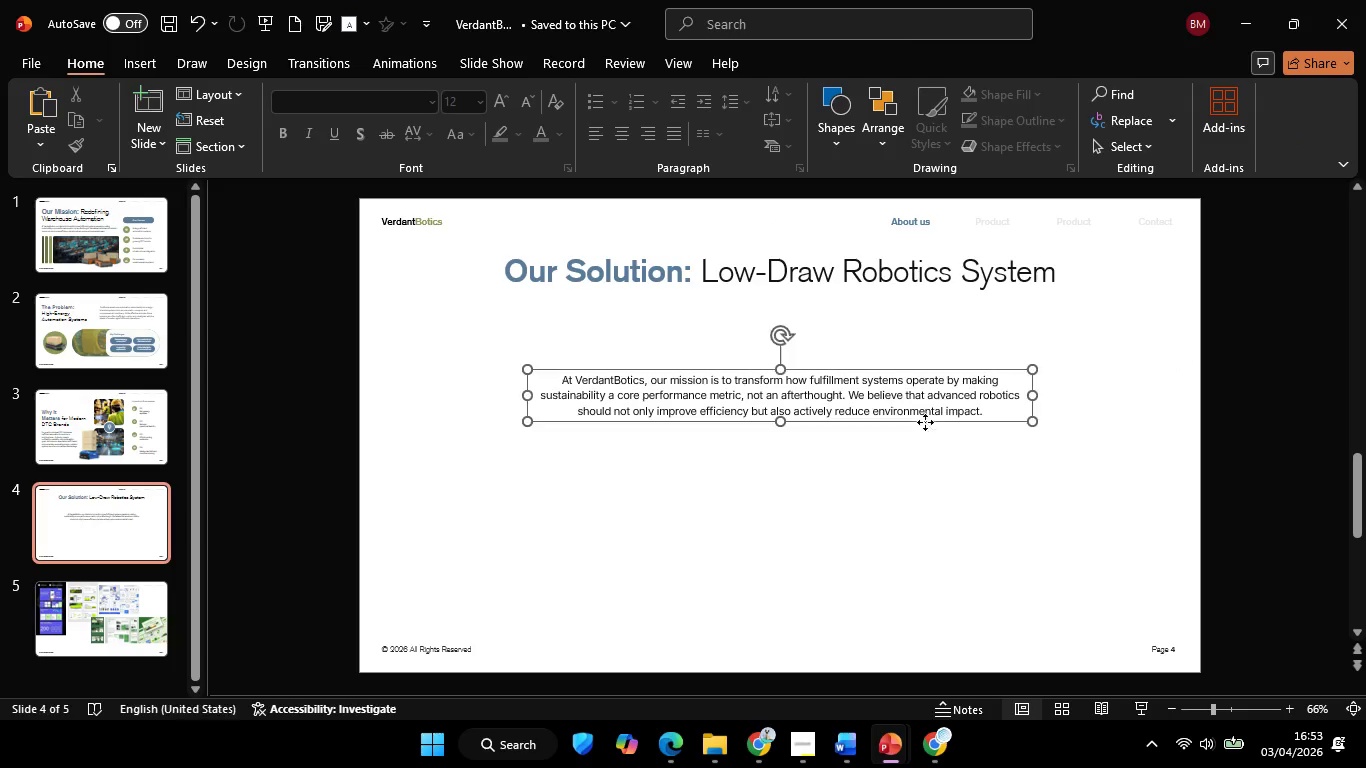 
triple_click([925, 422])
 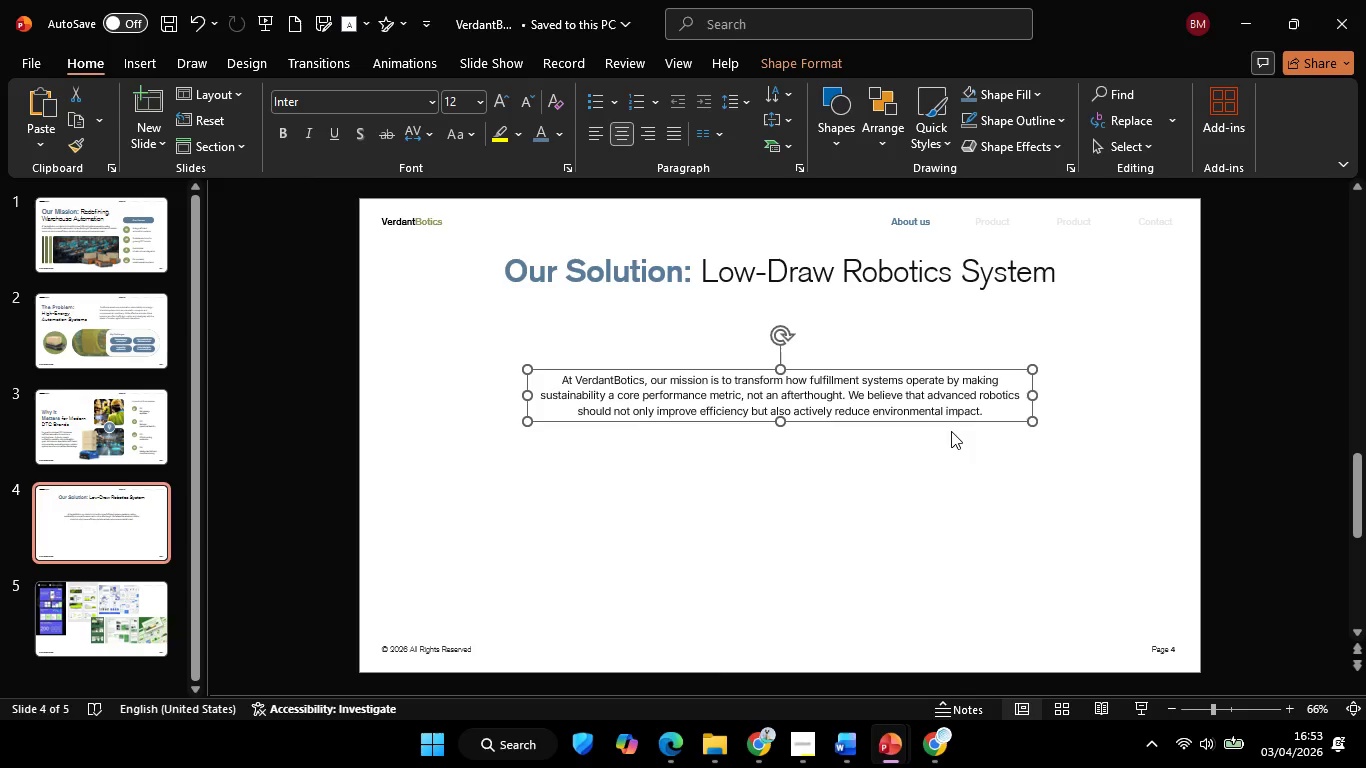 
hold_key(key=ShiftLeft, duration=2.17)
left_click_drag(start_coordinate=[952, 427], to_coordinate=[929, 358])
 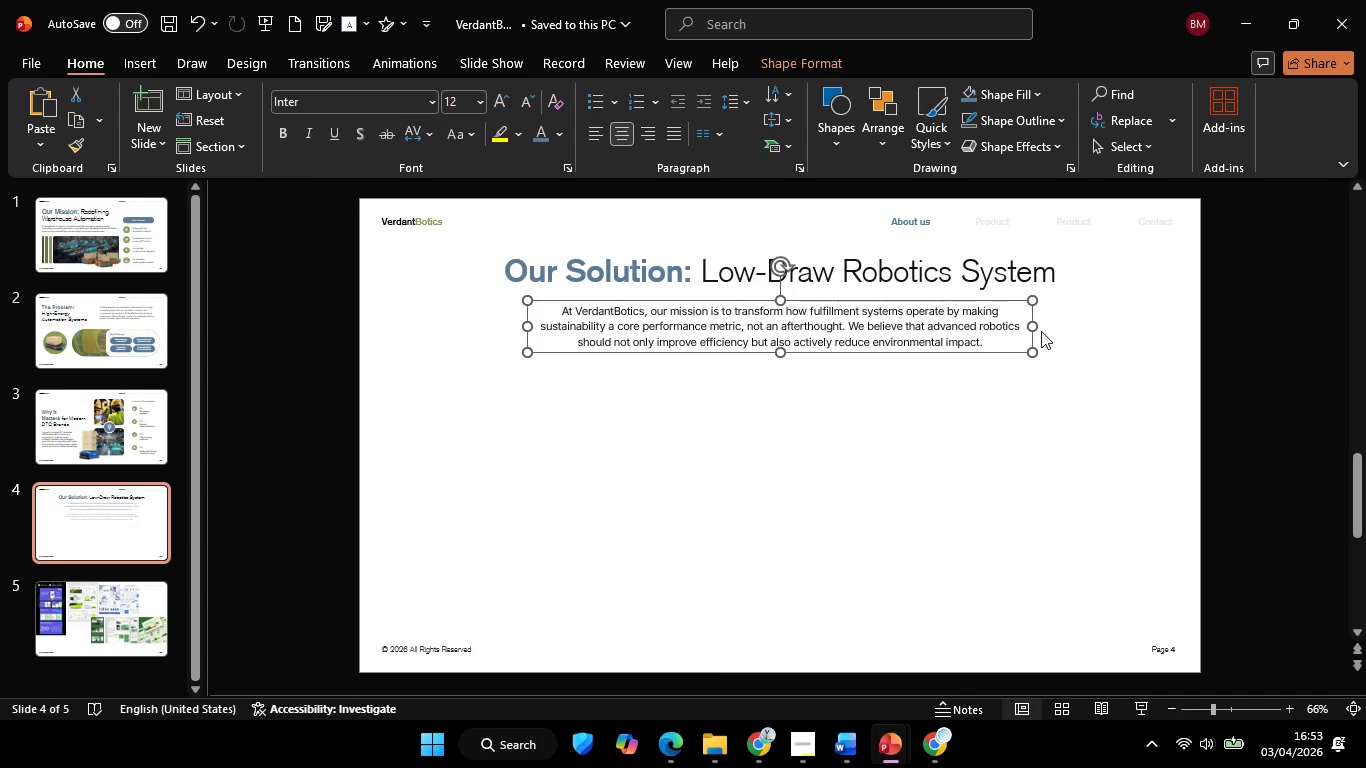 
hold_key(key=ControlLeft, duration=2.92)
hold_key(key=ShiftLeft, duration=2.89)
left_click_drag(start_coordinate=[1036, 329], to_coordinate=[1160, 333])
 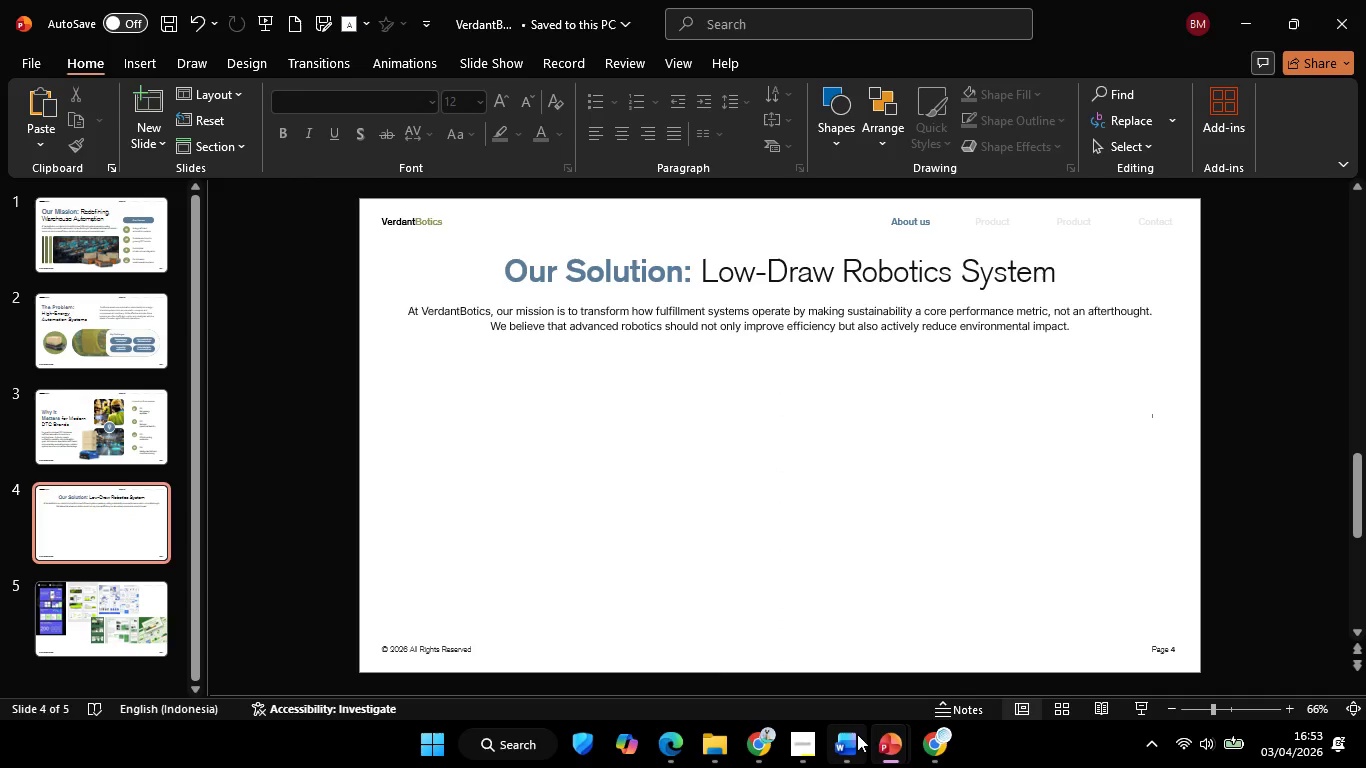 
left_click([854, 738])
 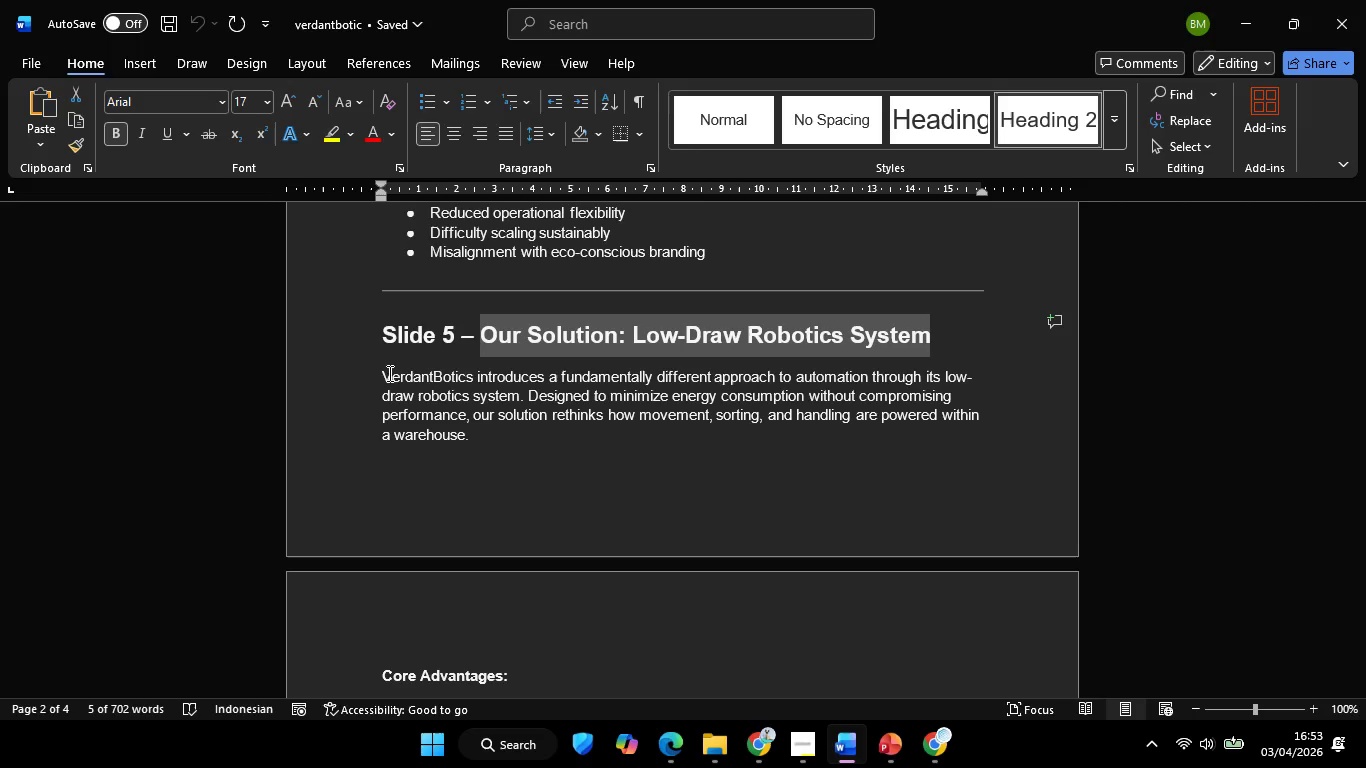 
left_click([380, 374])
 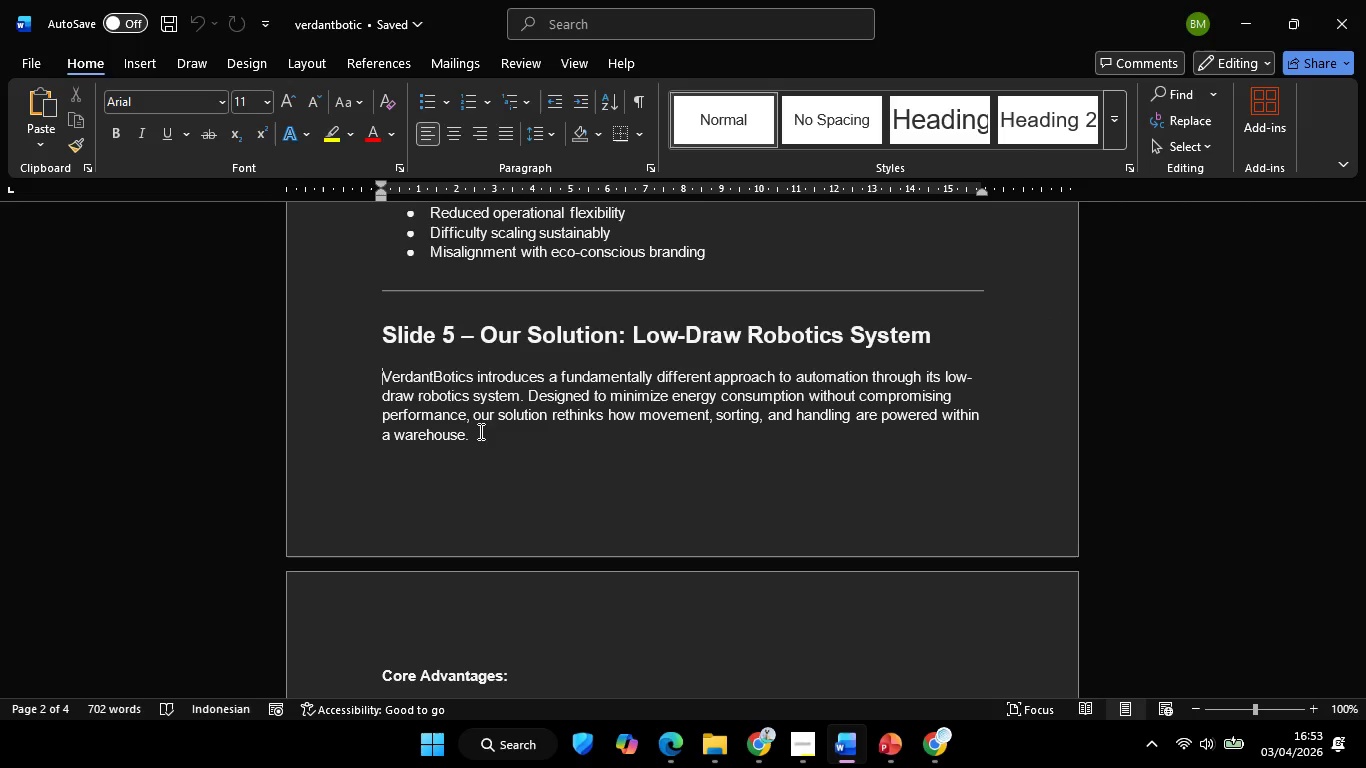 
hold_key(key=ShiftLeft, duration=1.17)
left_click([478, 433])
 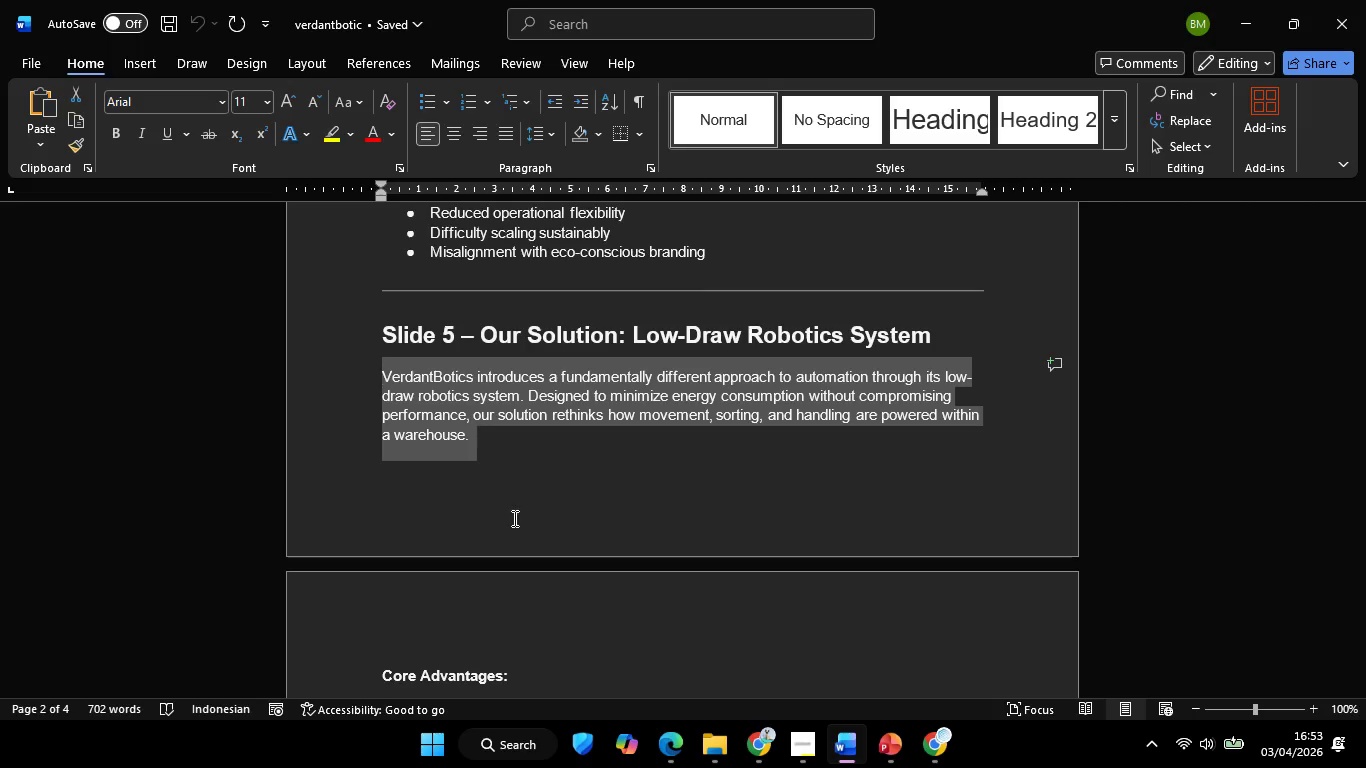 
key(Control+C)
 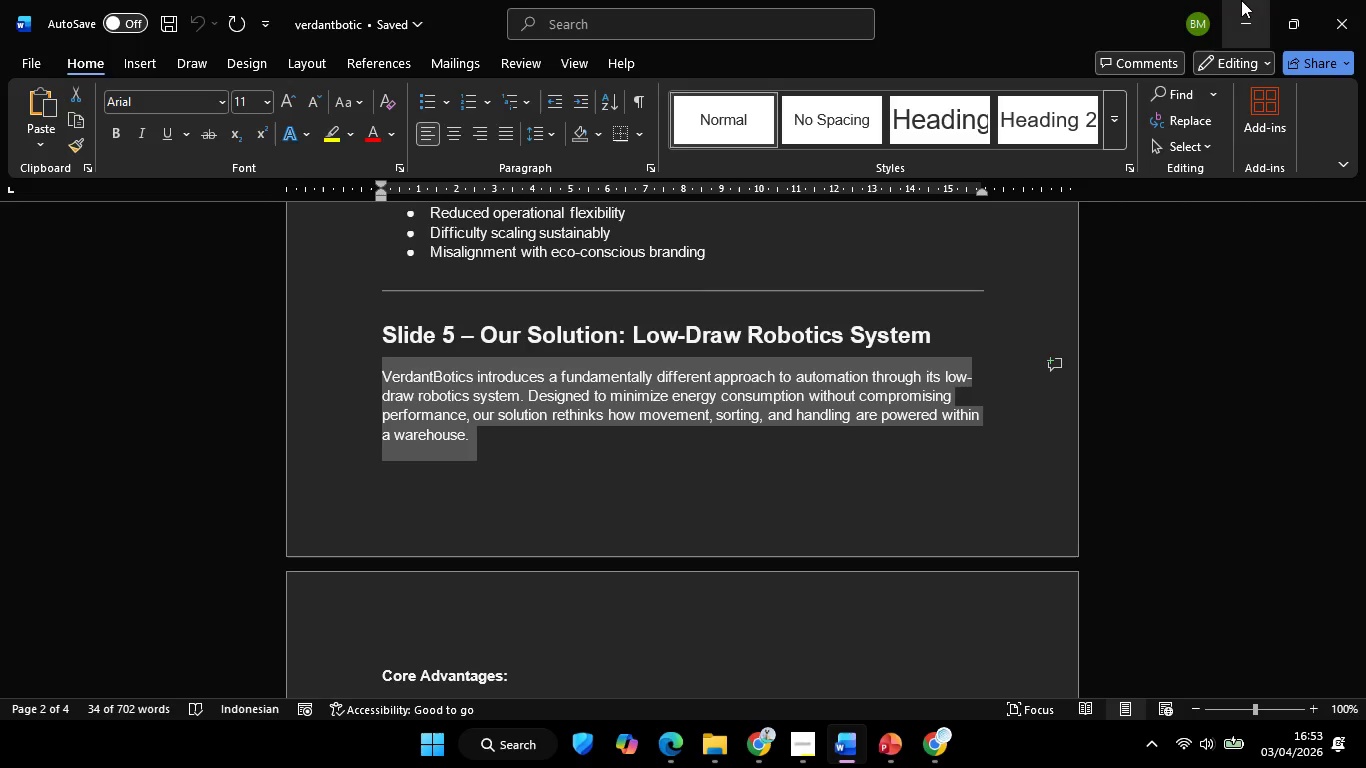 
left_click([1241, 0])
 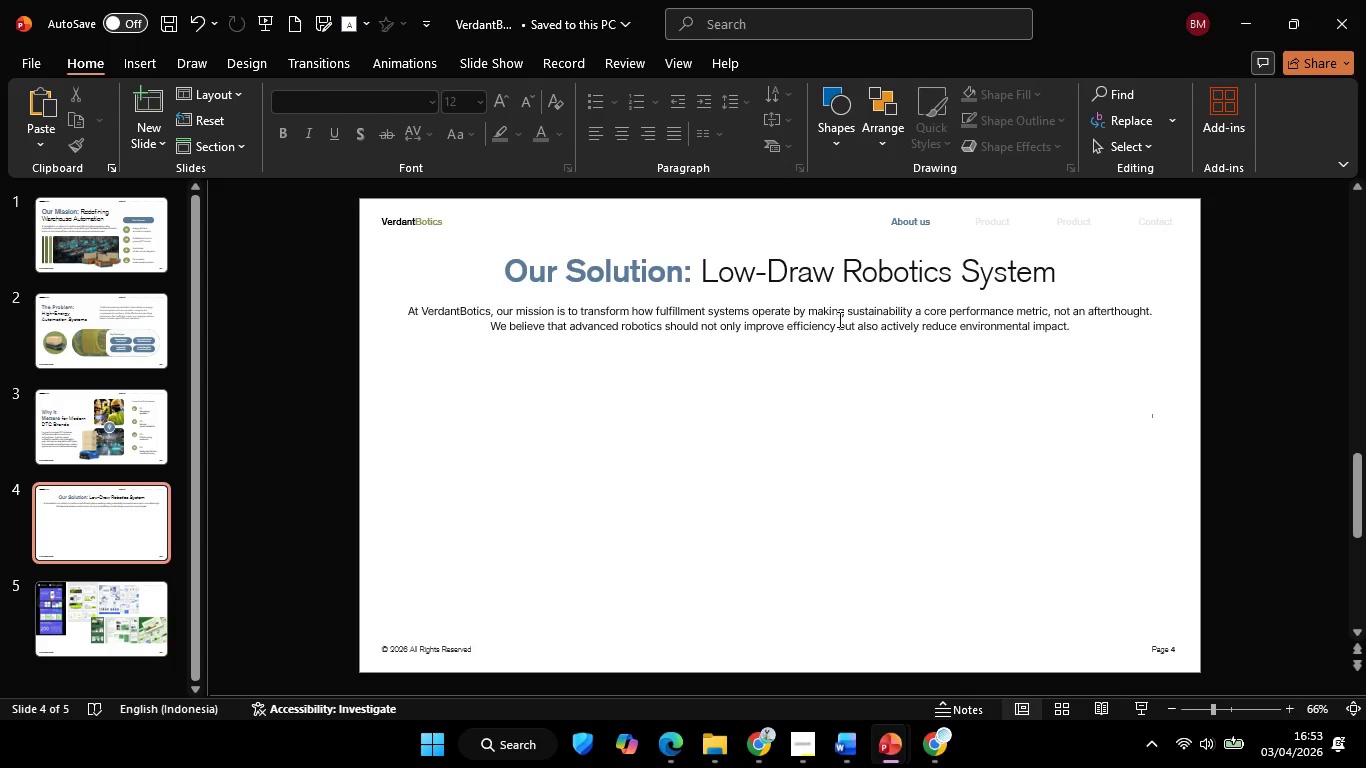 
left_click([838, 319])
 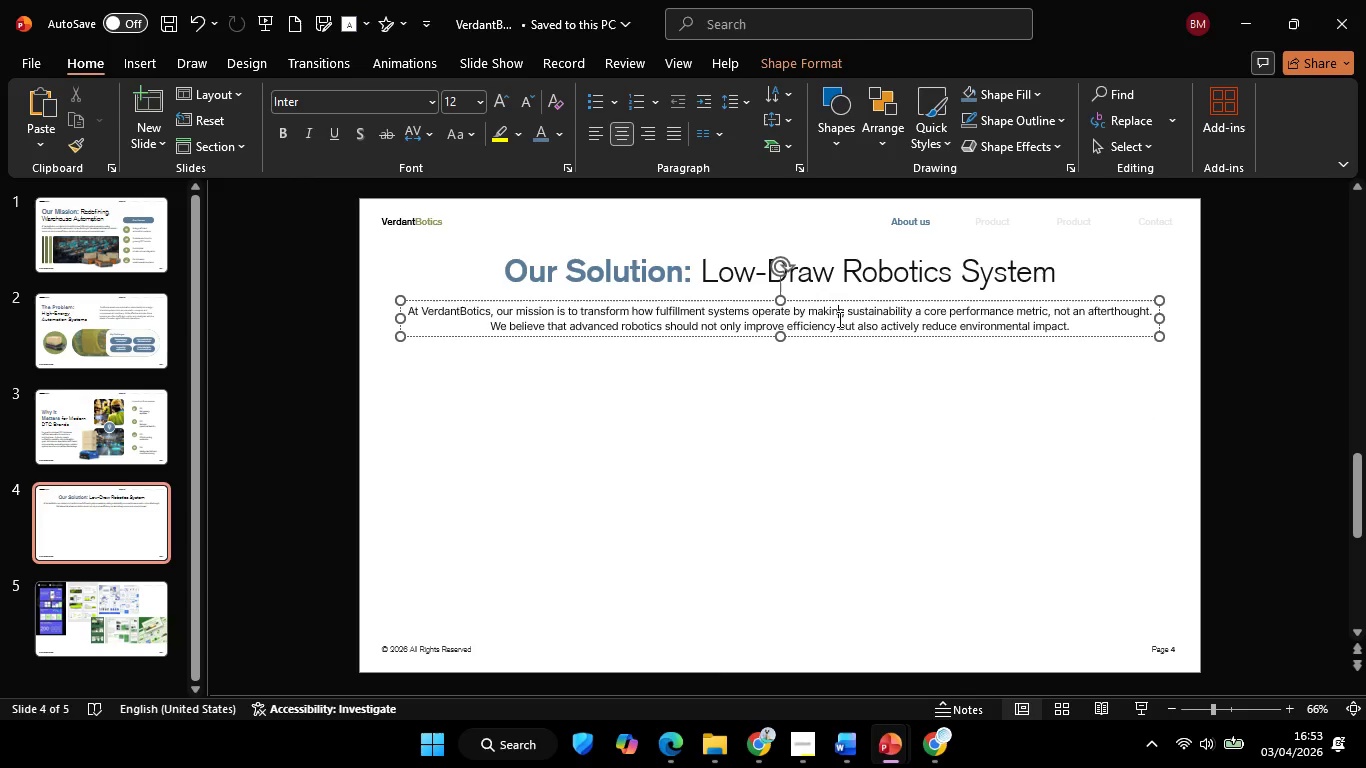 
key(Control+ControlLeft)
 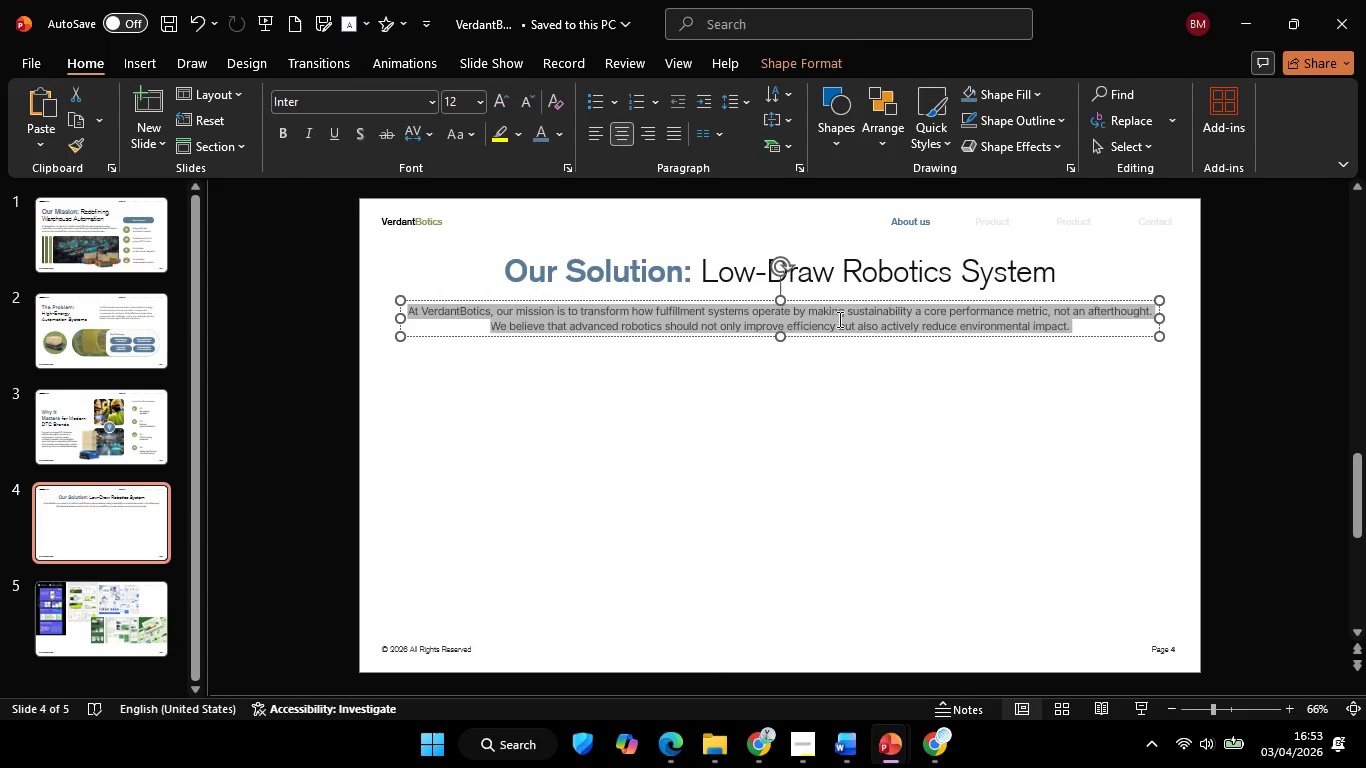 
key(Control+A)
 